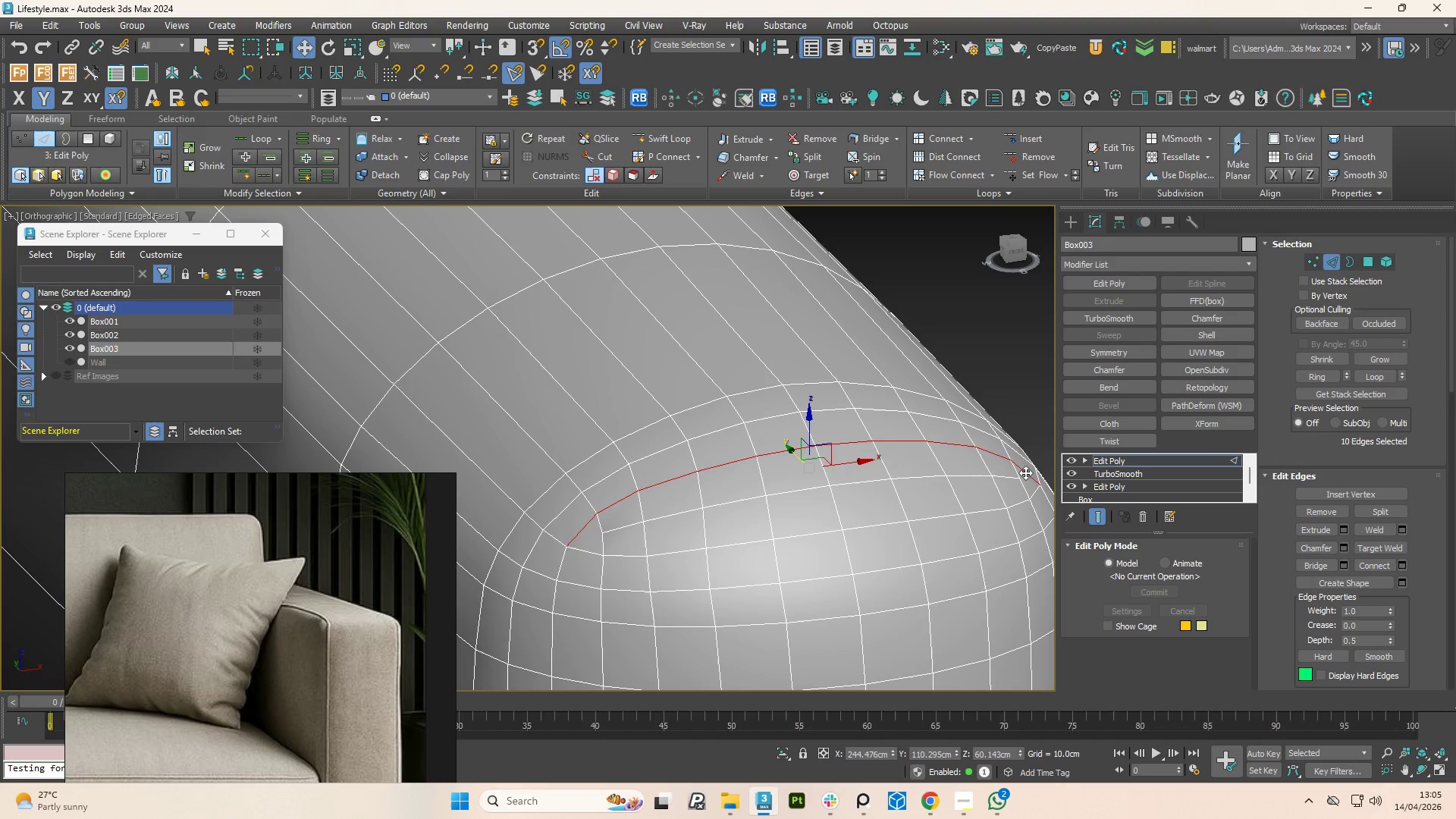 
key(Control+ControlLeft)
 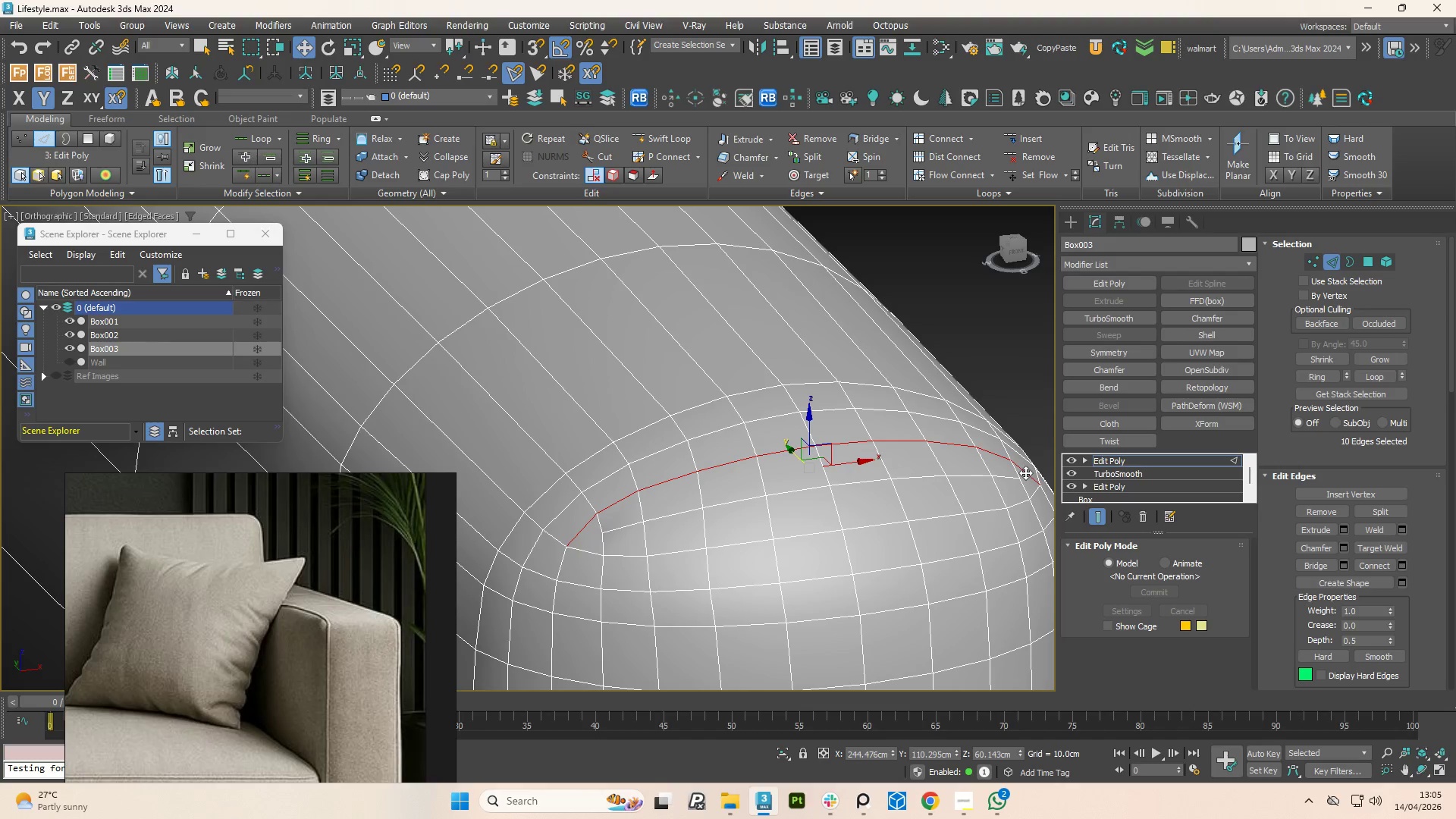 
key(Control+ControlLeft)
 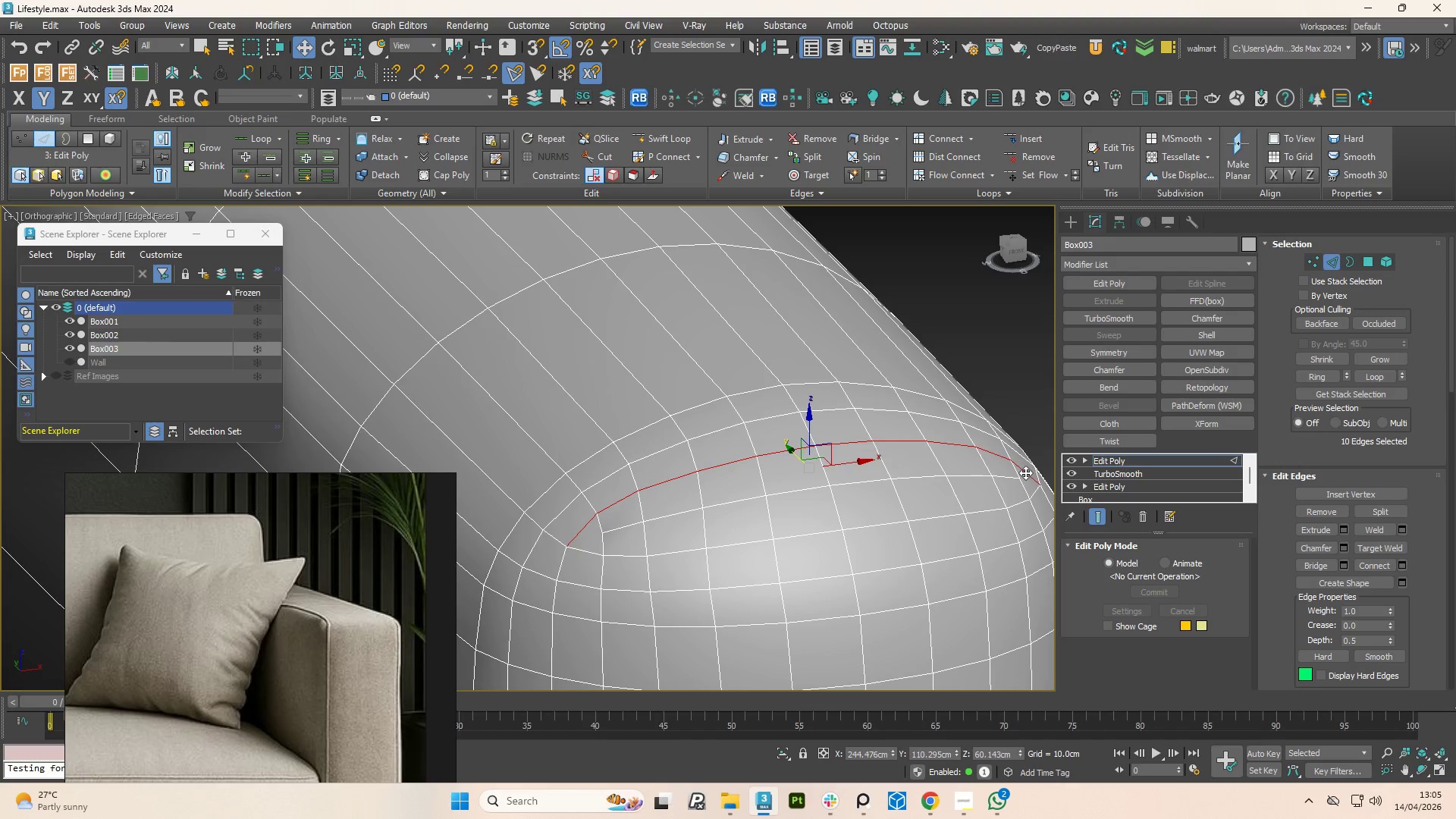 
key(Control+ControlLeft)
 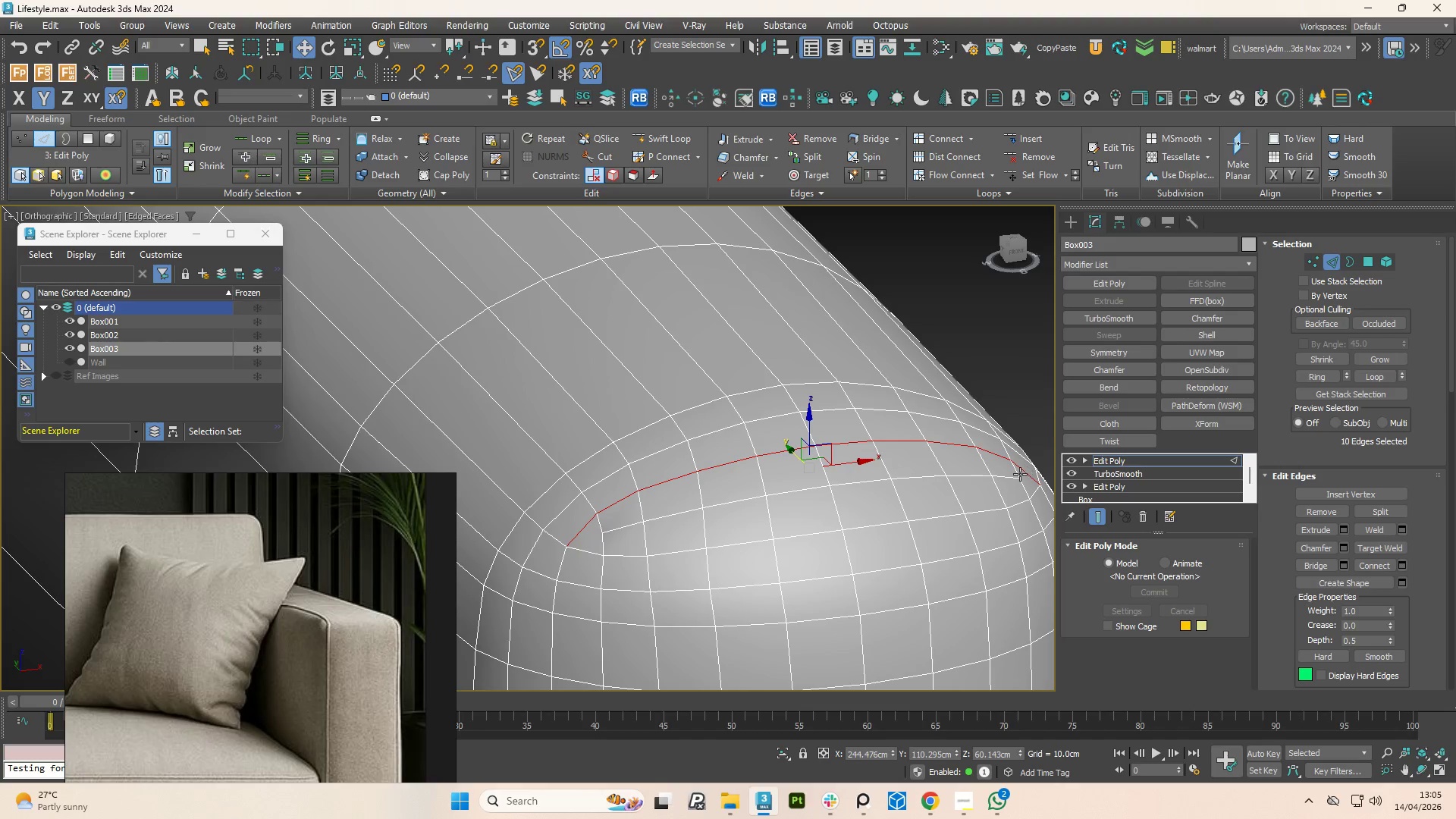 
key(Control+ControlLeft)
 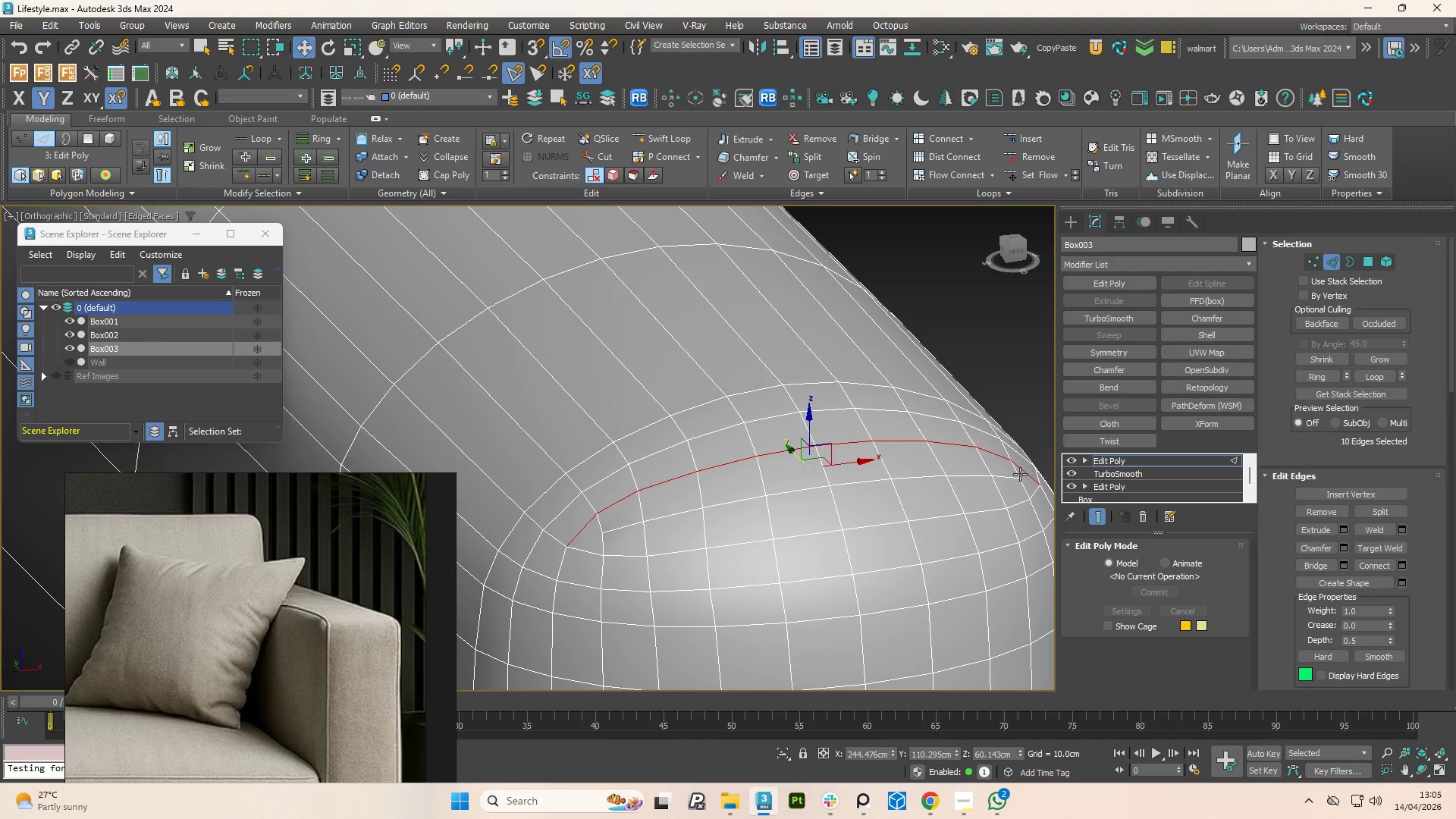 
key(Control+ControlLeft)
 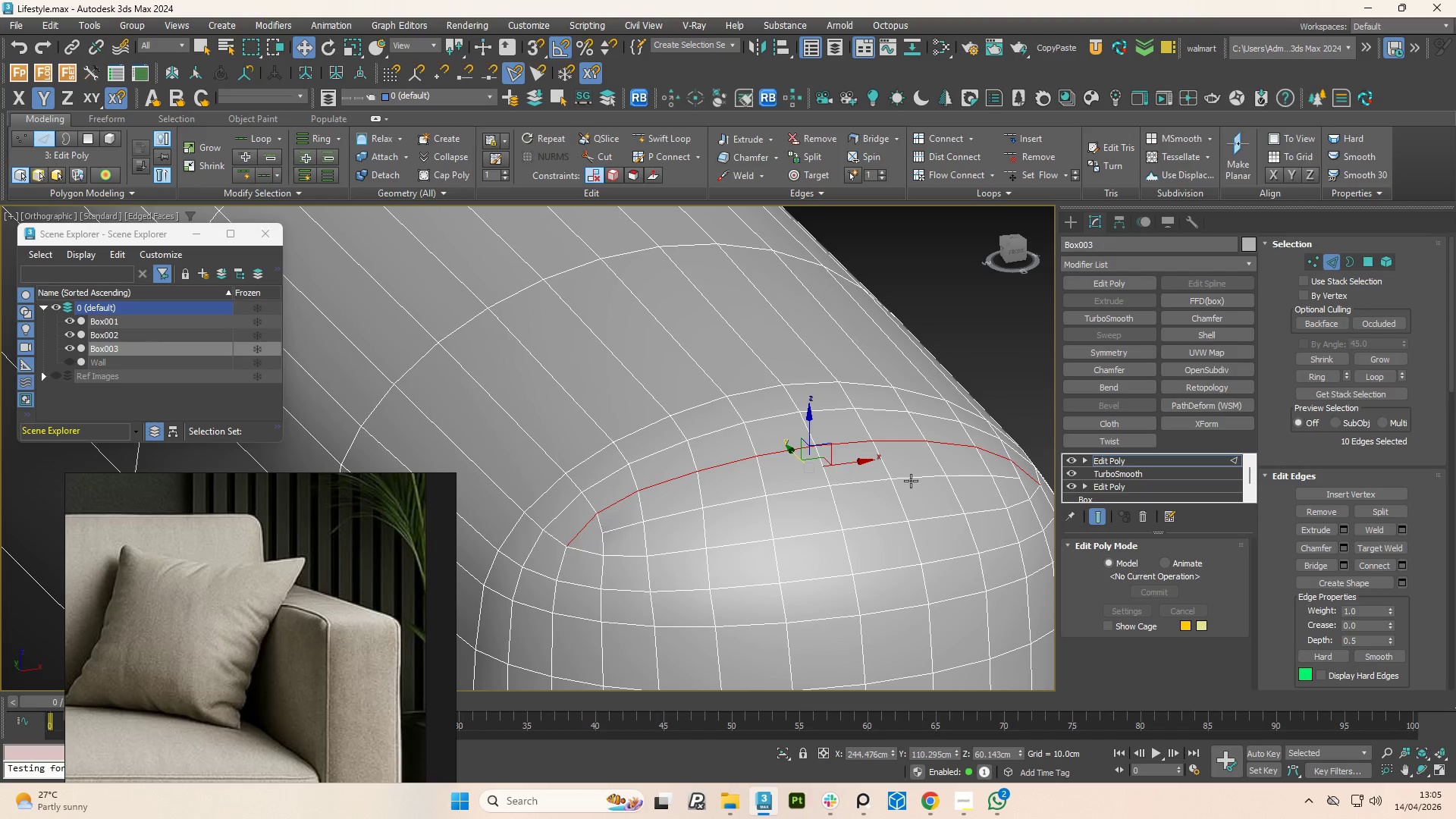 
hold_key(key=AltLeft, duration=0.8)
 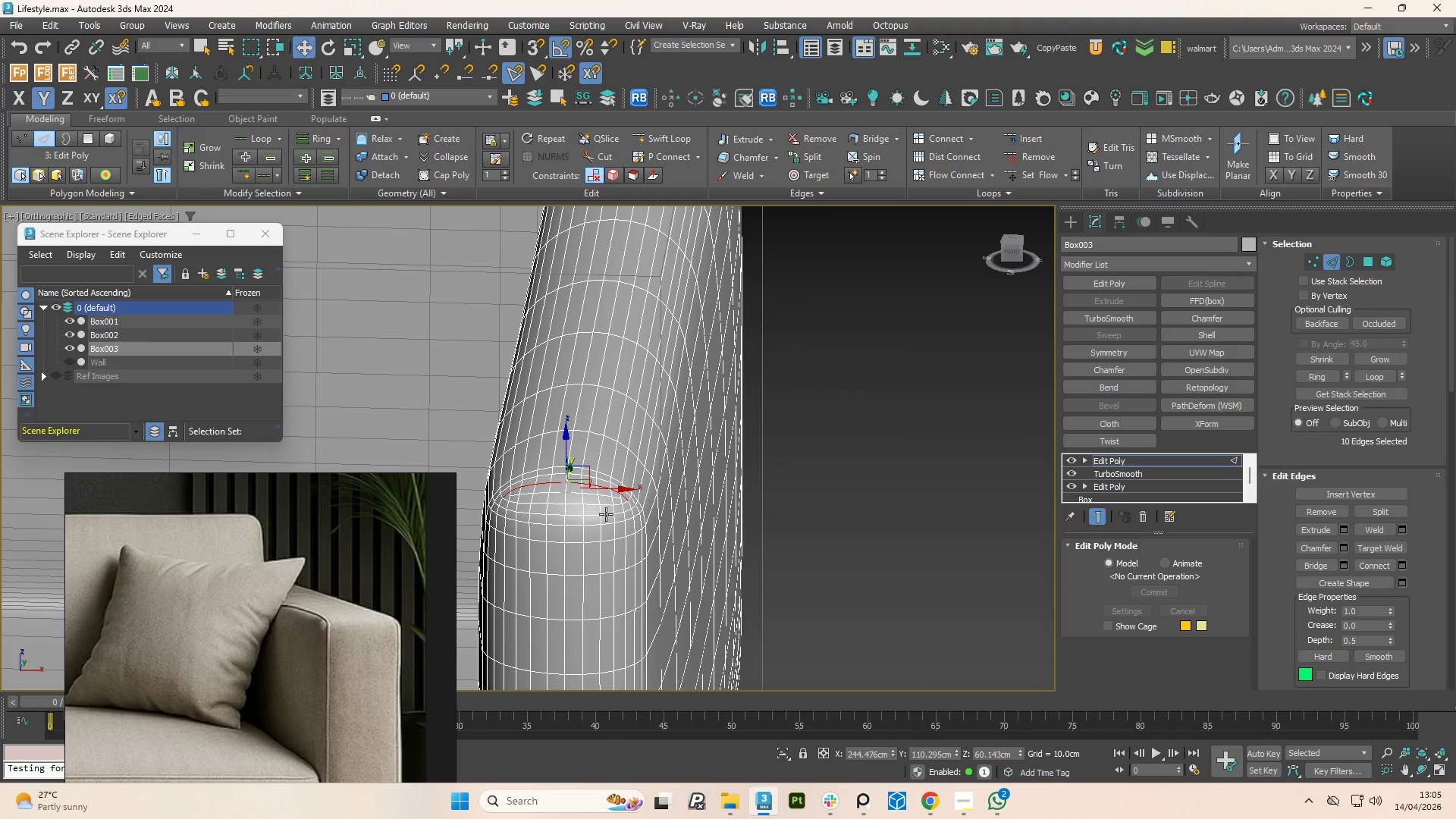 
scroll: coordinate [864, 473], scroll_direction: down, amount: 4.0
 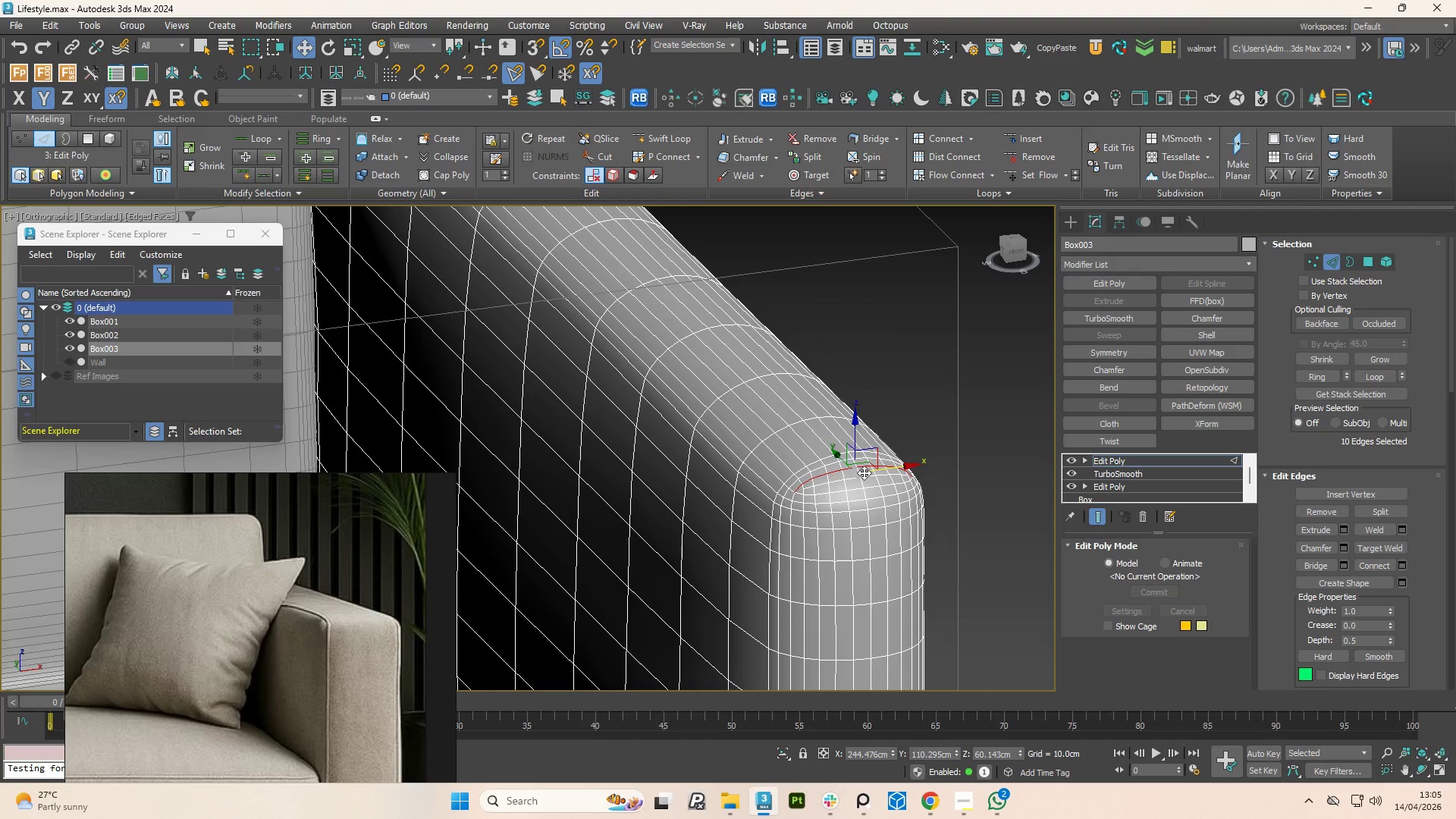 
scroll: coordinate [635, 507], scroll_direction: up, amount: 3.0
 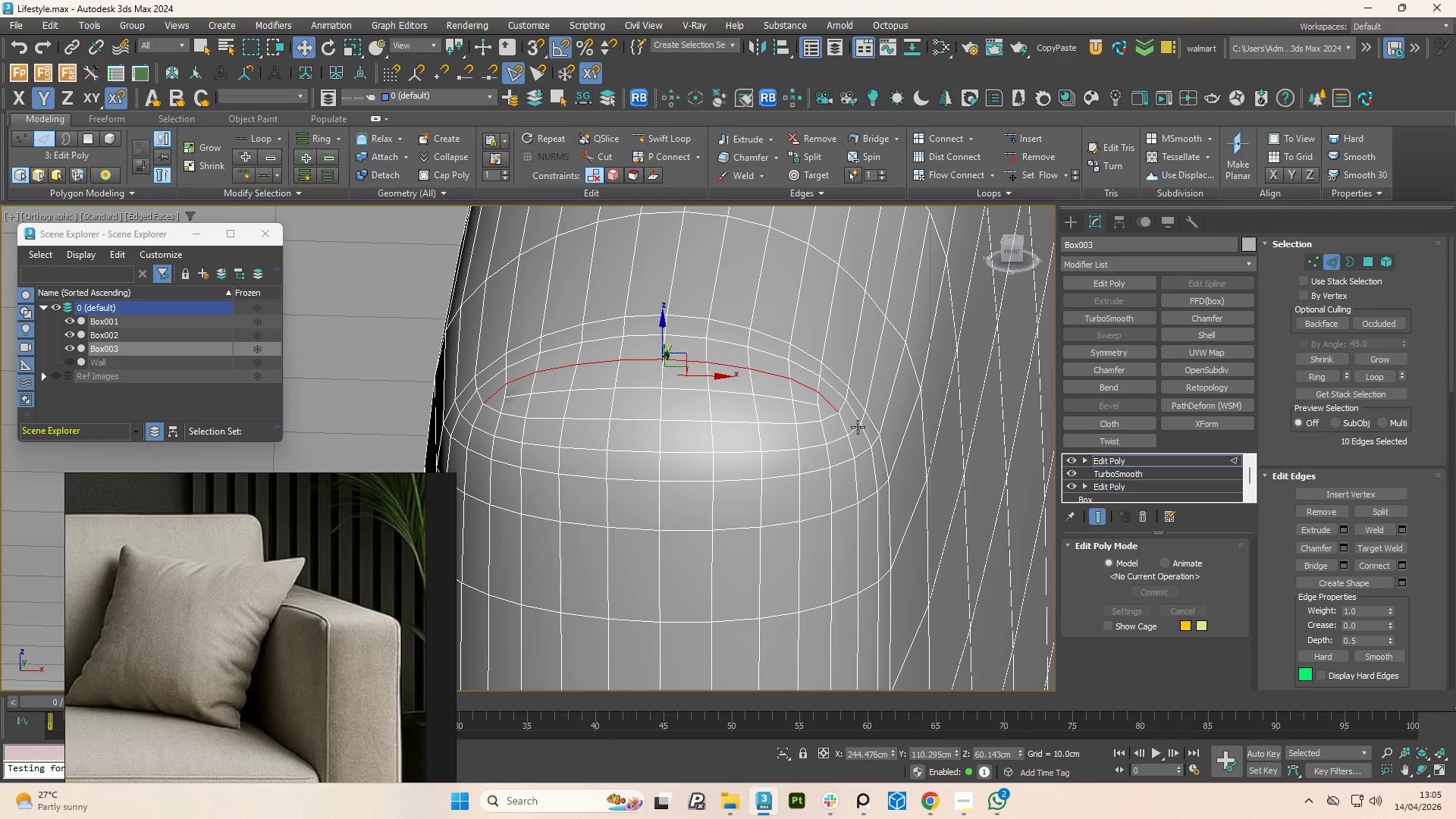 
scroll: coordinate [809, 473], scroll_direction: down, amount: 1.0
 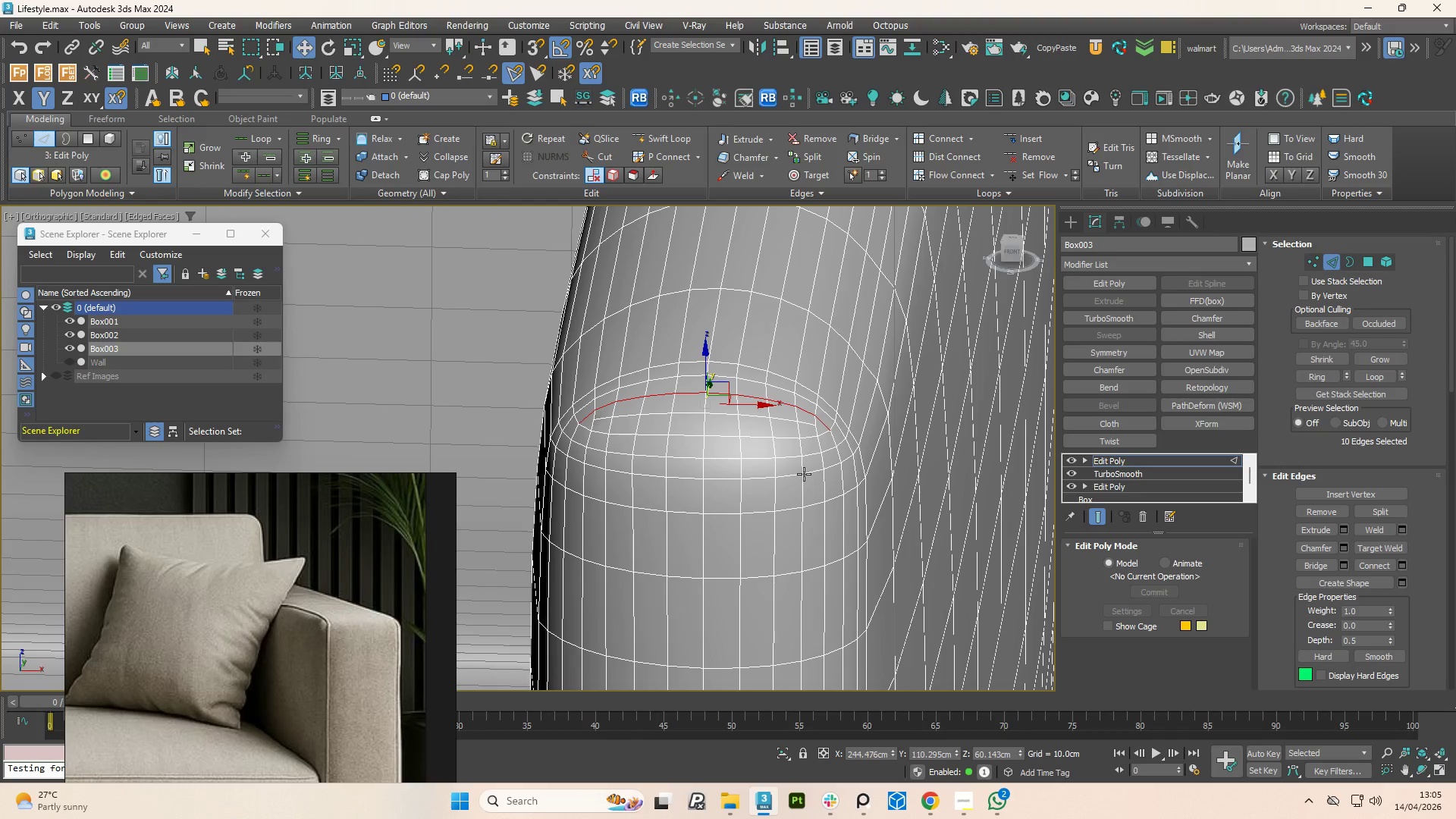 
key(F4)
 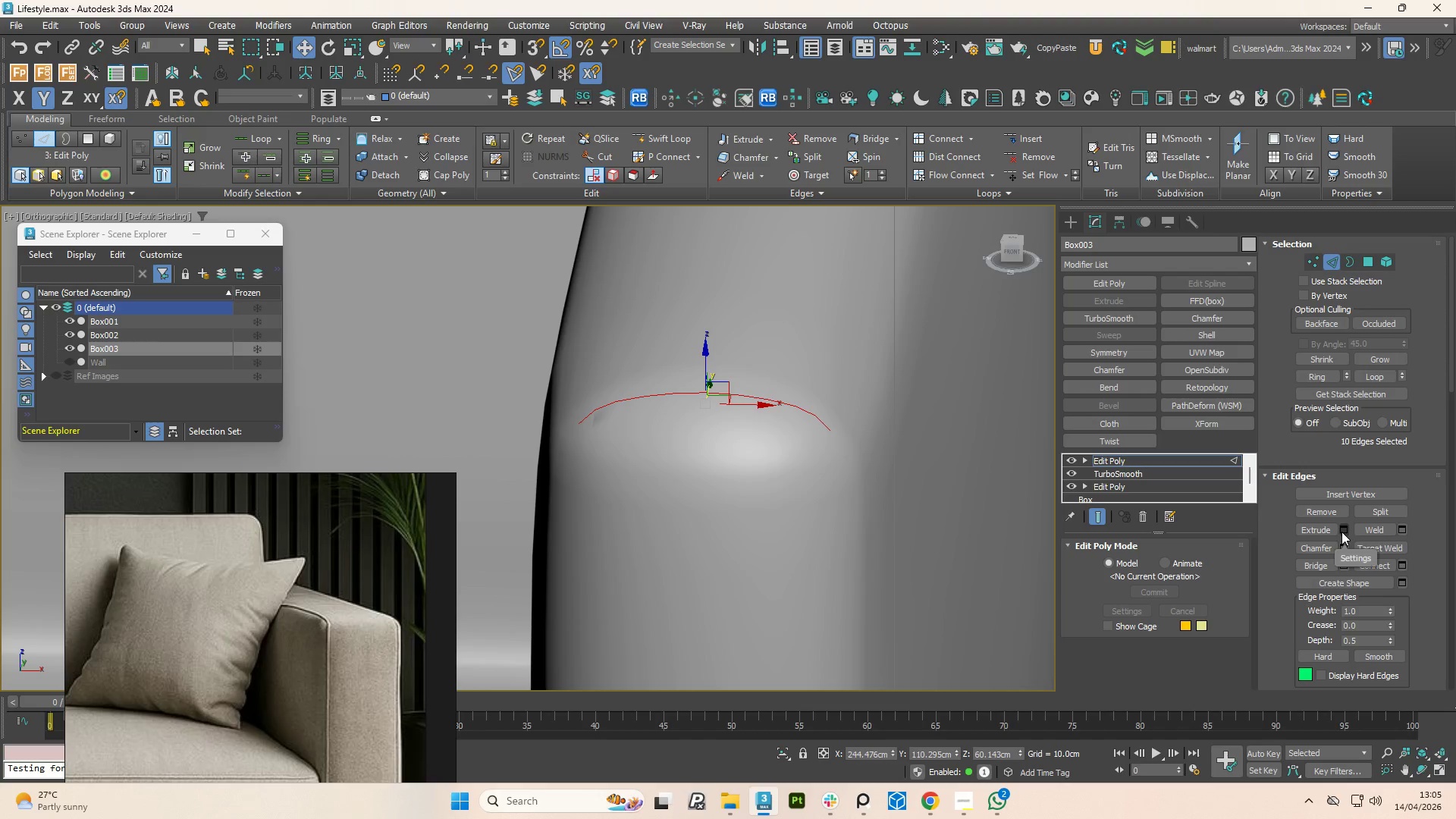 
left_click([1341, 532])
 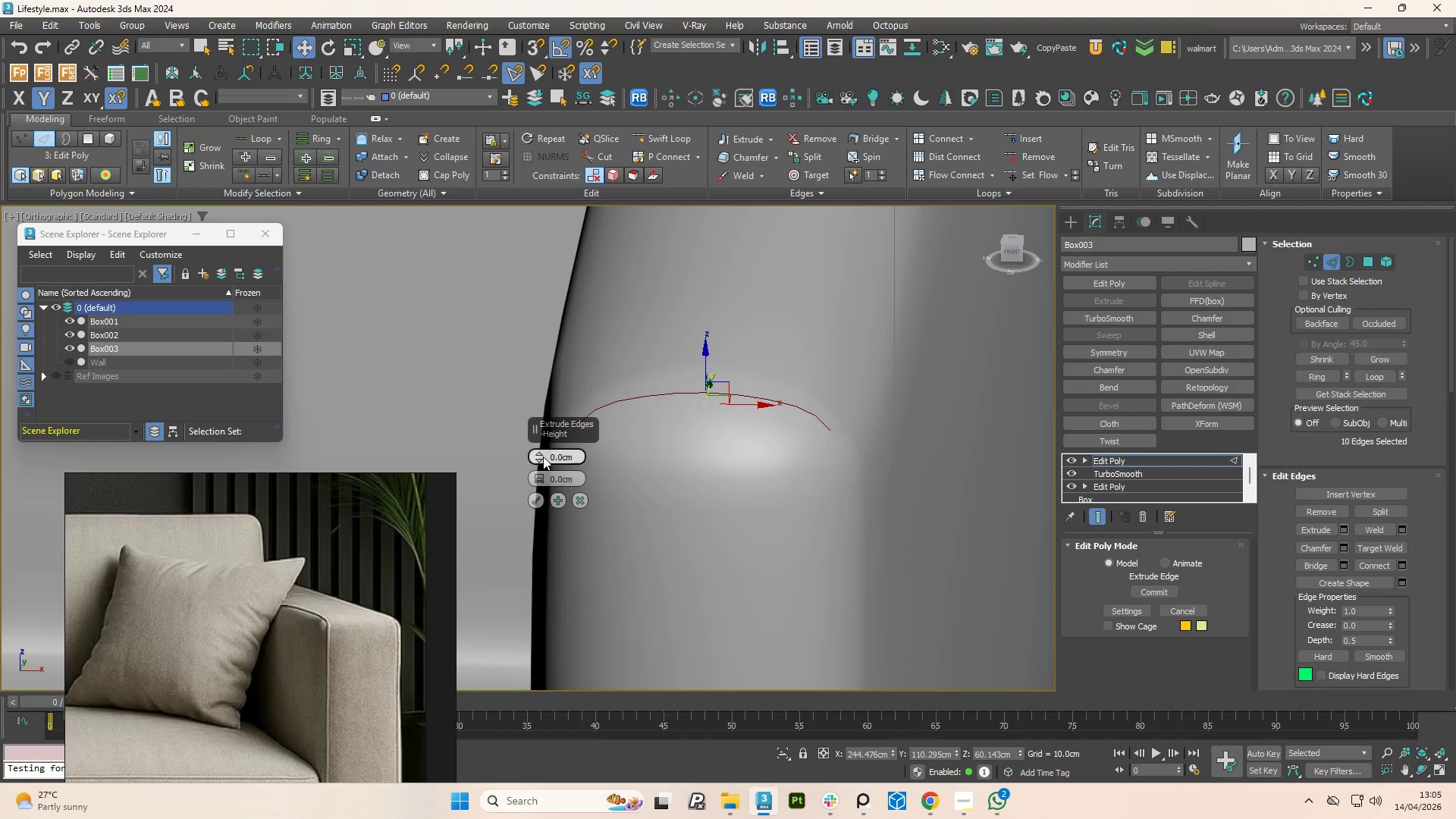 
left_click_drag(start_coordinate=[538, 452], to_coordinate=[556, 452])
 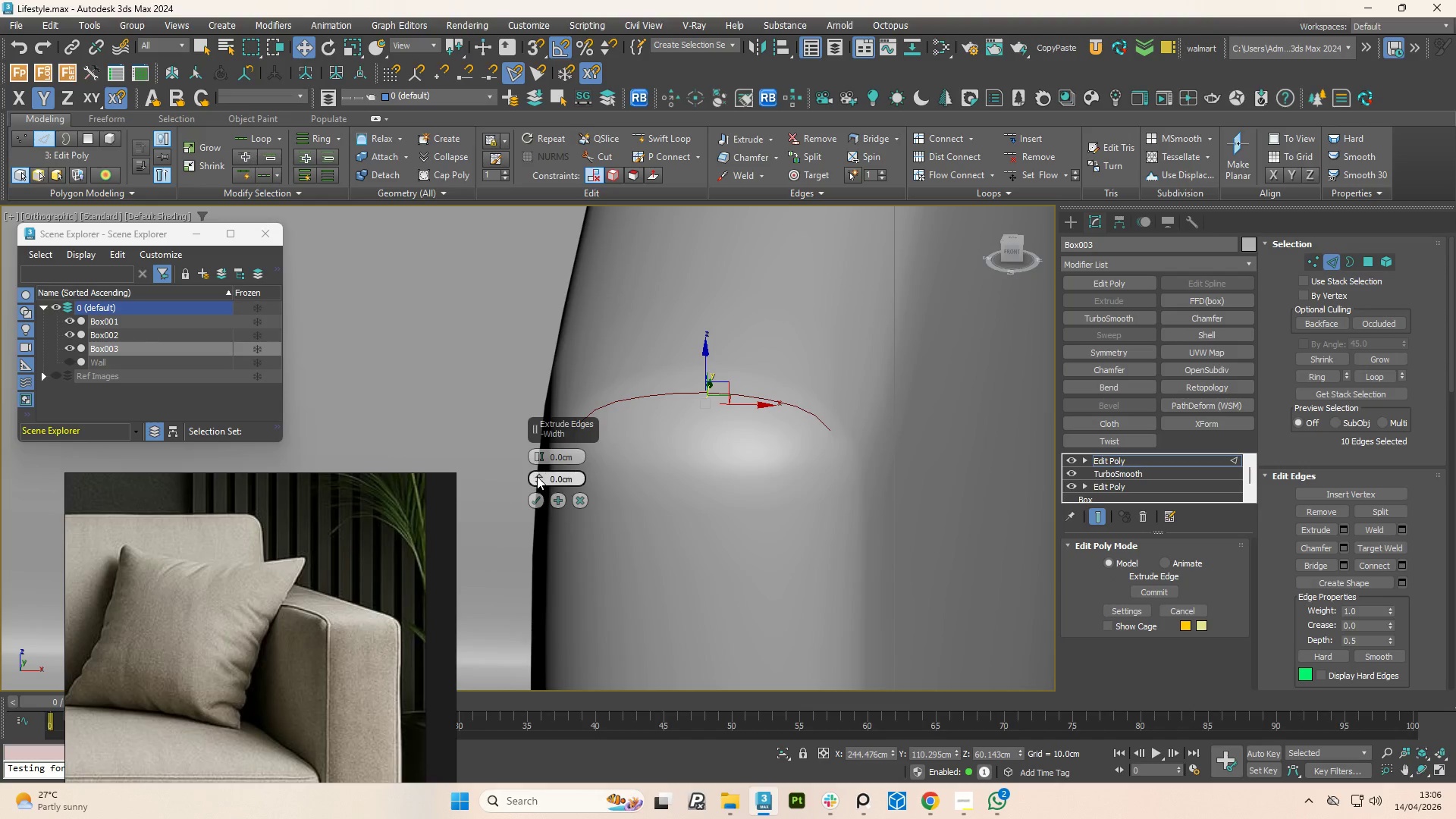 
left_click_drag(start_coordinate=[537, 477], to_coordinate=[541, 472])
 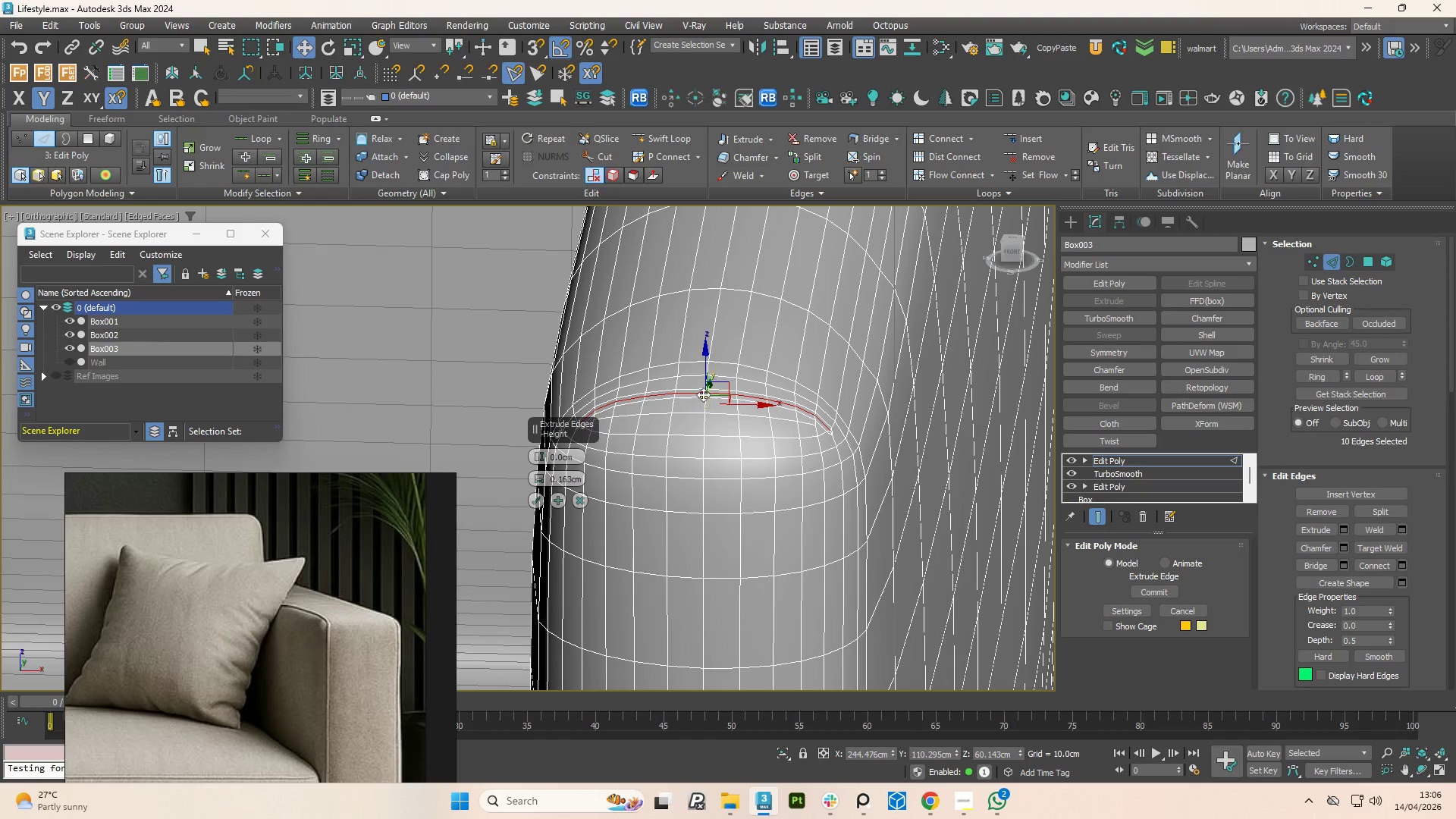 
key(F4)
 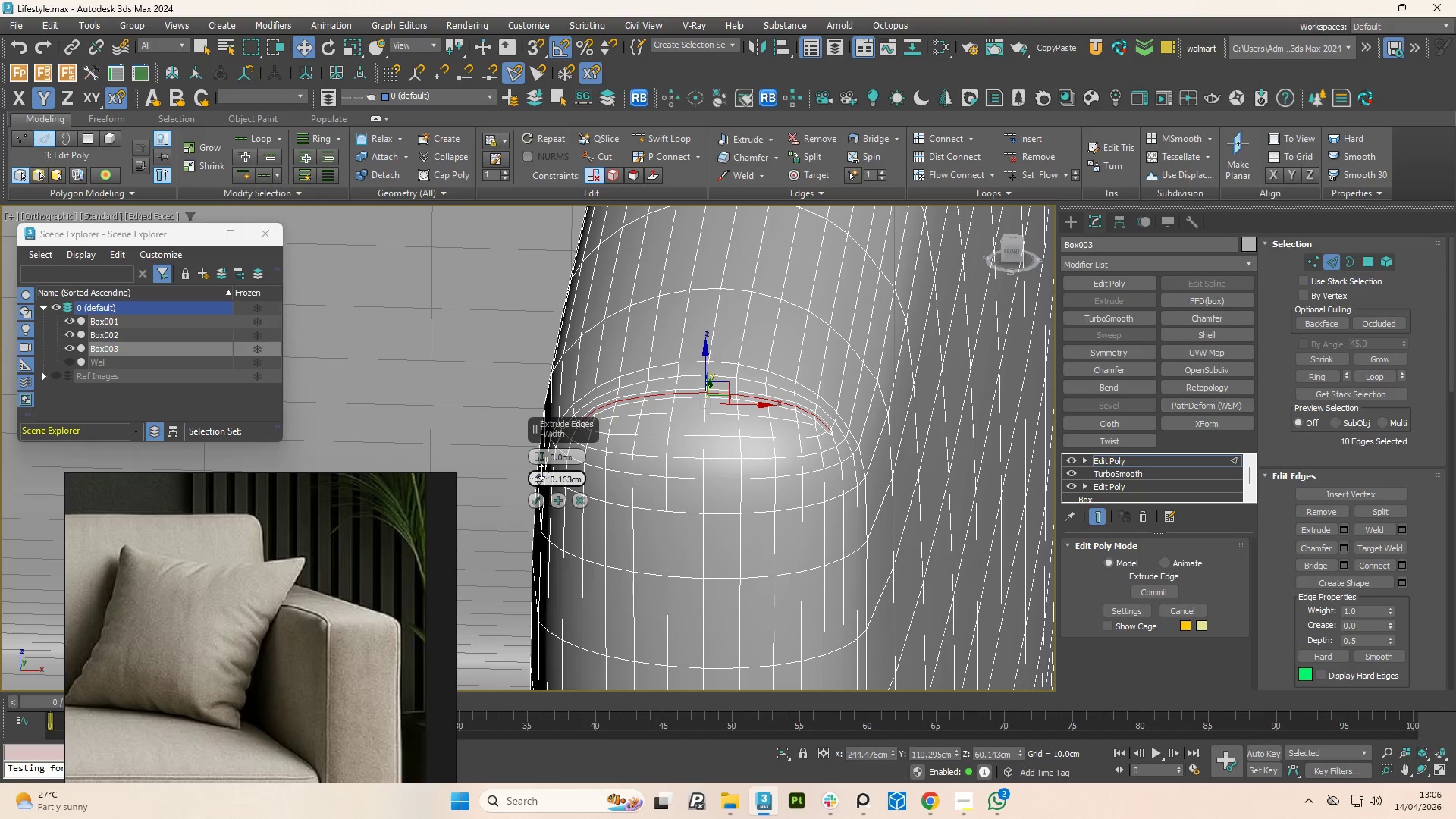 
scroll: coordinate [703, 394], scroll_direction: up, amount: 2.0
 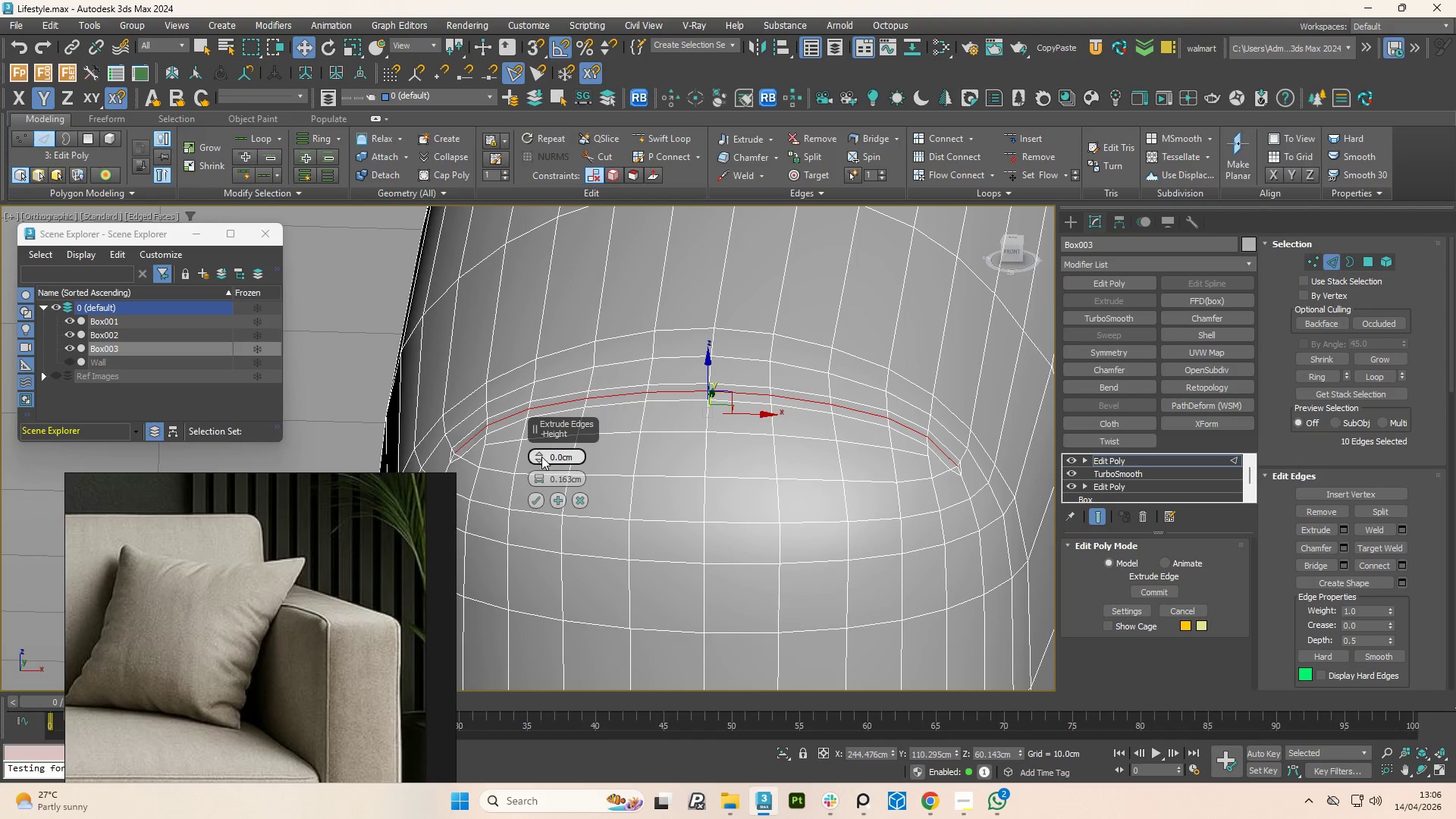 
left_click_drag(start_coordinate=[538, 463], to_coordinate=[544, 475])
 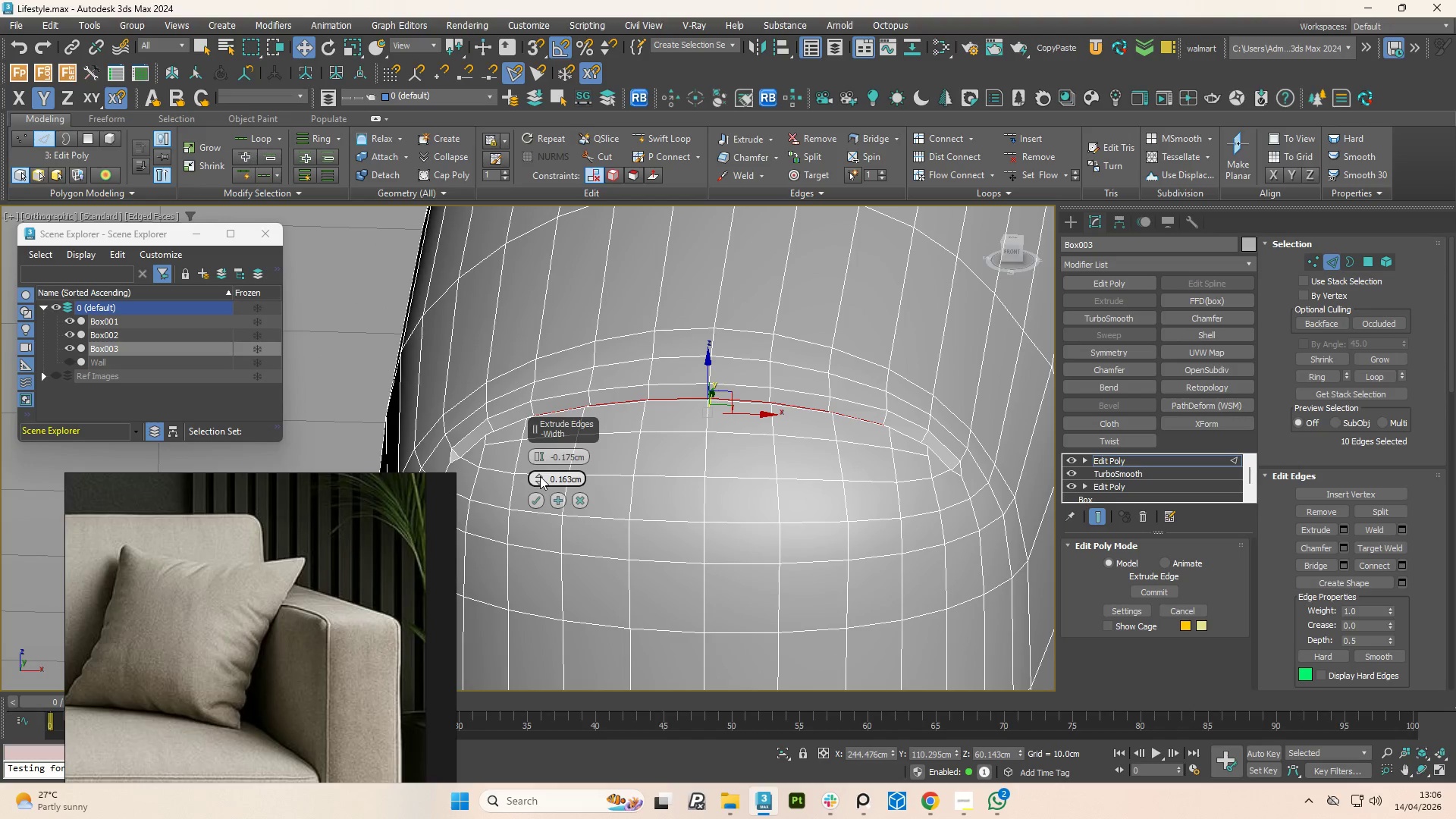 
left_click_drag(start_coordinate=[540, 476], to_coordinate=[541, 484])
 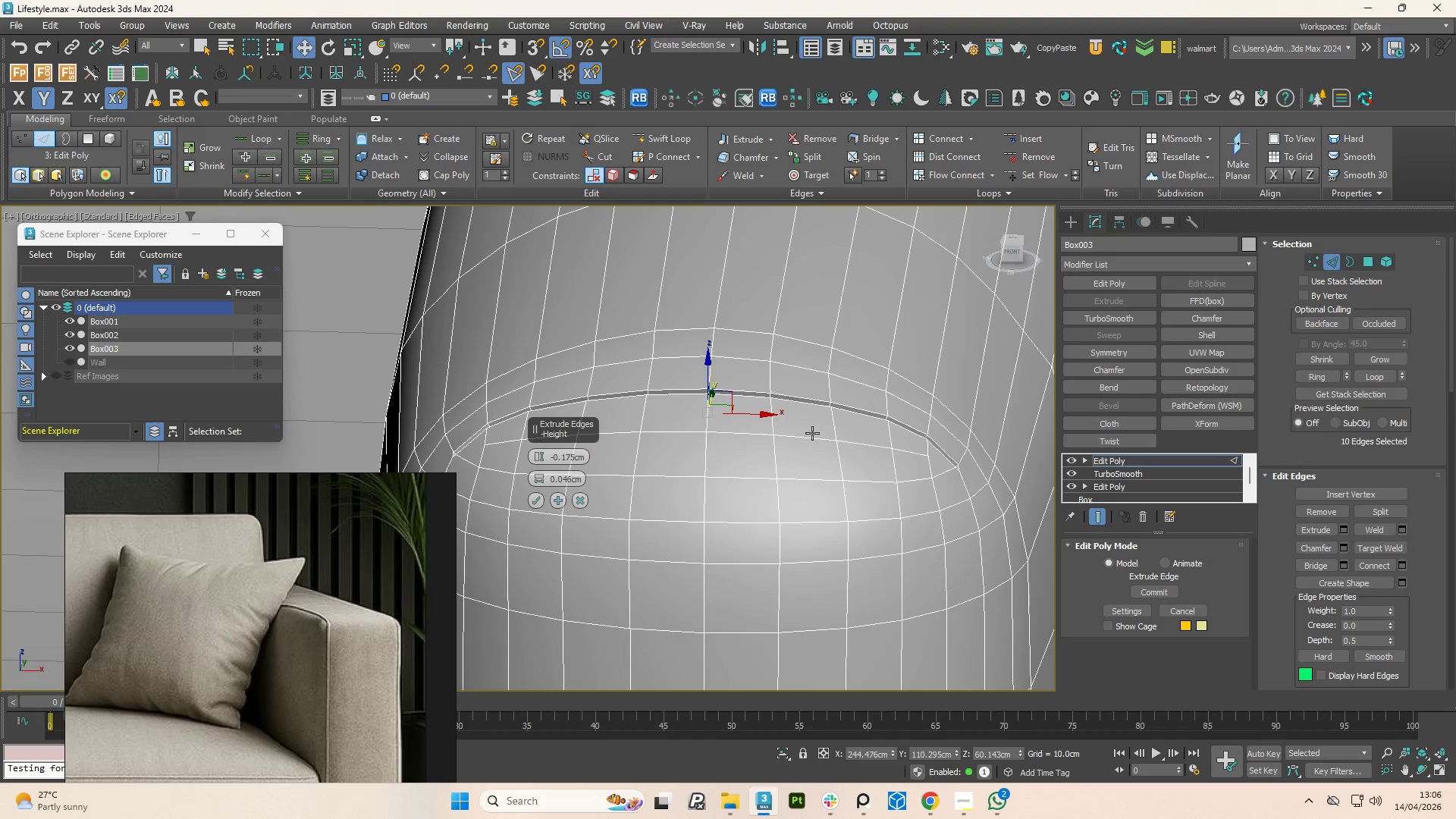 
hold_key(key=AltLeft, duration=1.05)
 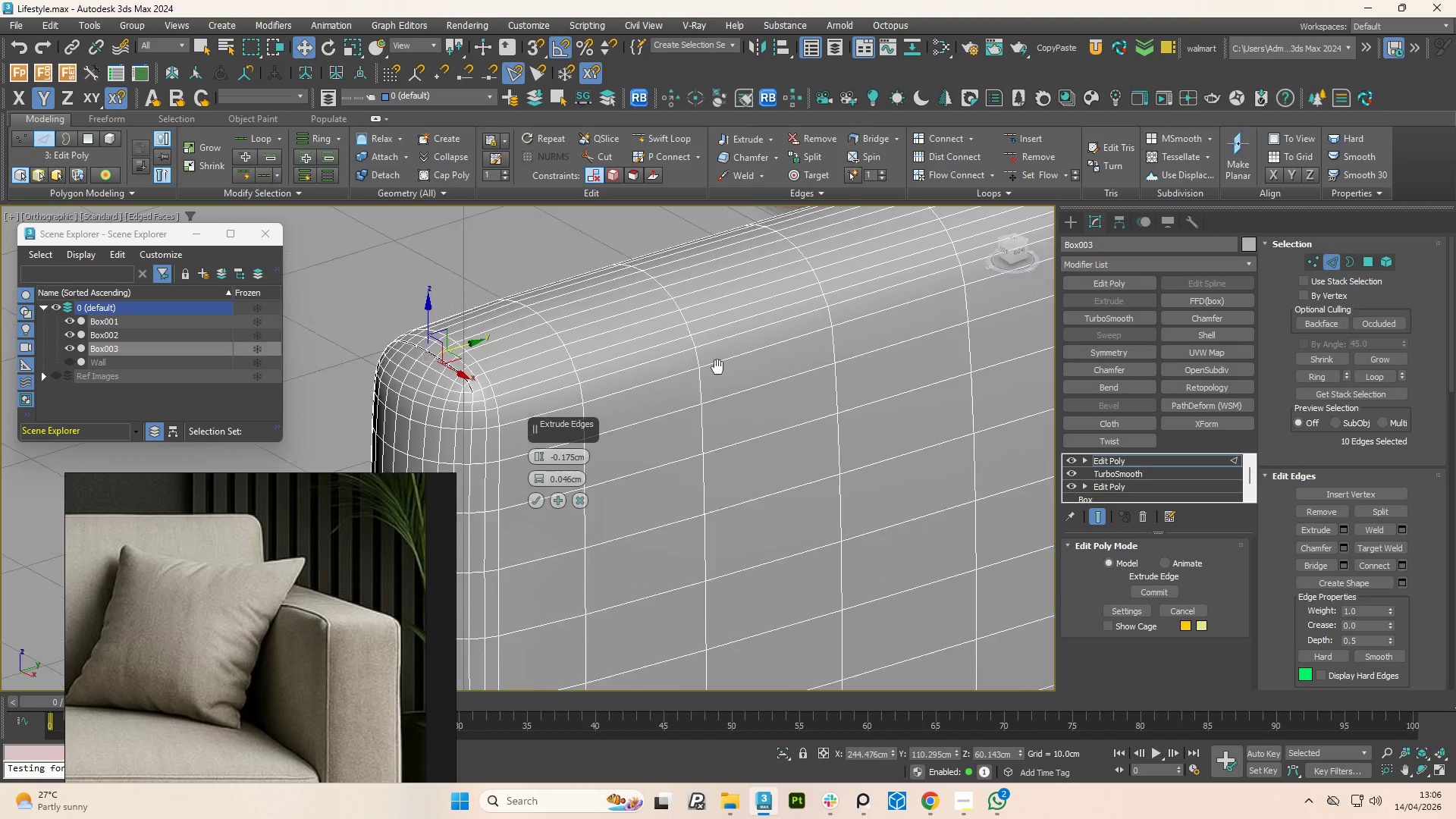 
scroll: coordinate [829, 430], scroll_direction: down, amount: 4.0
 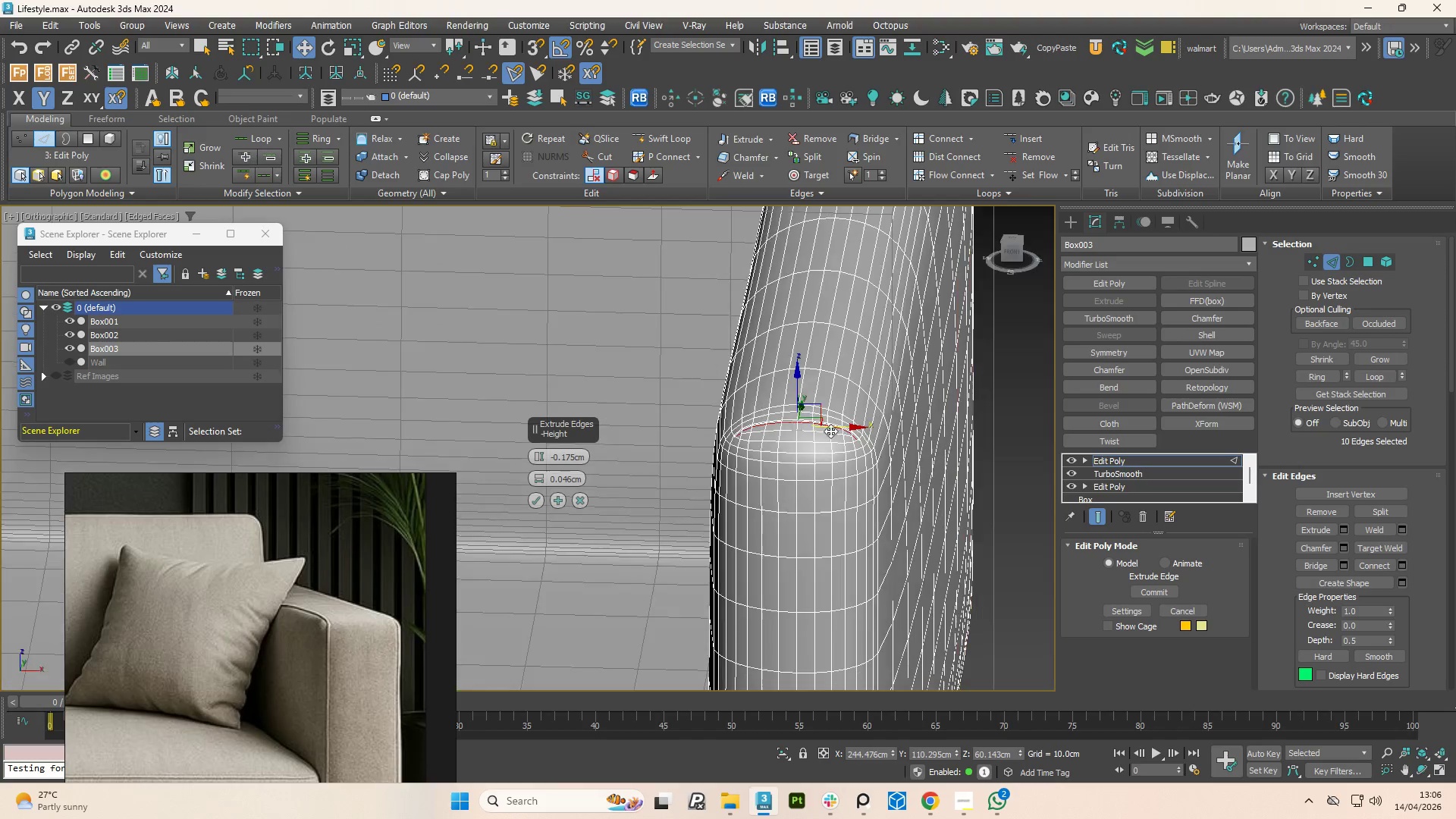 
hold_key(key=AltLeft, duration=7.22)
 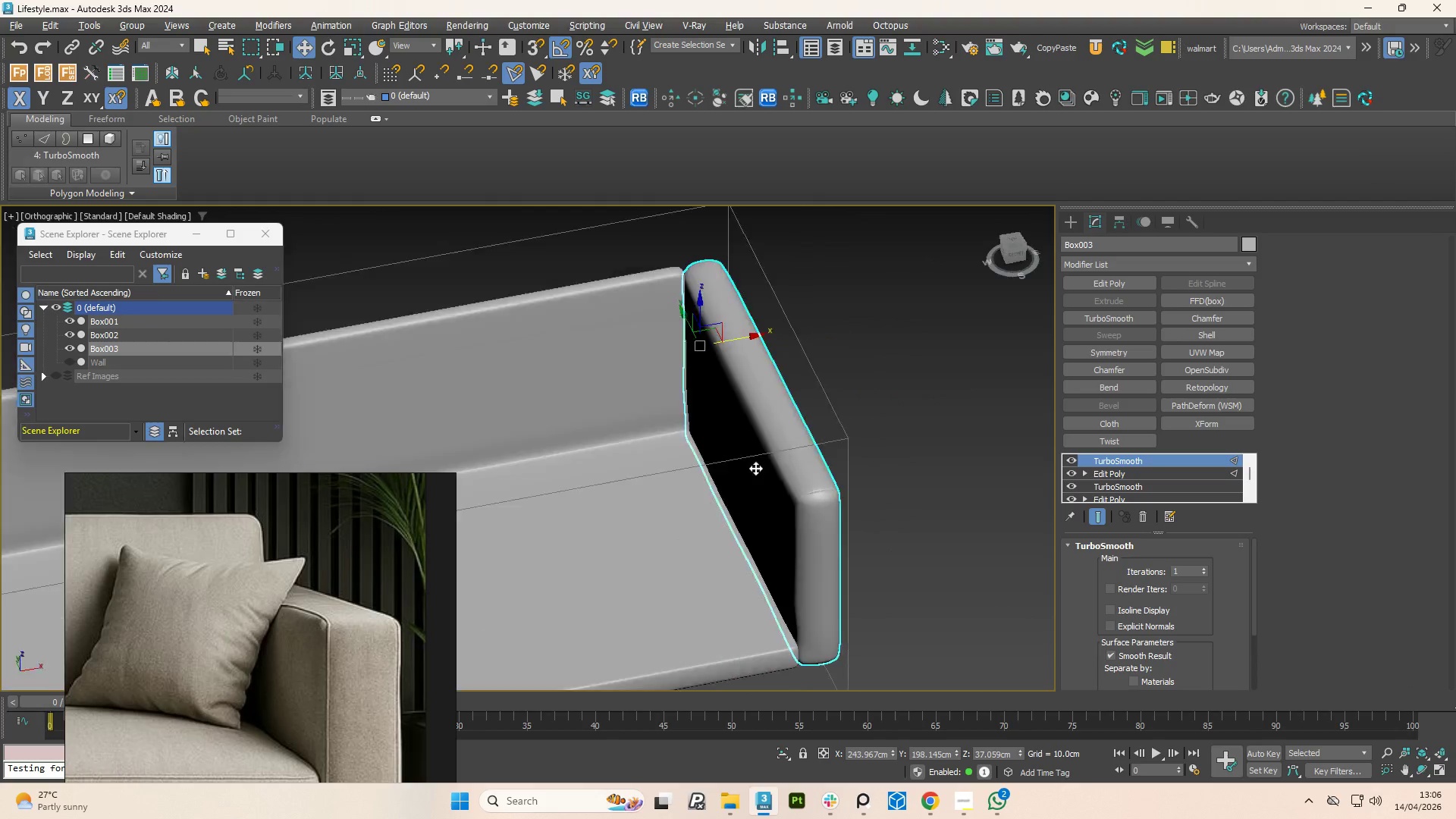 
scroll: coordinate [522, 386], scroll_direction: up, amount: 5.0
 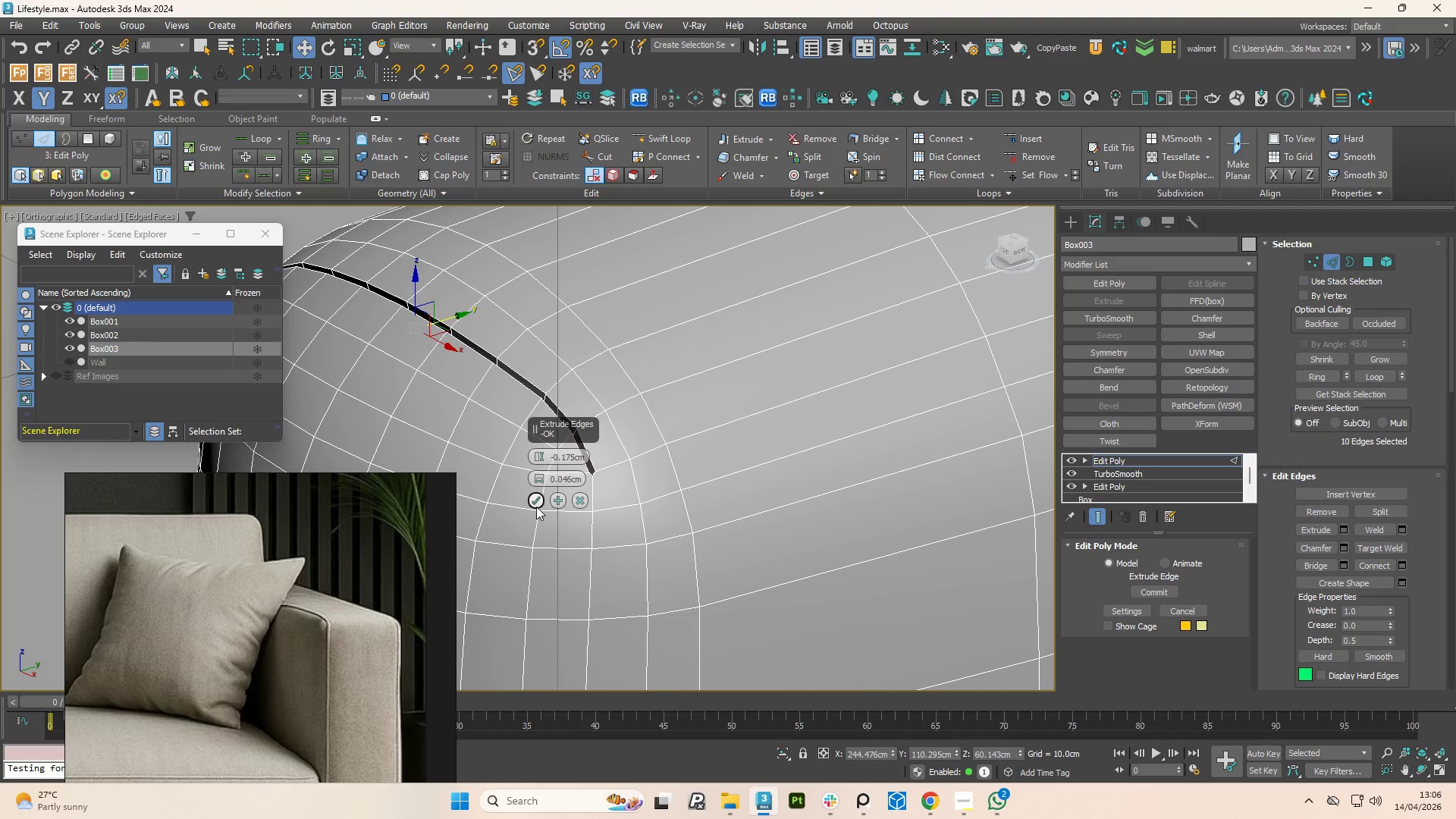 
left_click([538, 496])
 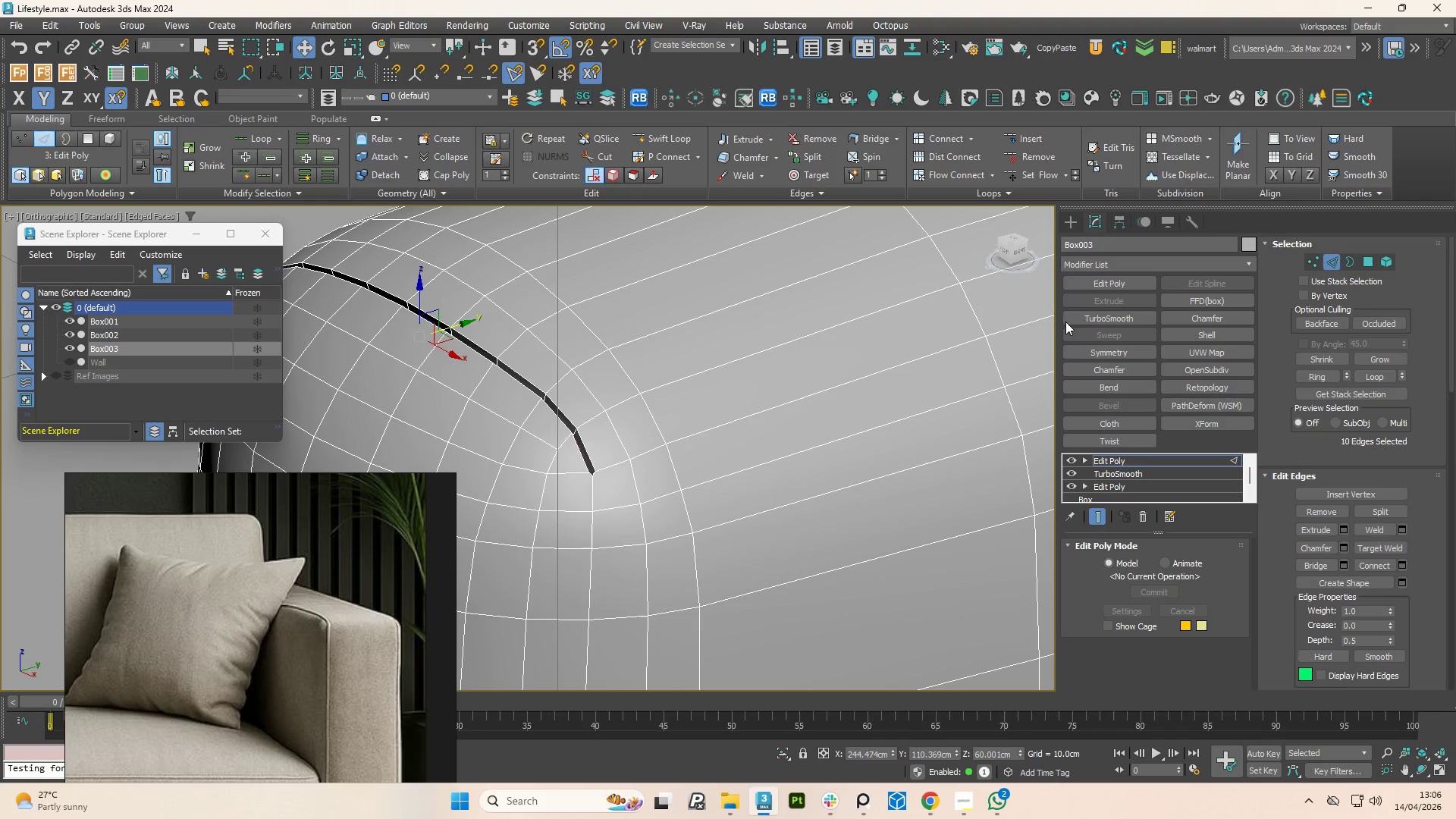 
left_click([1078, 323])
 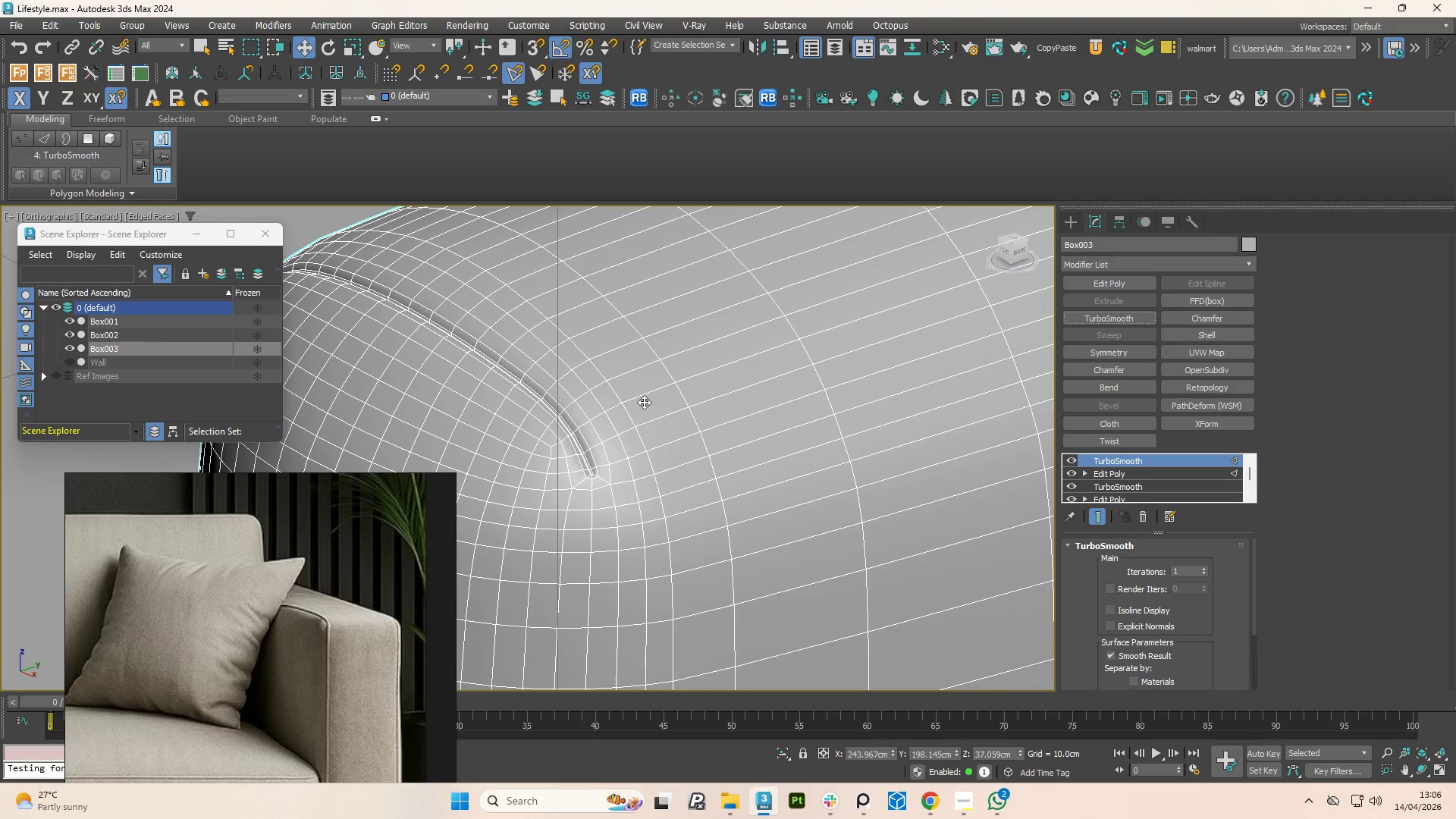 
scroll: coordinate [613, 417], scroll_direction: down, amount: 4.0
 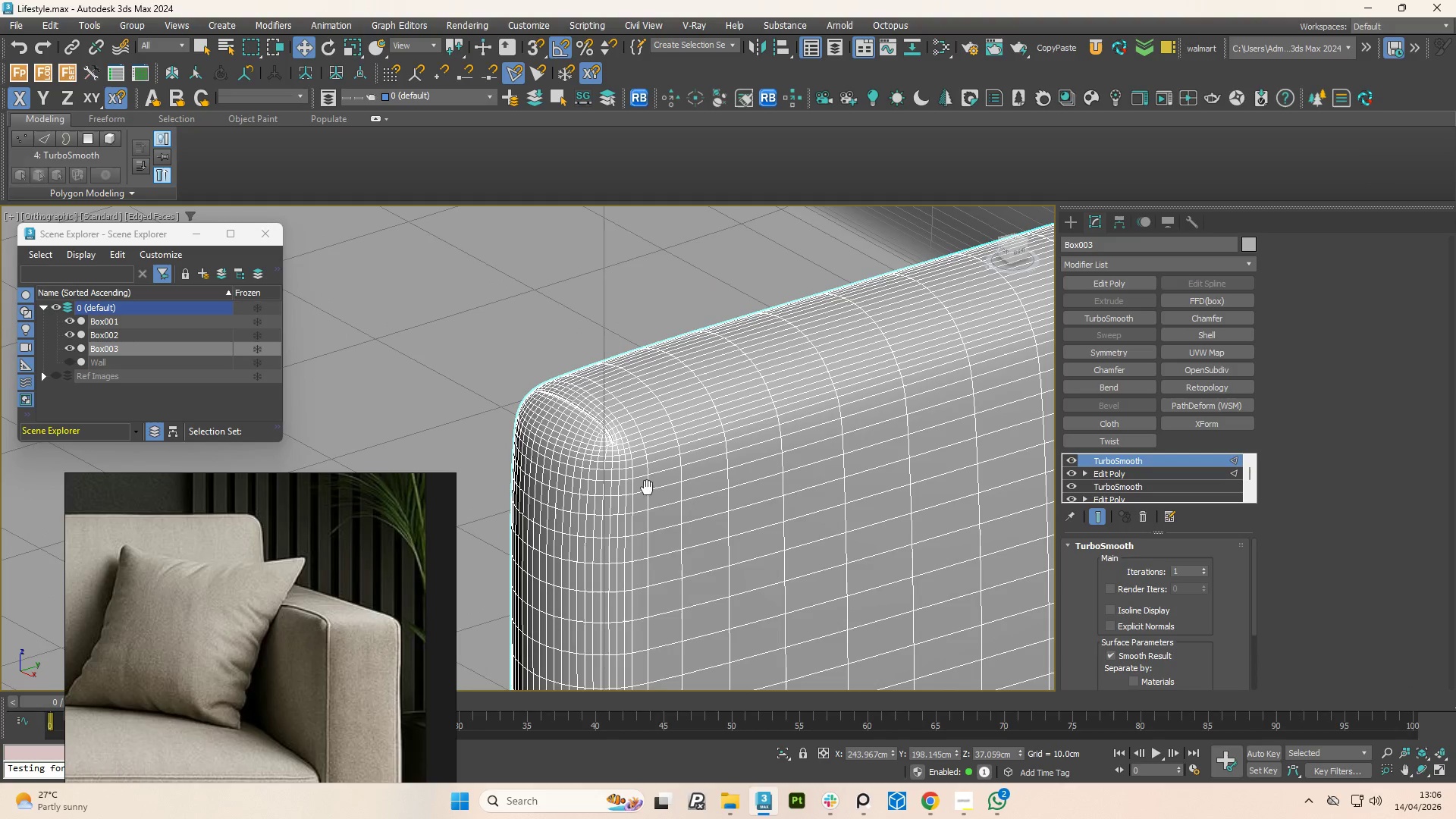 
key(F4)
 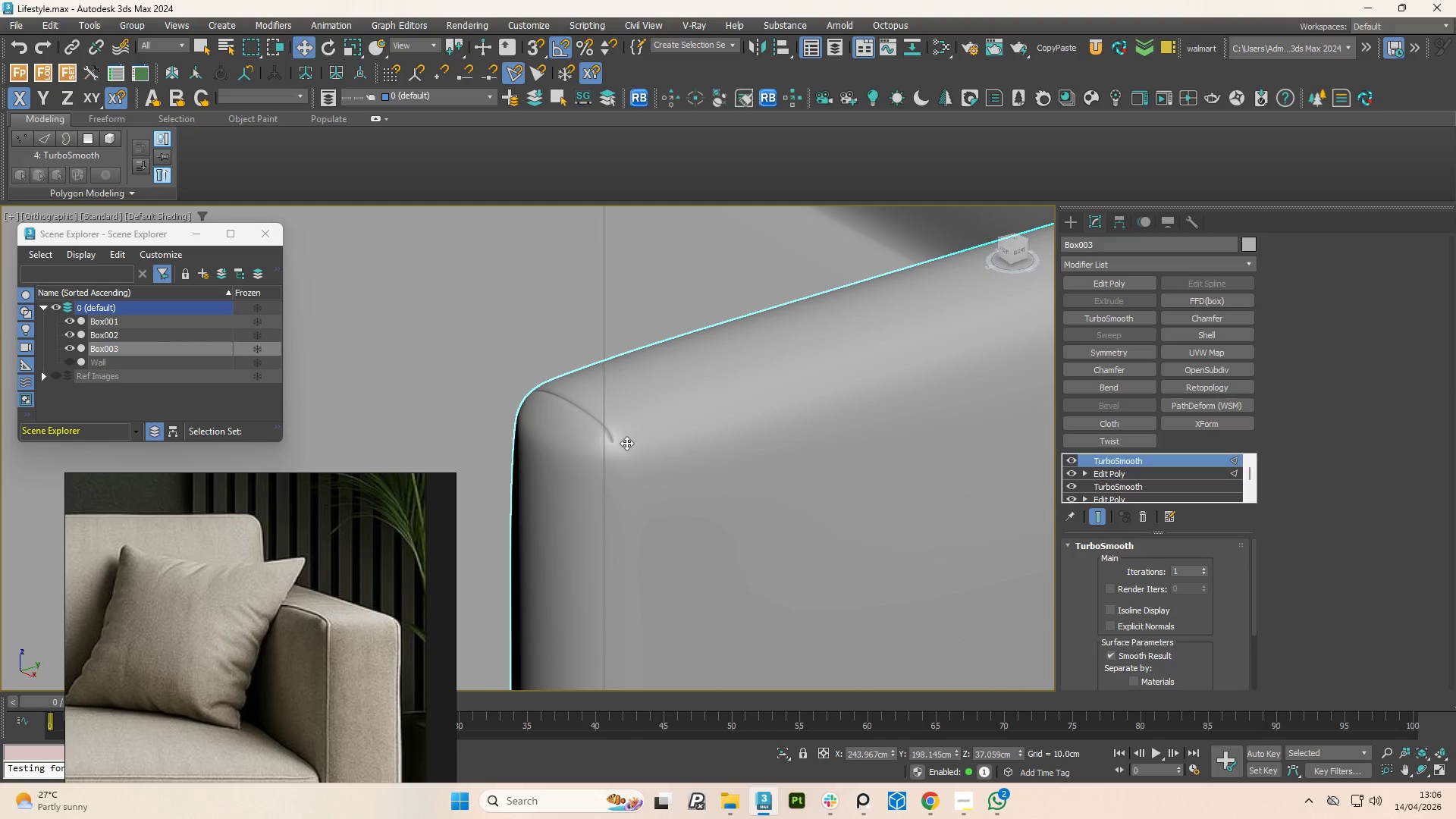 
hold_key(key=AltLeft, duration=0.86)
 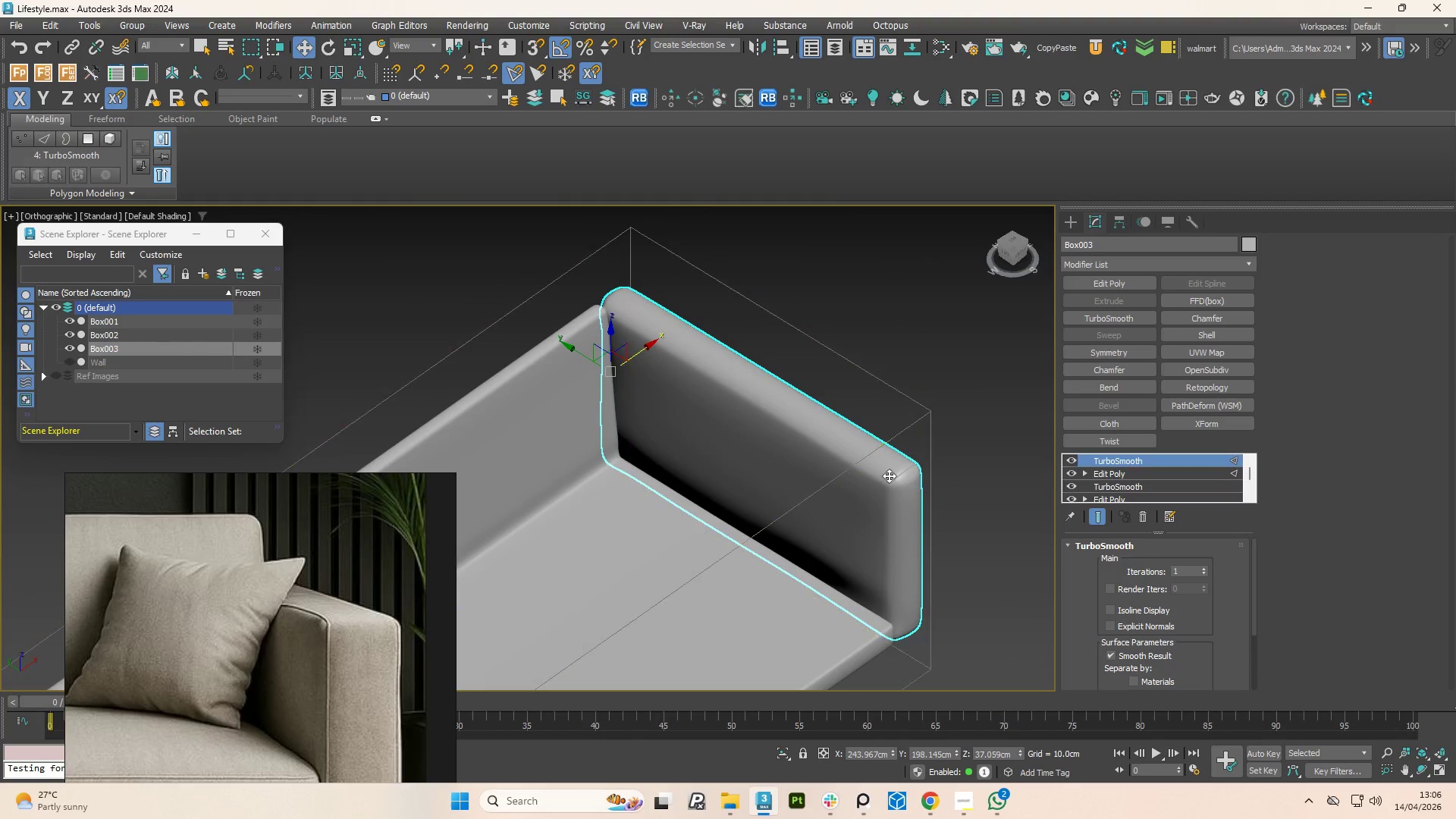 
scroll: coordinate [613, 417], scroll_direction: down, amount: 4.0
 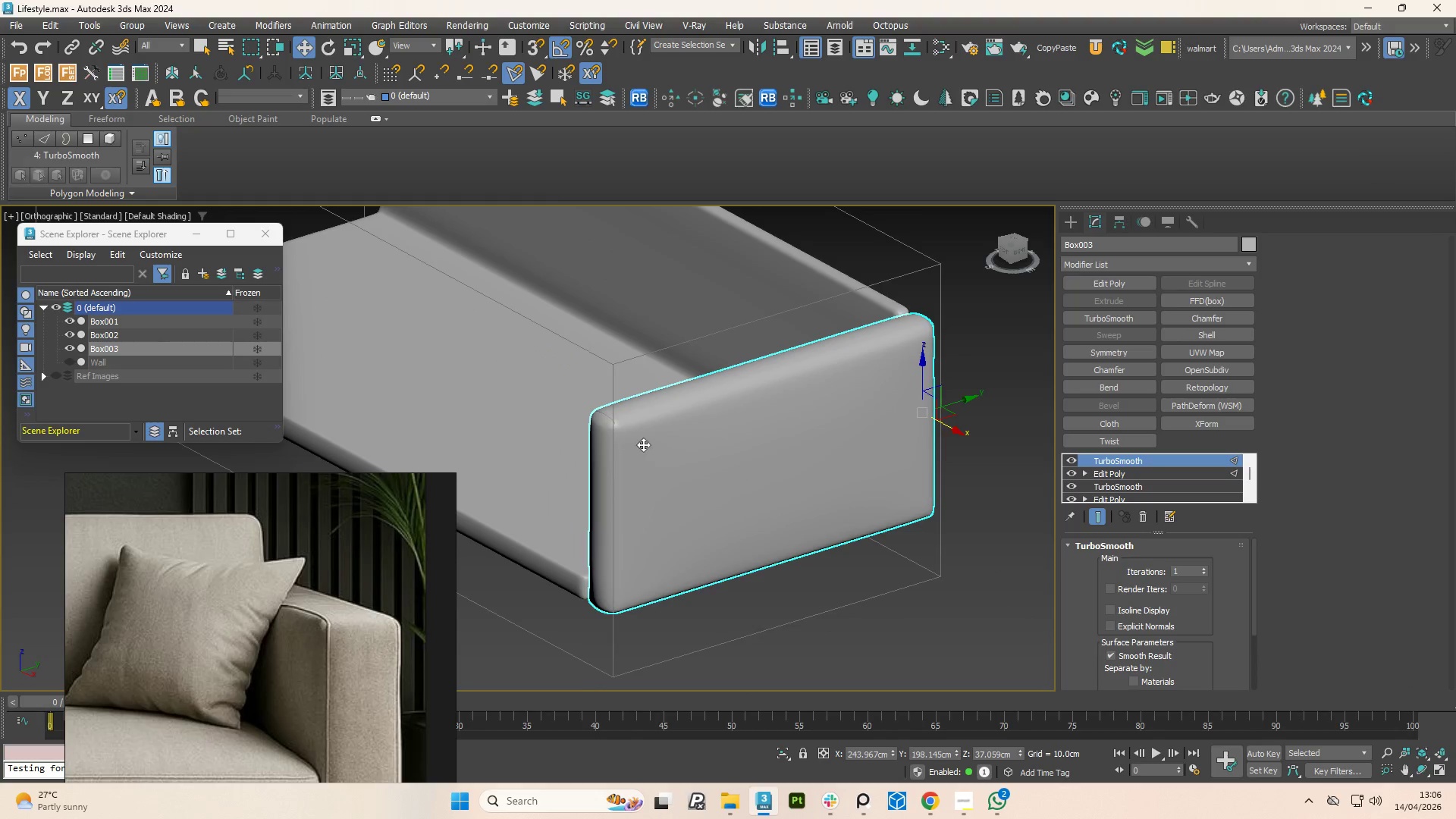 
scroll: coordinate [811, 450], scroll_direction: up, amount: 7.0
 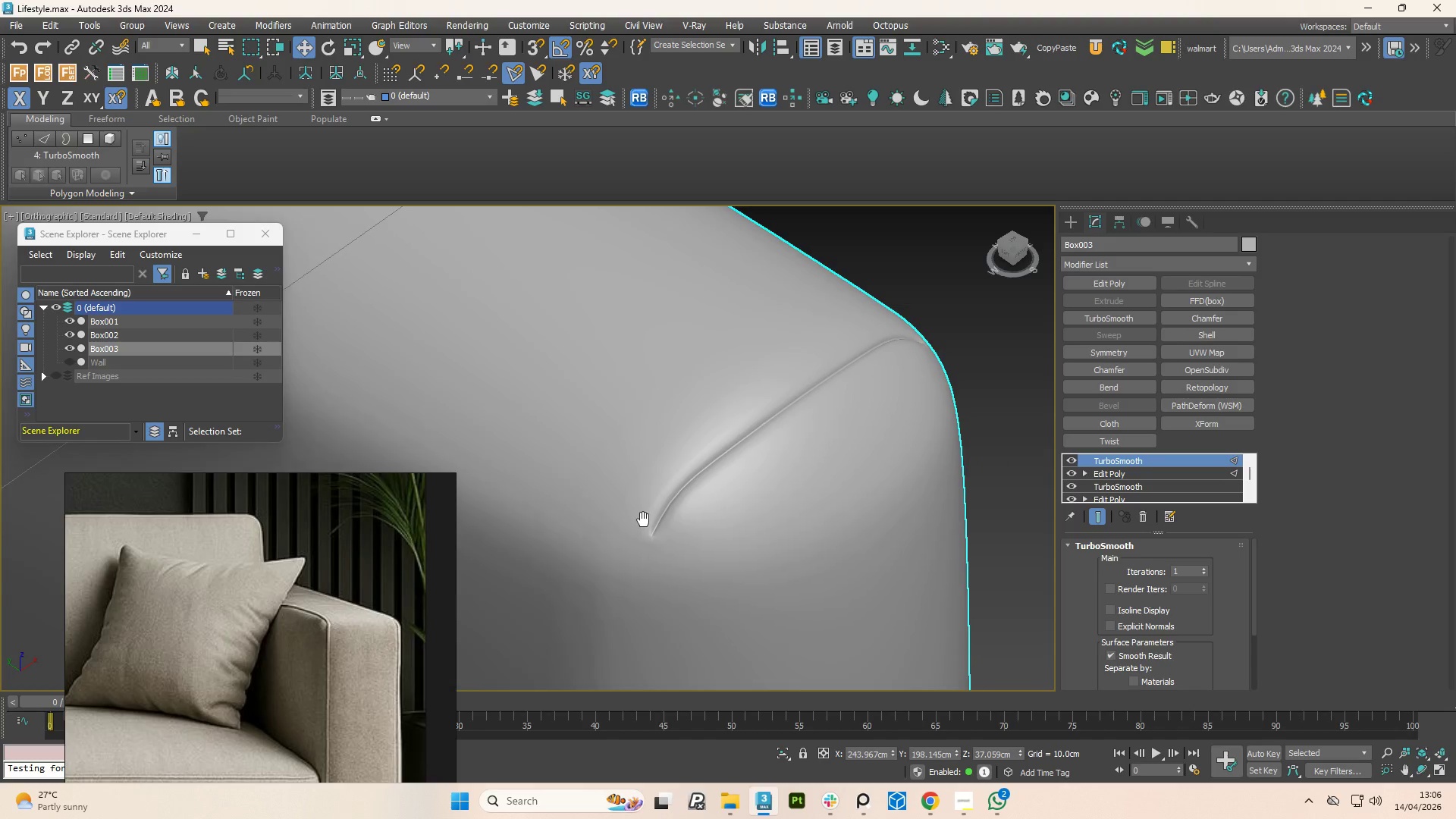 
scroll: coordinate [644, 529], scroll_direction: down, amount: 2.0
 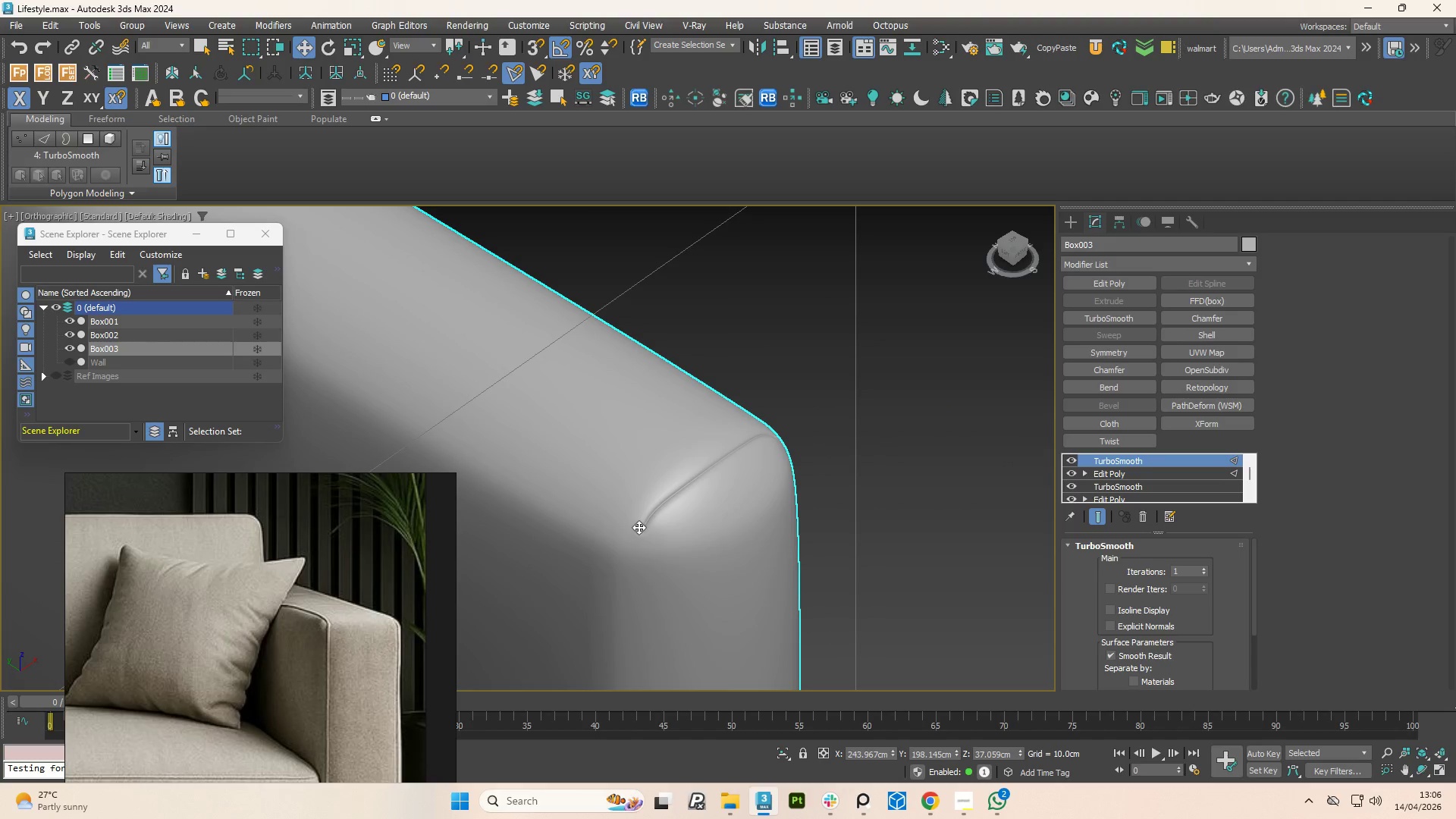 
scroll: coordinate [655, 527], scroll_direction: up, amount: 2.0
 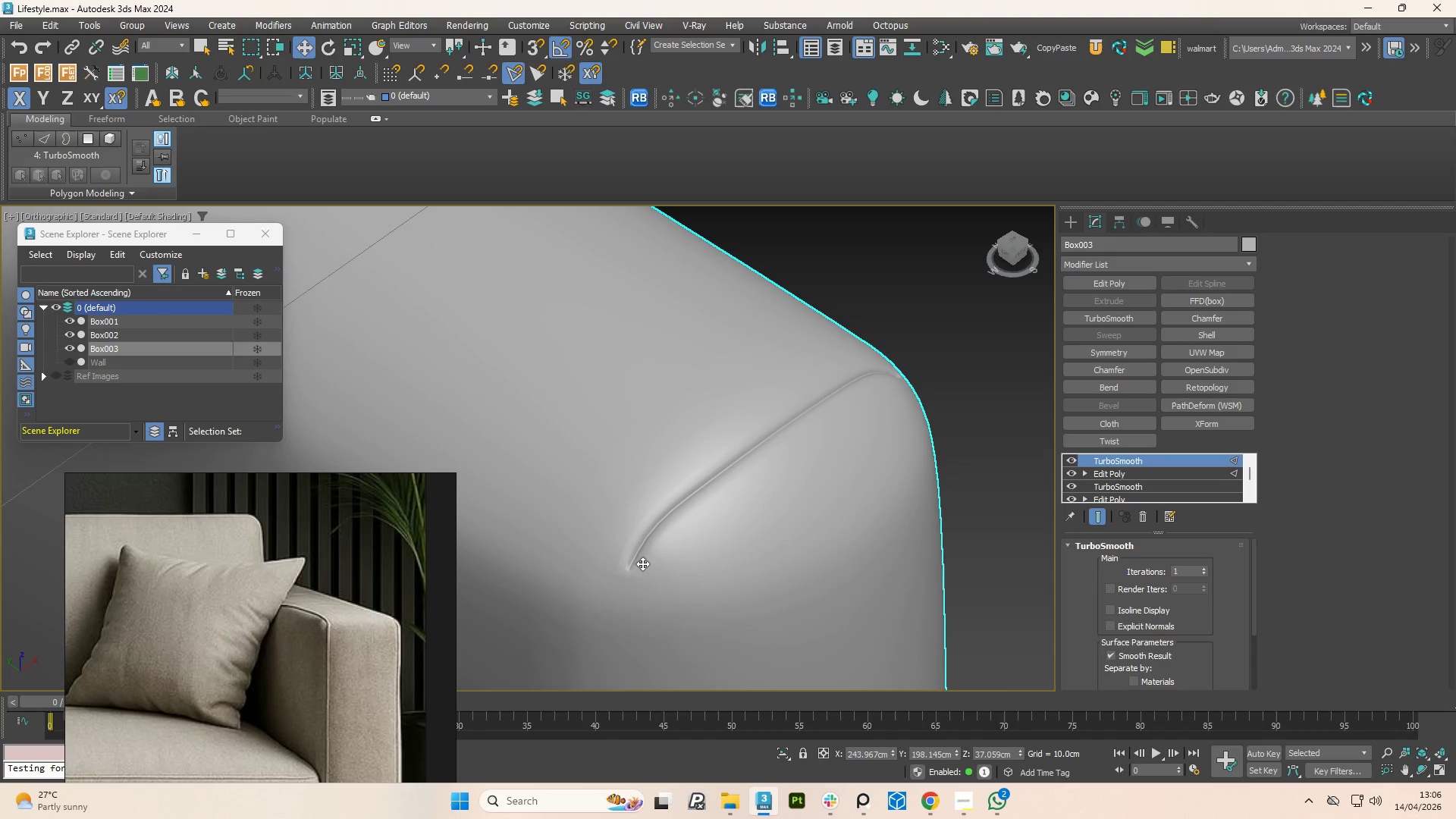 
key(F4)
 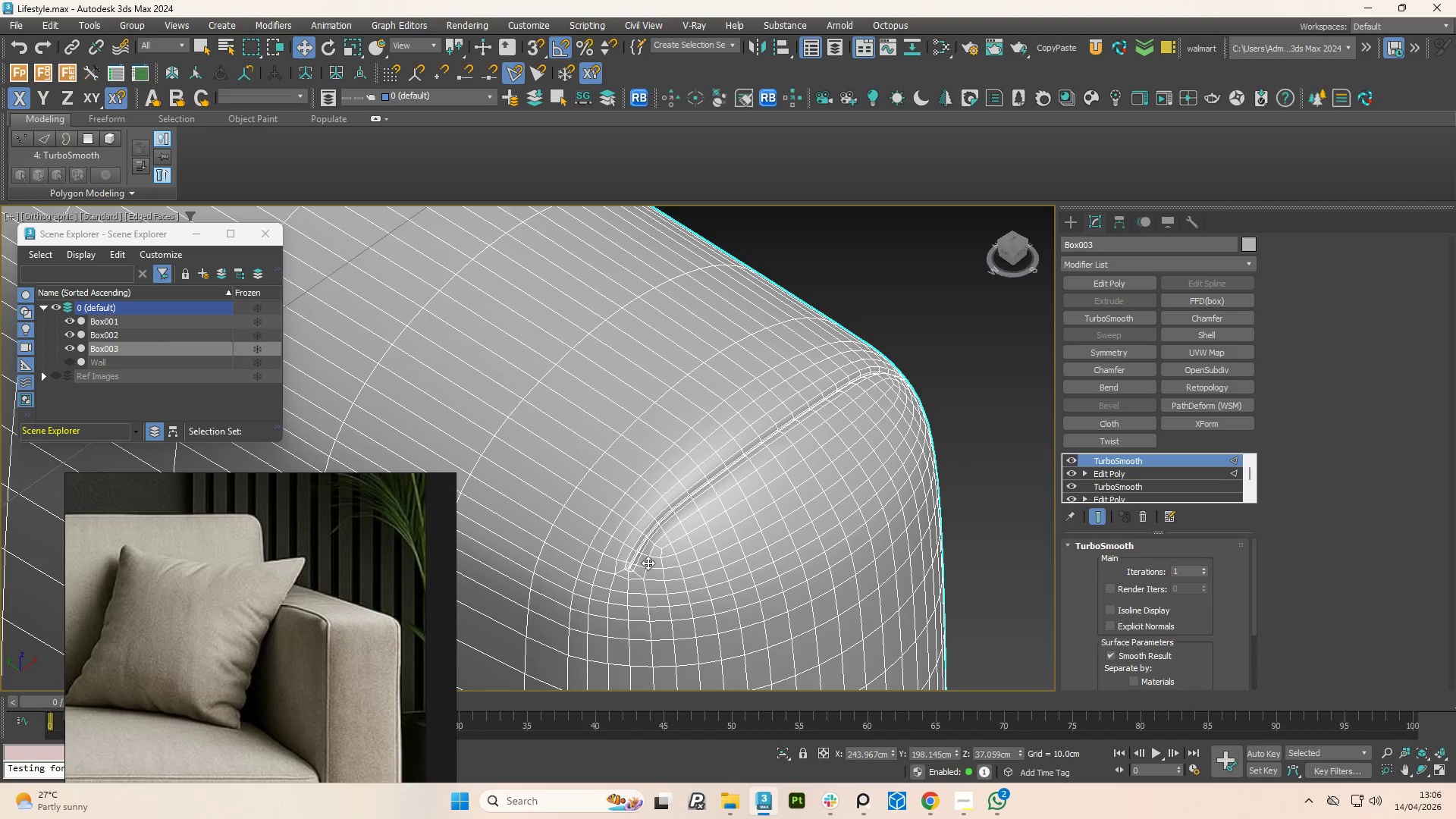 
scroll: coordinate [640, 555], scroll_direction: up, amount: 3.0
 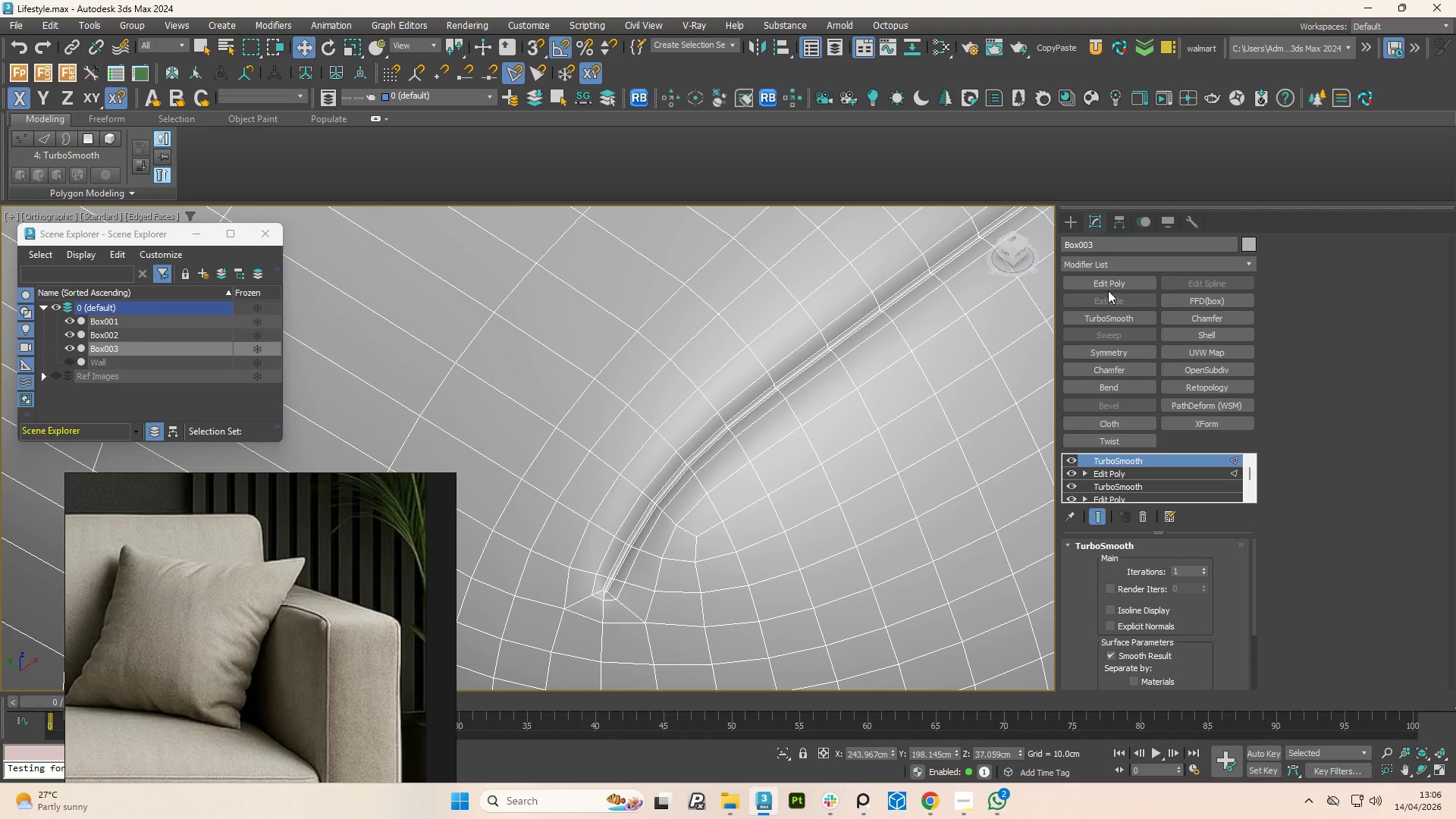 
left_click([1109, 278])
 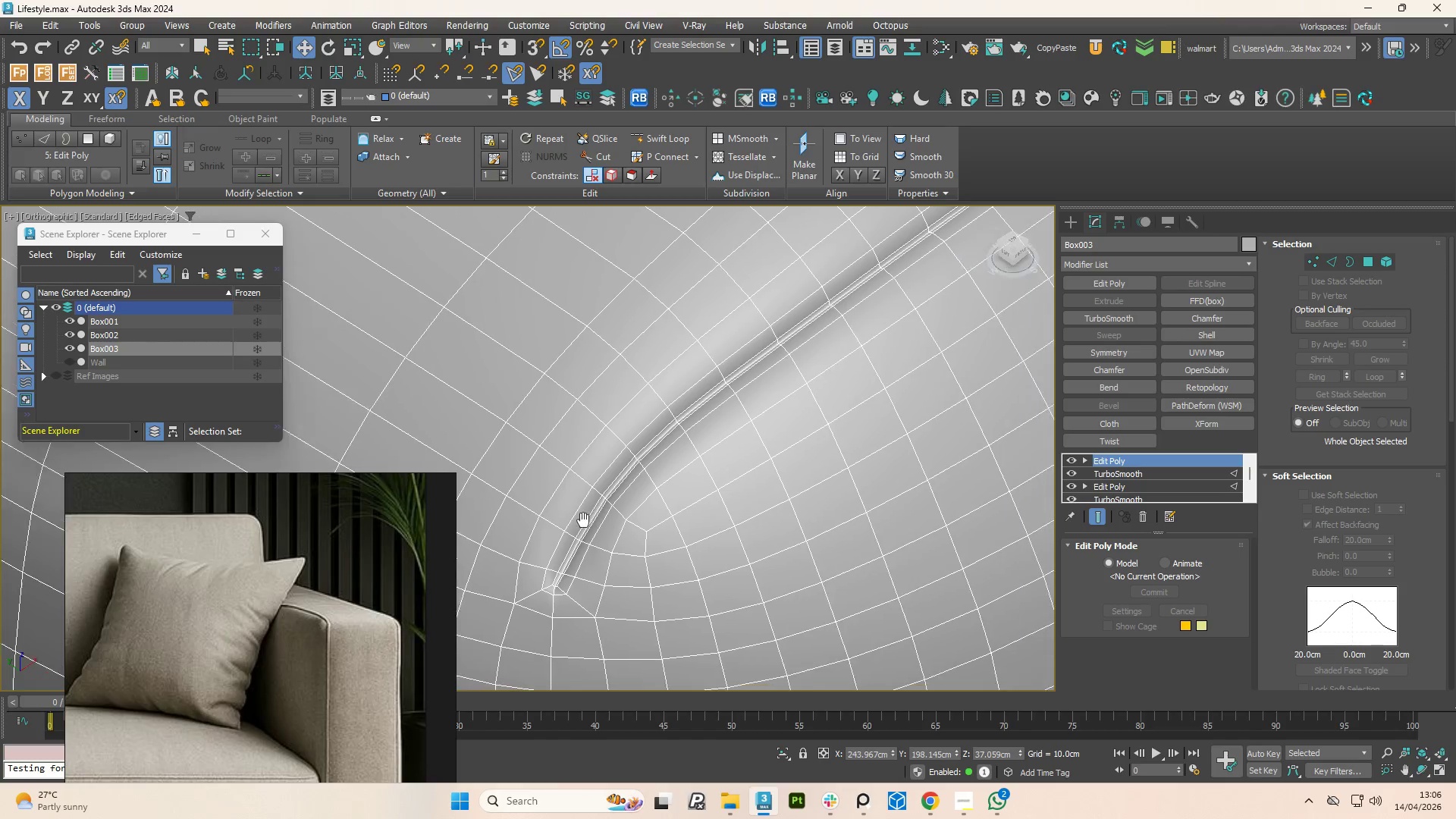 
key(2)
 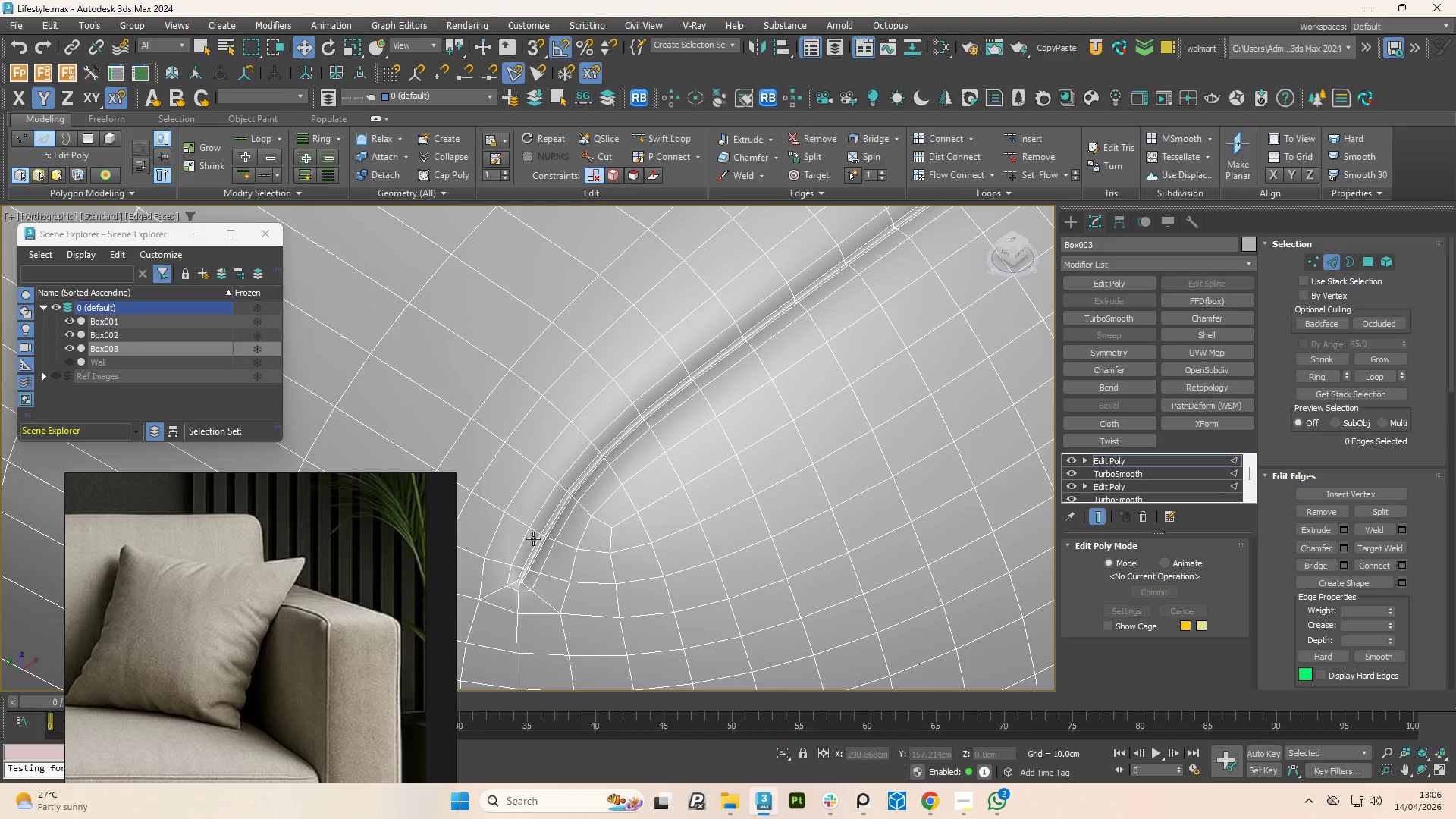 
left_click([538, 553])
 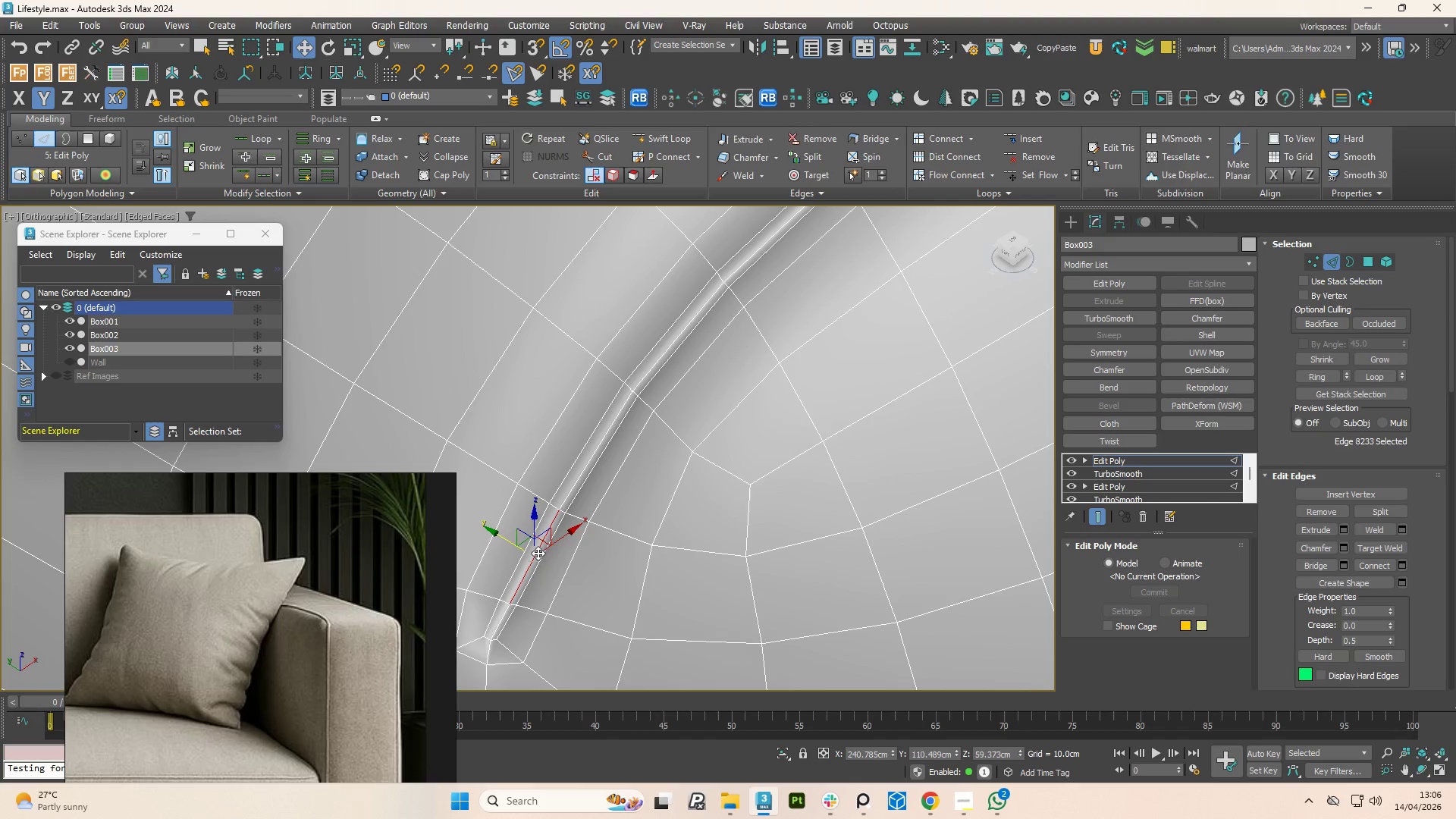 
scroll: coordinate [538, 553], scroll_direction: up, amount: 3.0
 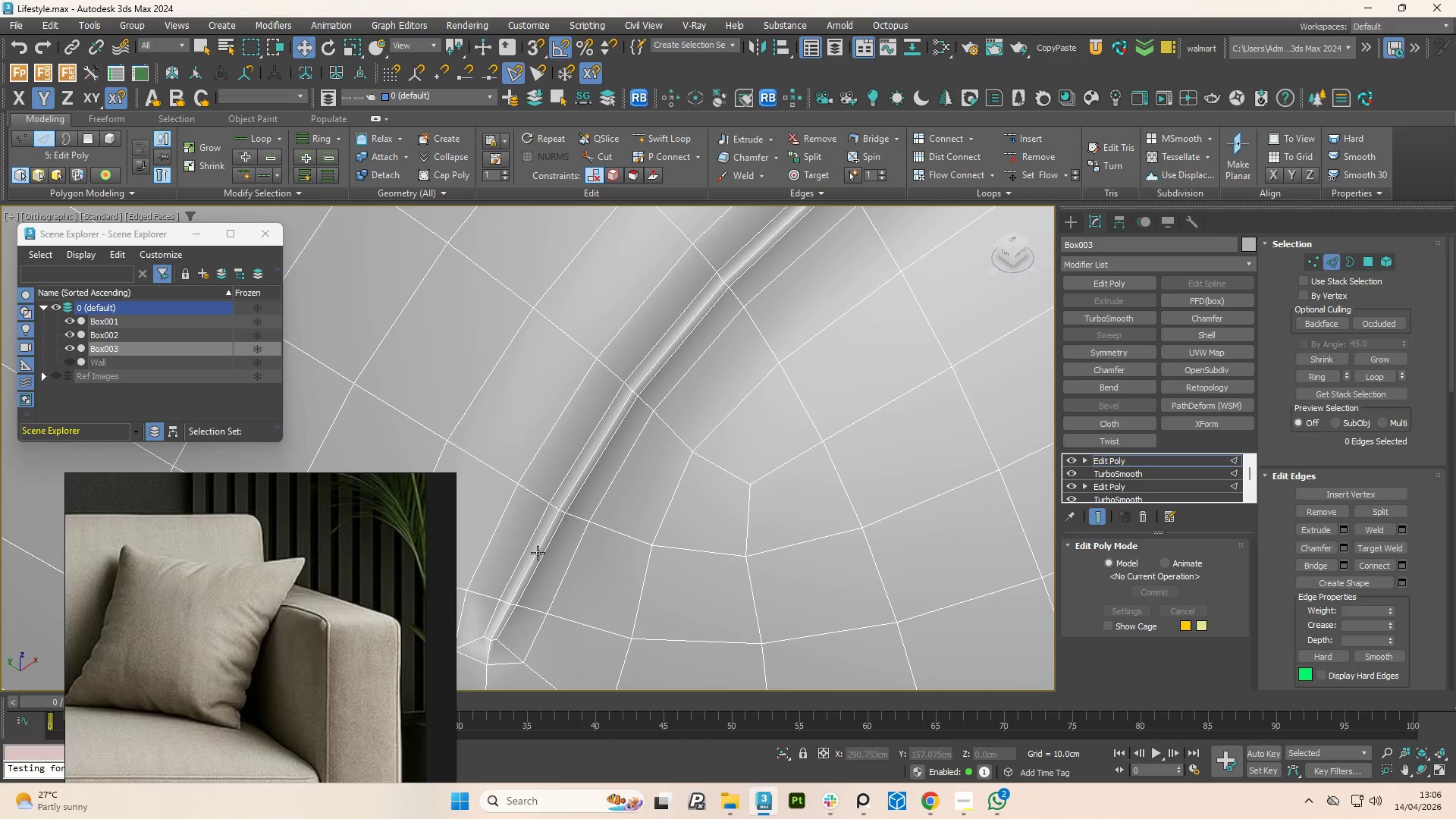 
double_click([538, 553])
 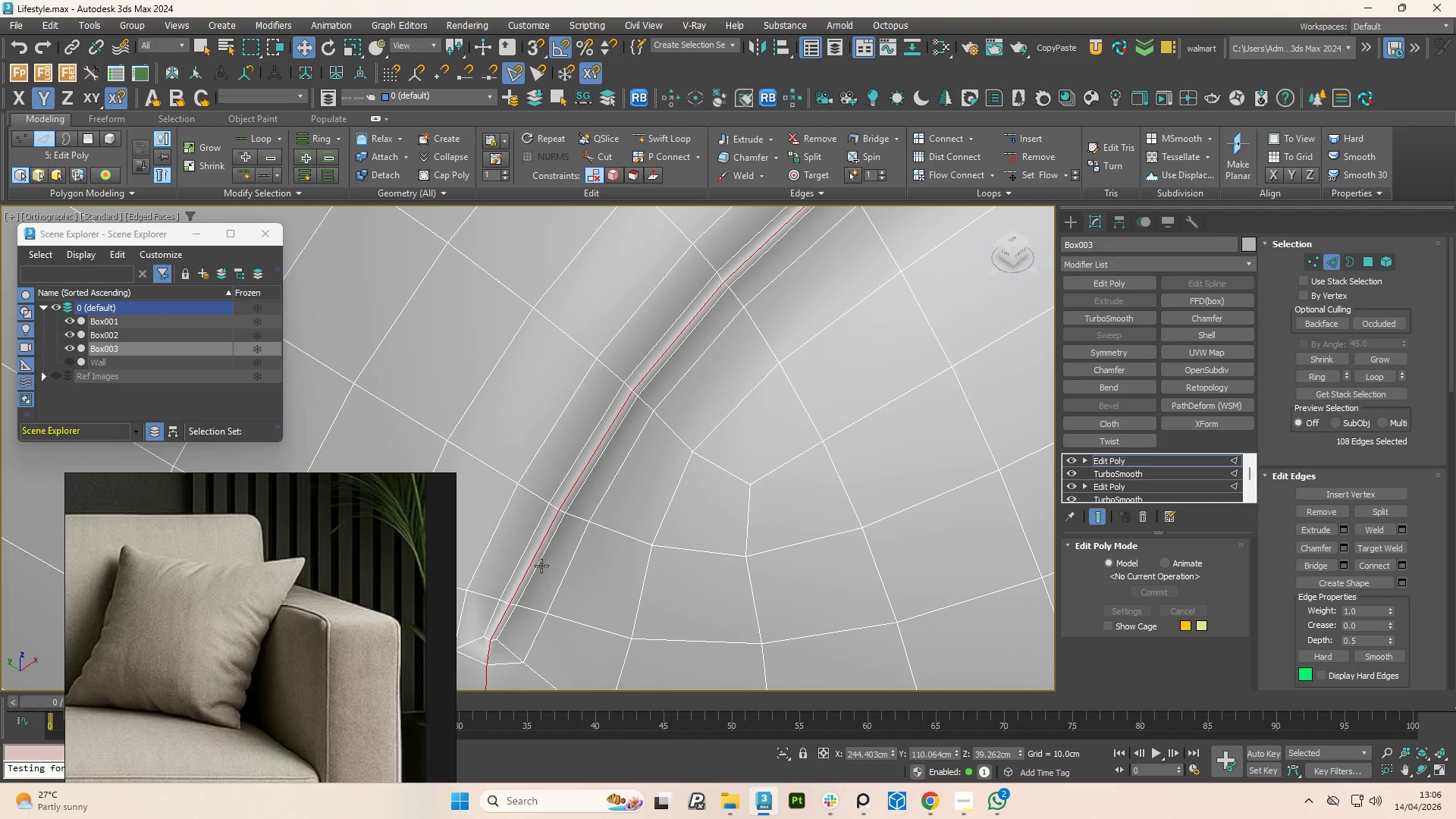 
scroll: coordinate [563, 472], scroll_direction: down, amount: 8.0
 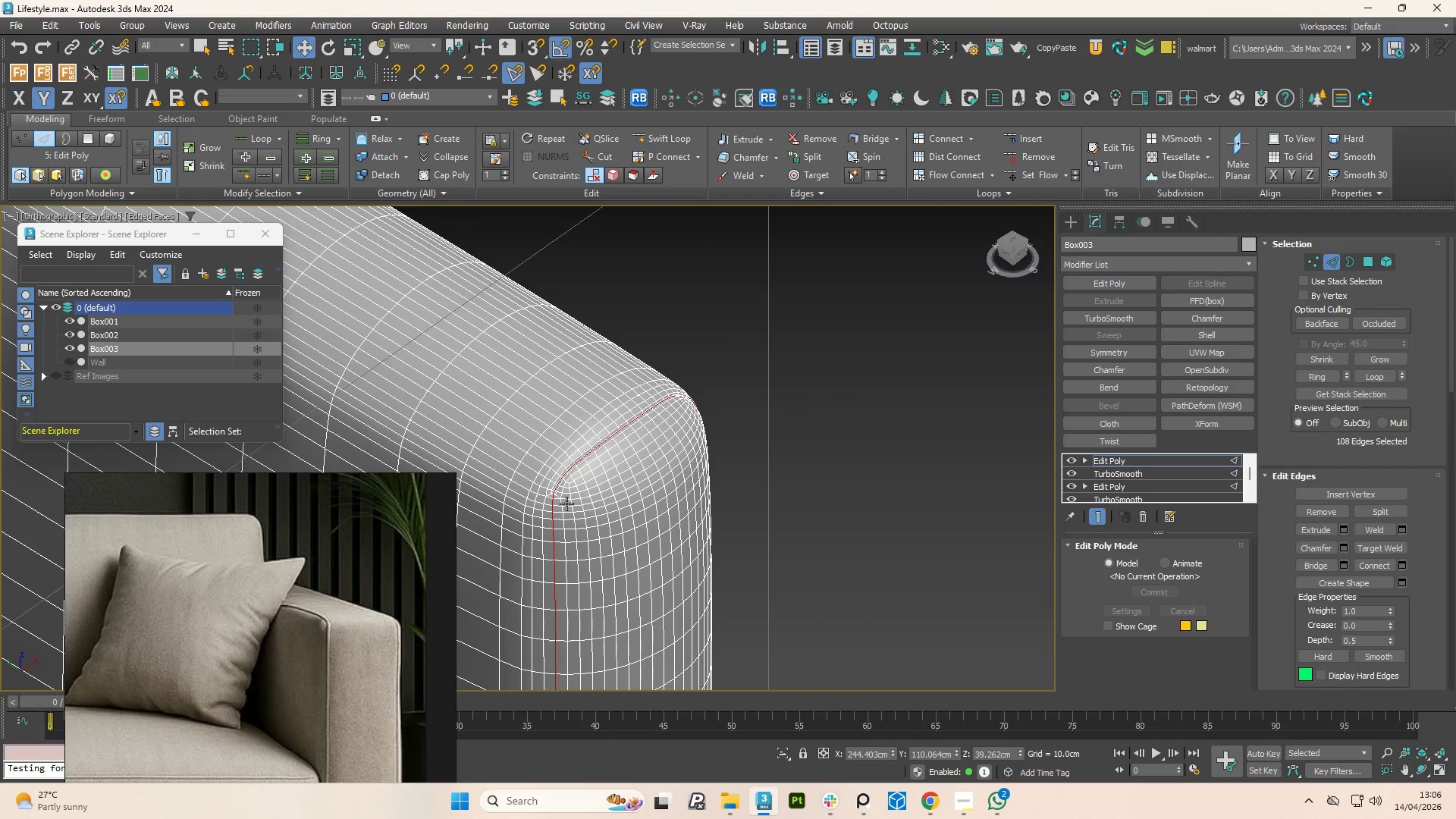 
scroll: coordinate [559, 499], scroll_direction: up, amount: 5.0
 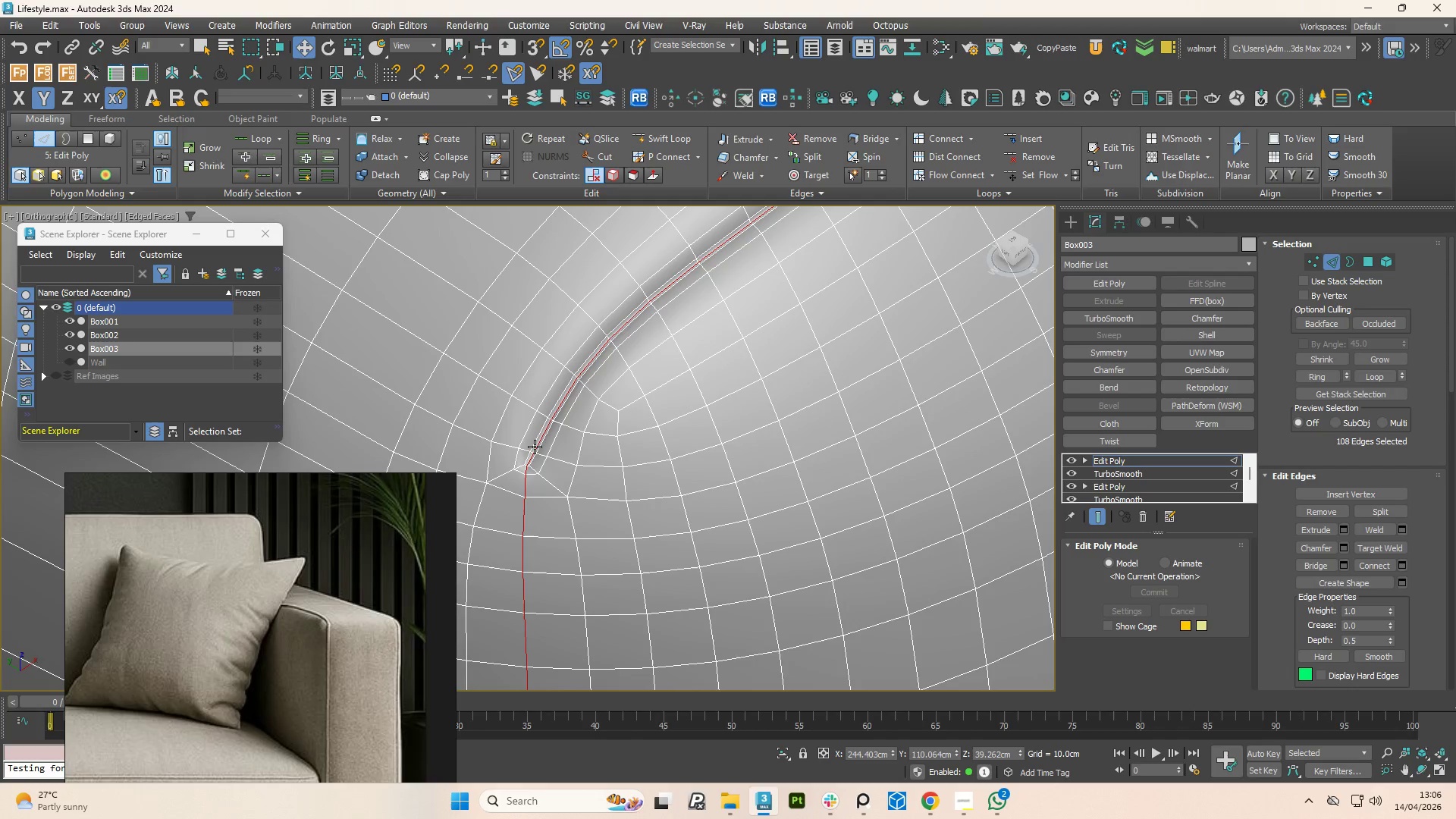 
hold_key(key=AltLeft, duration=0.31)
 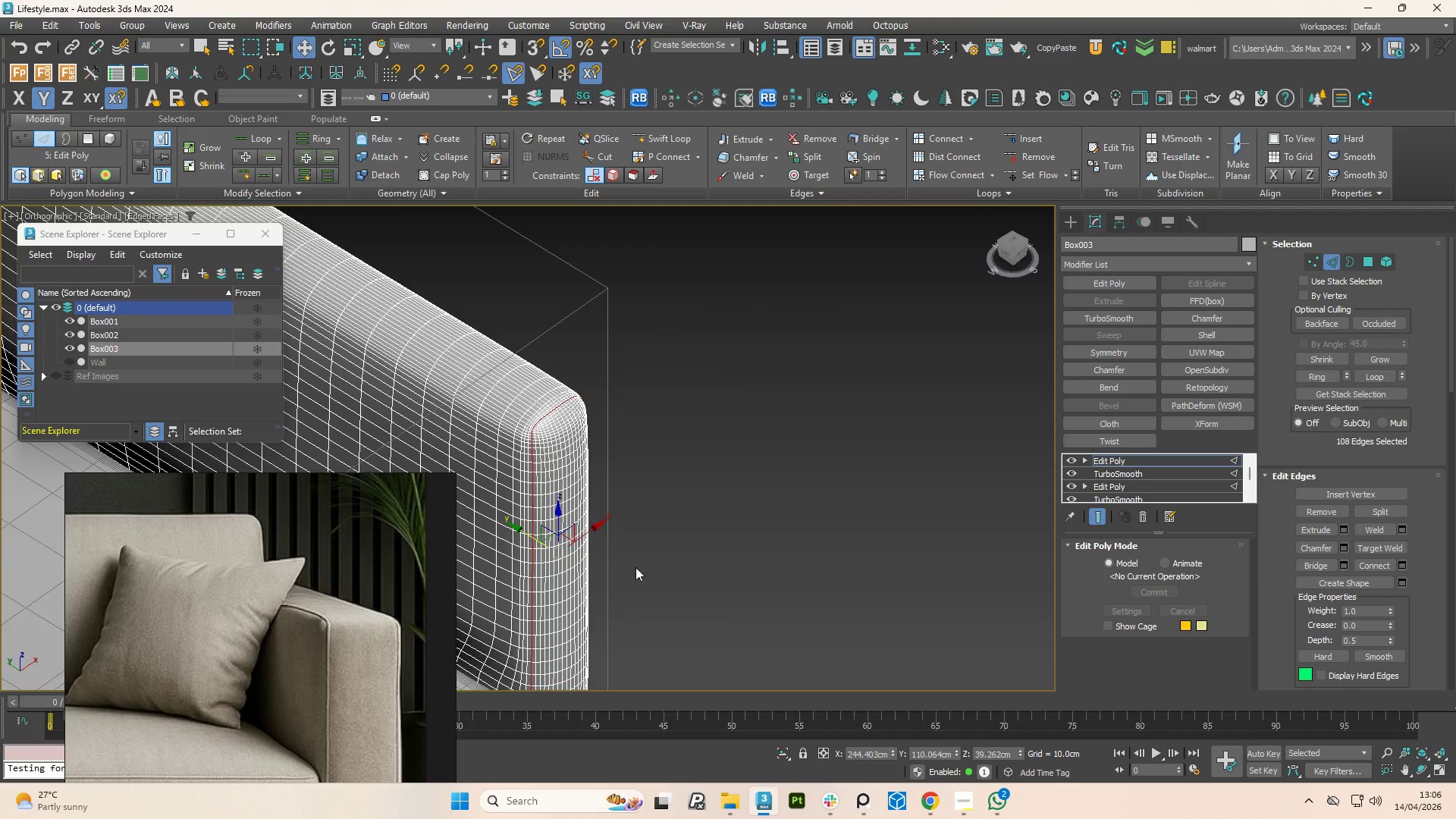 
scroll: coordinate [537, 419], scroll_direction: down, amount: 8.0
 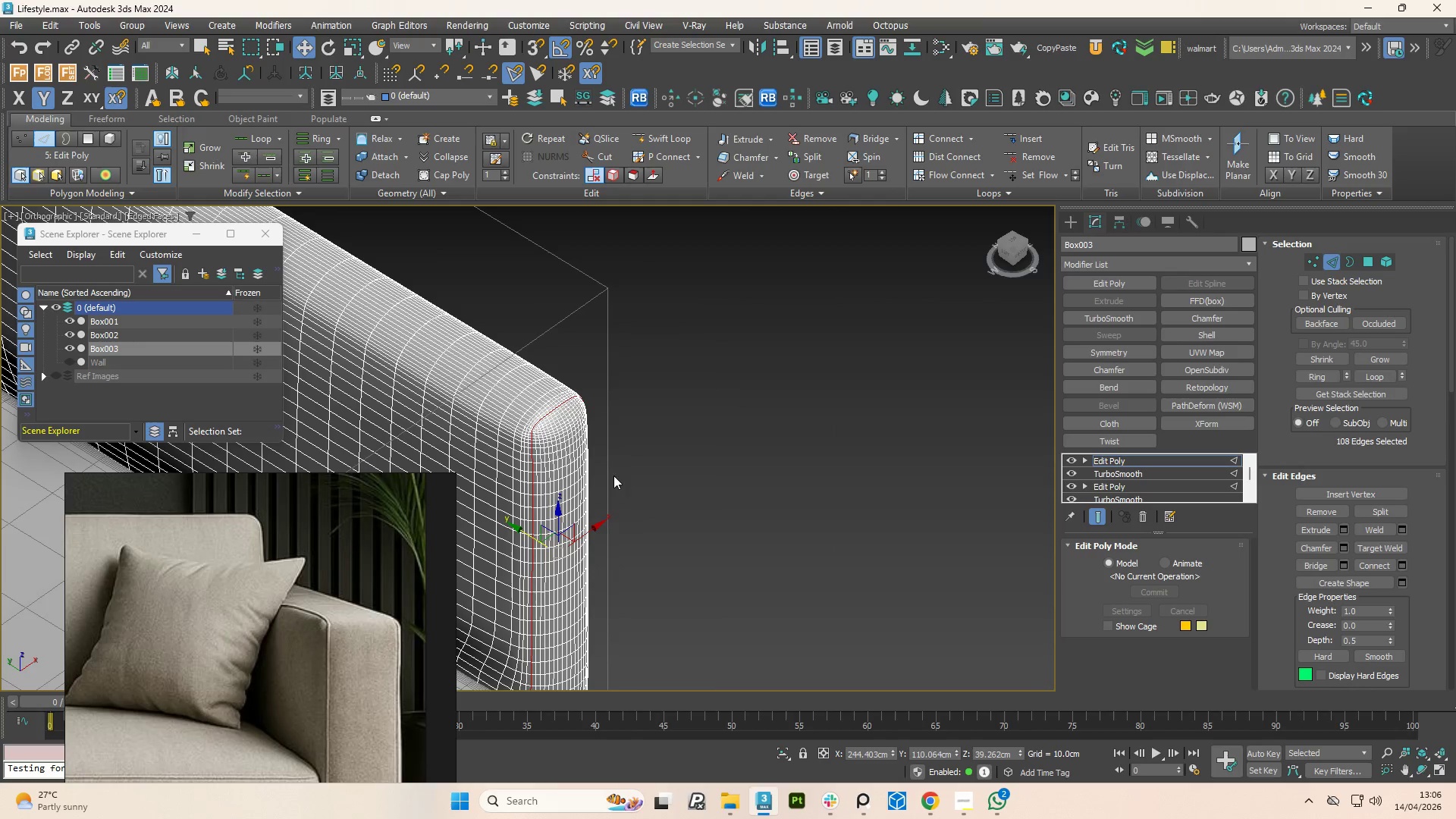 
hold_key(key=AltLeft, duration=1.34)
left_click_drag(start_coordinate=[729, 598], to_coordinate=[557, 453])
 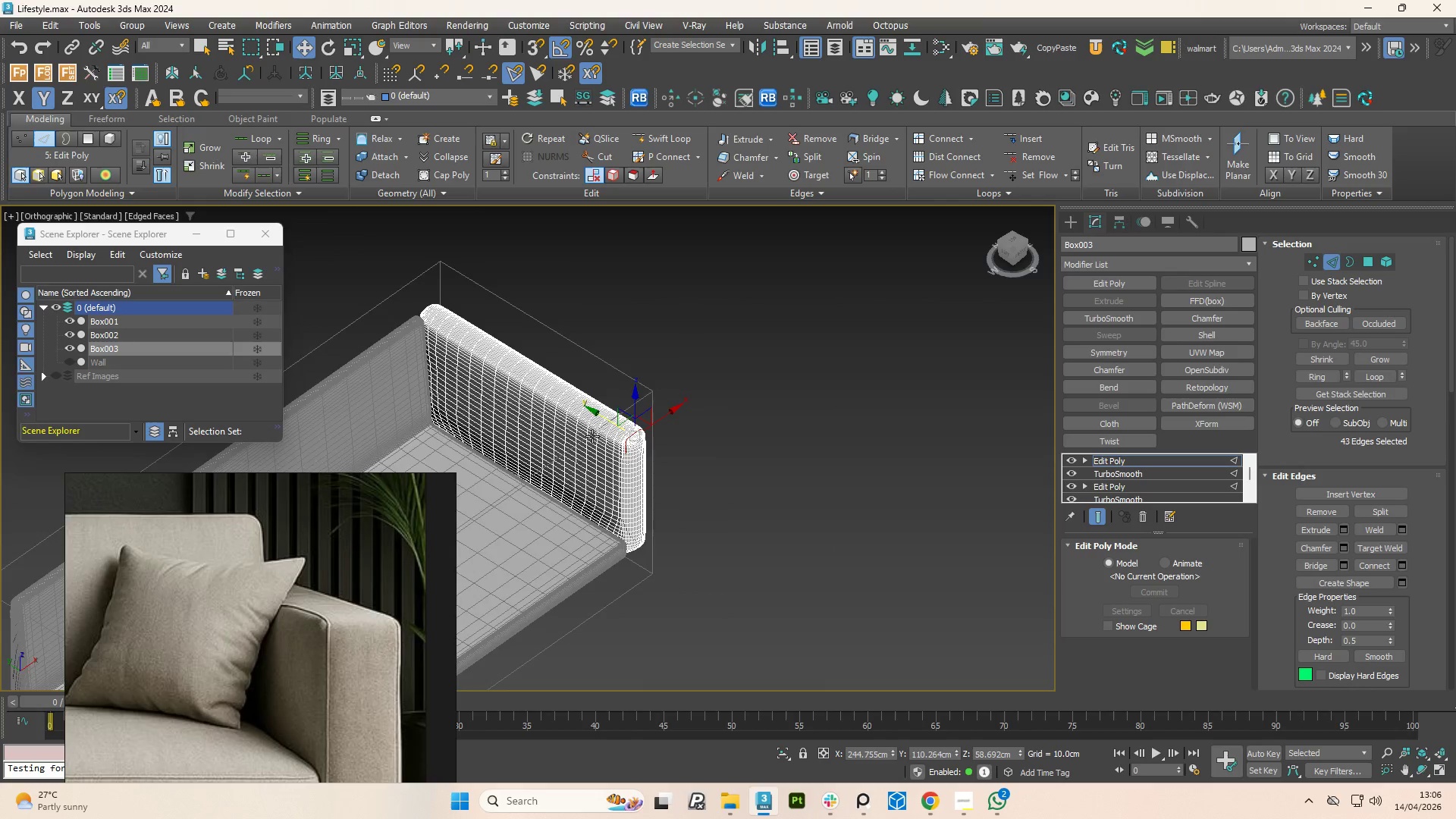 
scroll: coordinate [697, 408], scroll_direction: down, amount: 3.0
 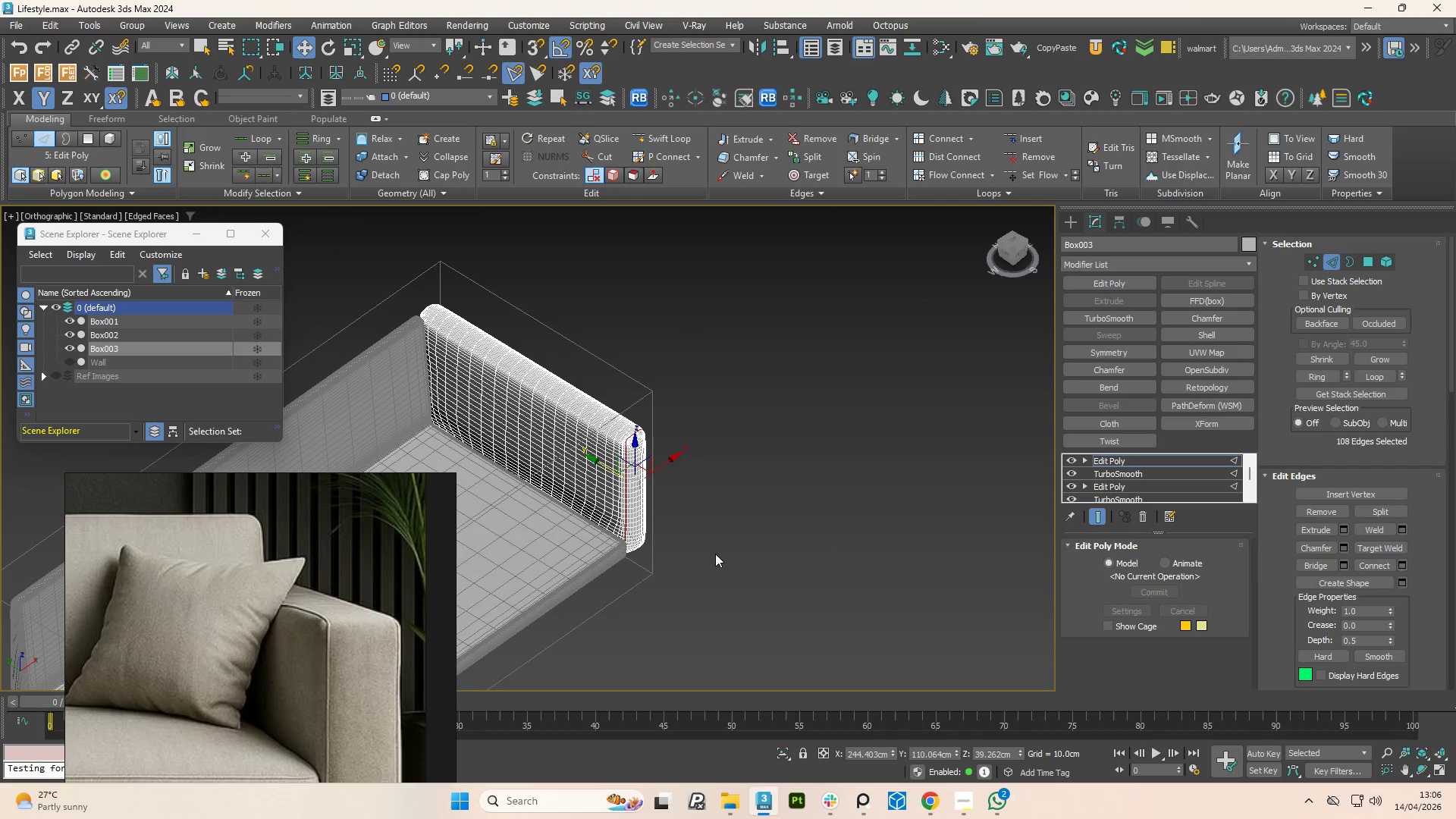 
hold_key(key=AltLeft, duration=1.5)
left_click_drag(start_coordinate=[792, 595], to_coordinate=[576, 438])
 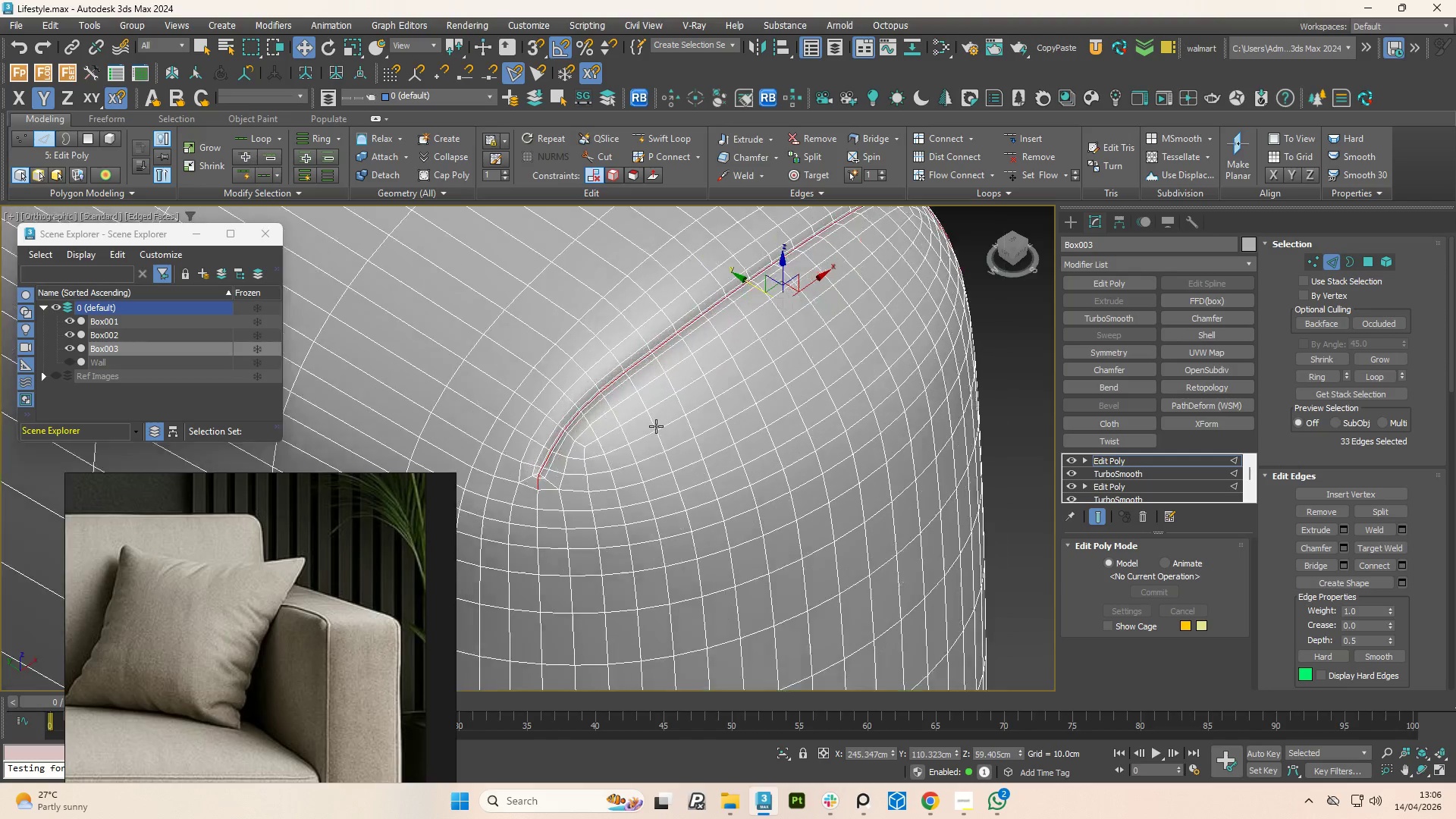 
scroll: coordinate [707, 475], scroll_direction: up, amount: 5.0
 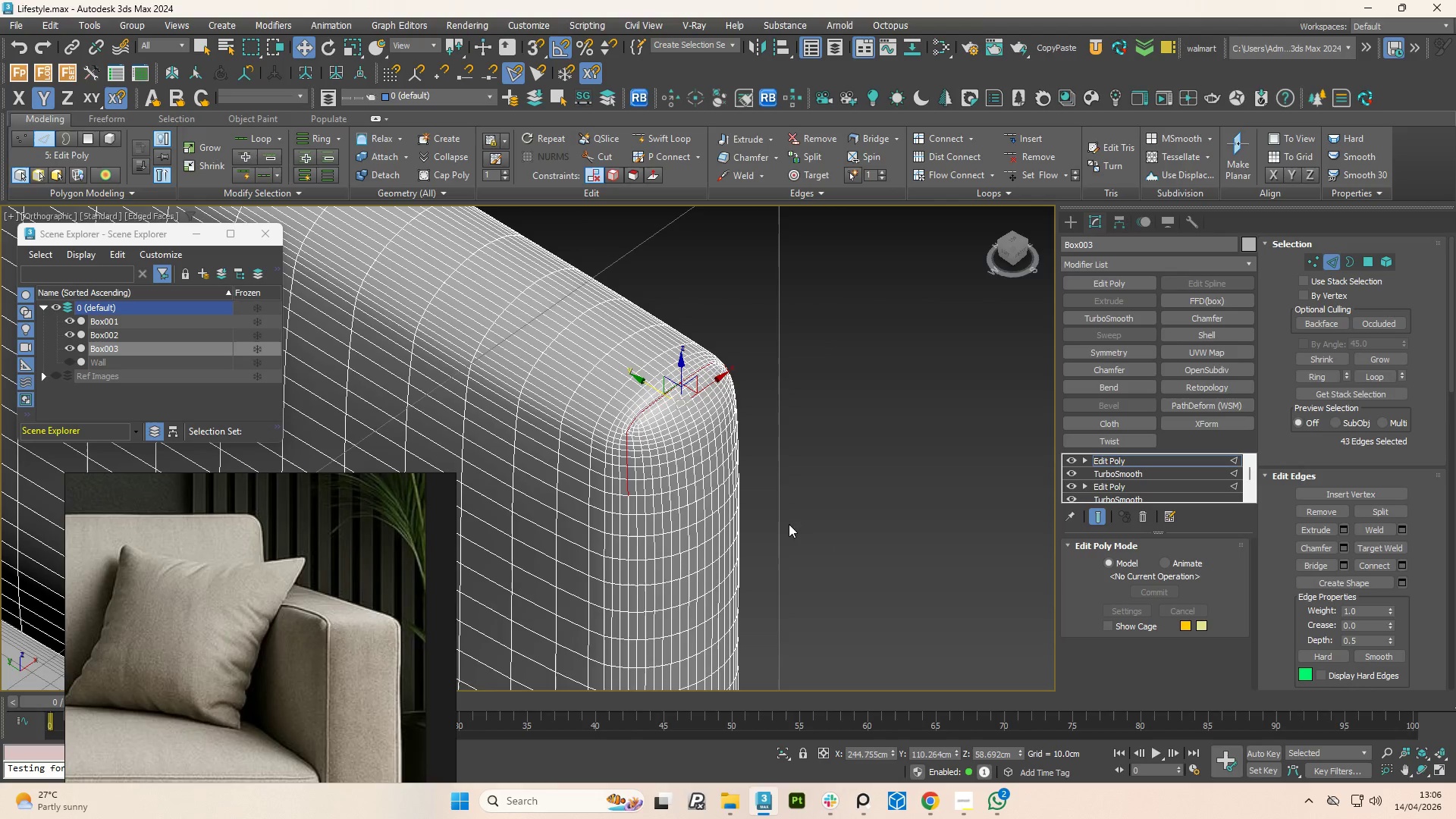 
key(Alt+AltLeft)
 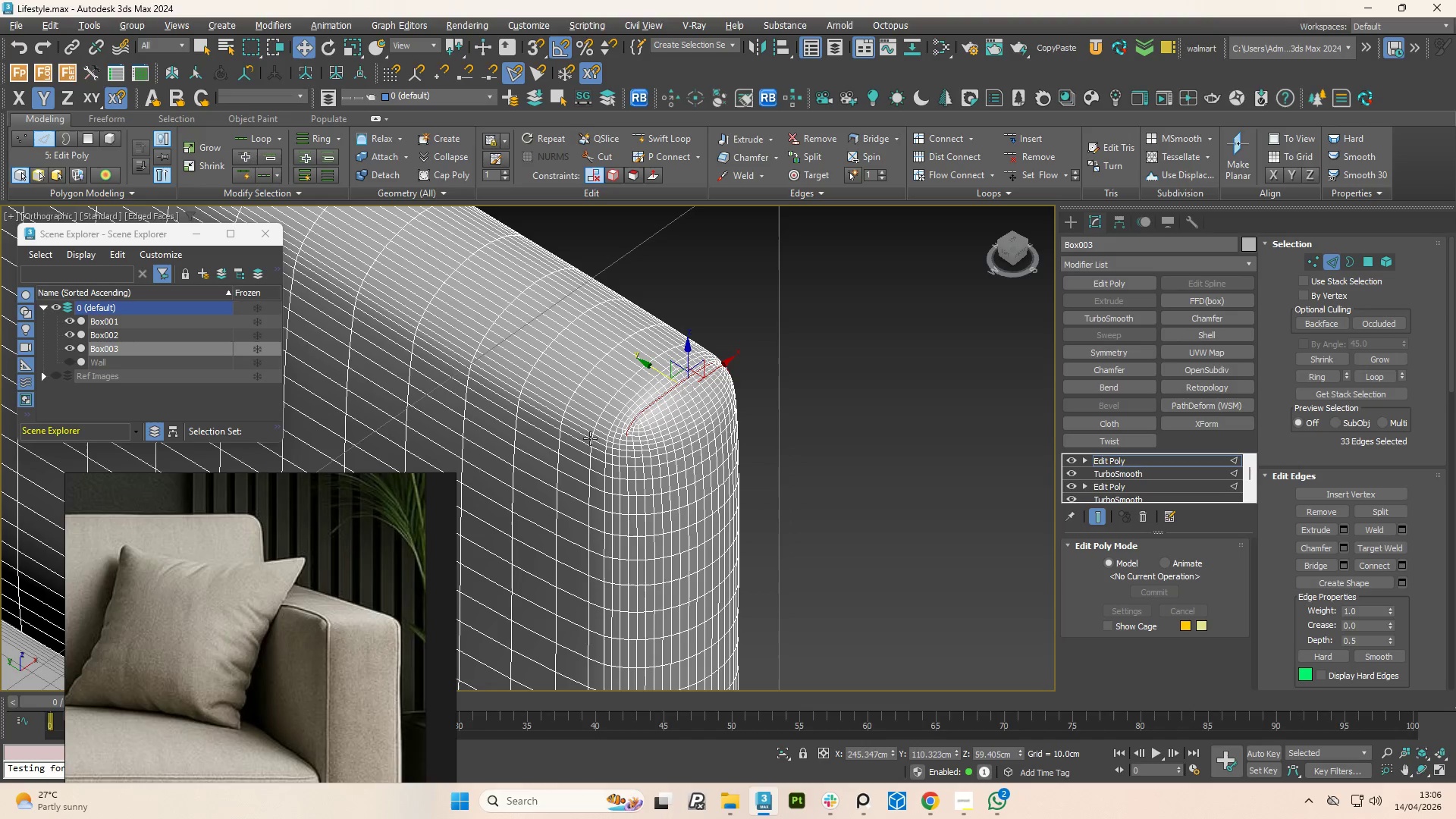 
key(Alt+AltLeft)
 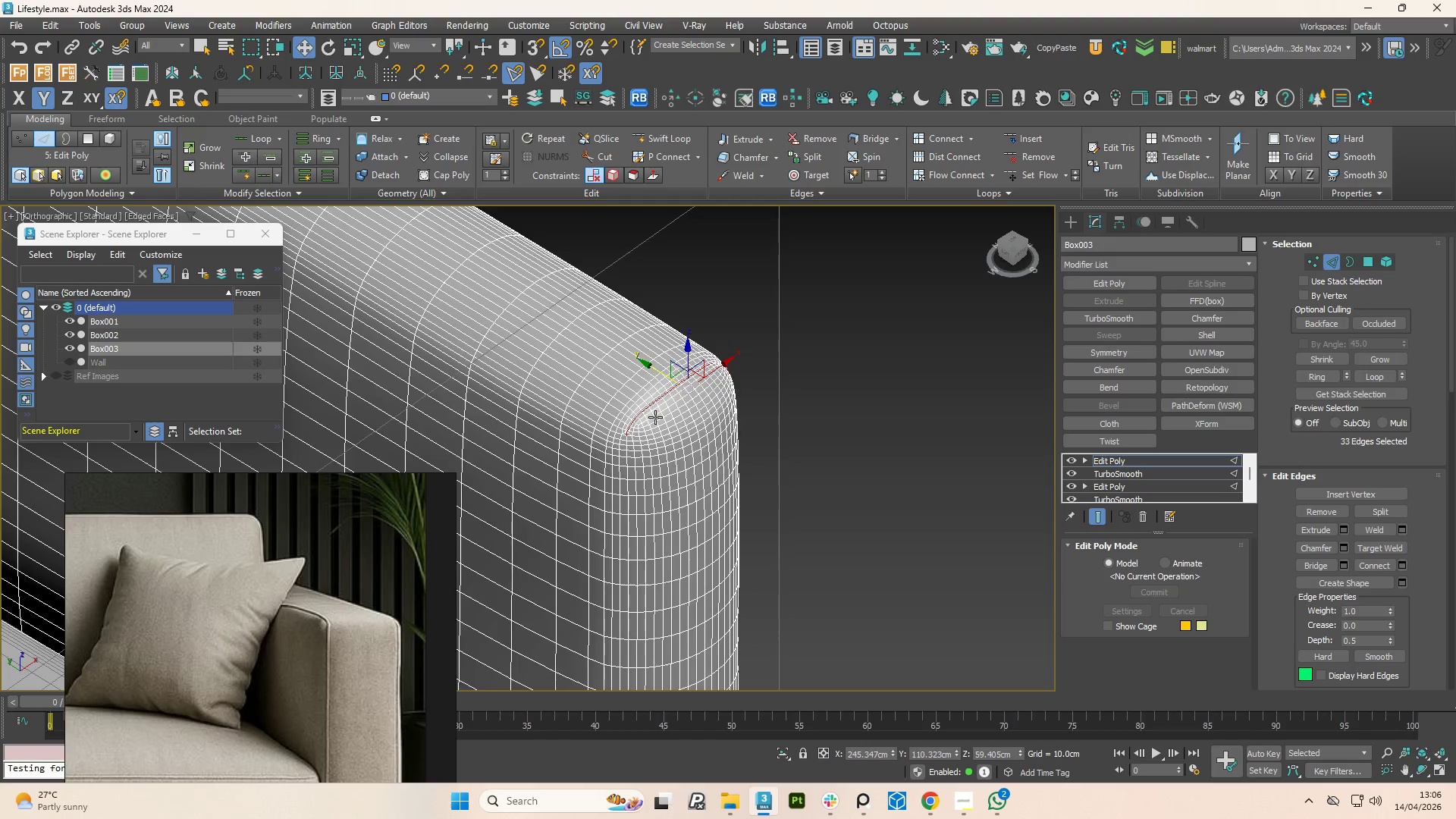 
scroll: coordinate [656, 426], scroll_direction: up, amount: 5.0
 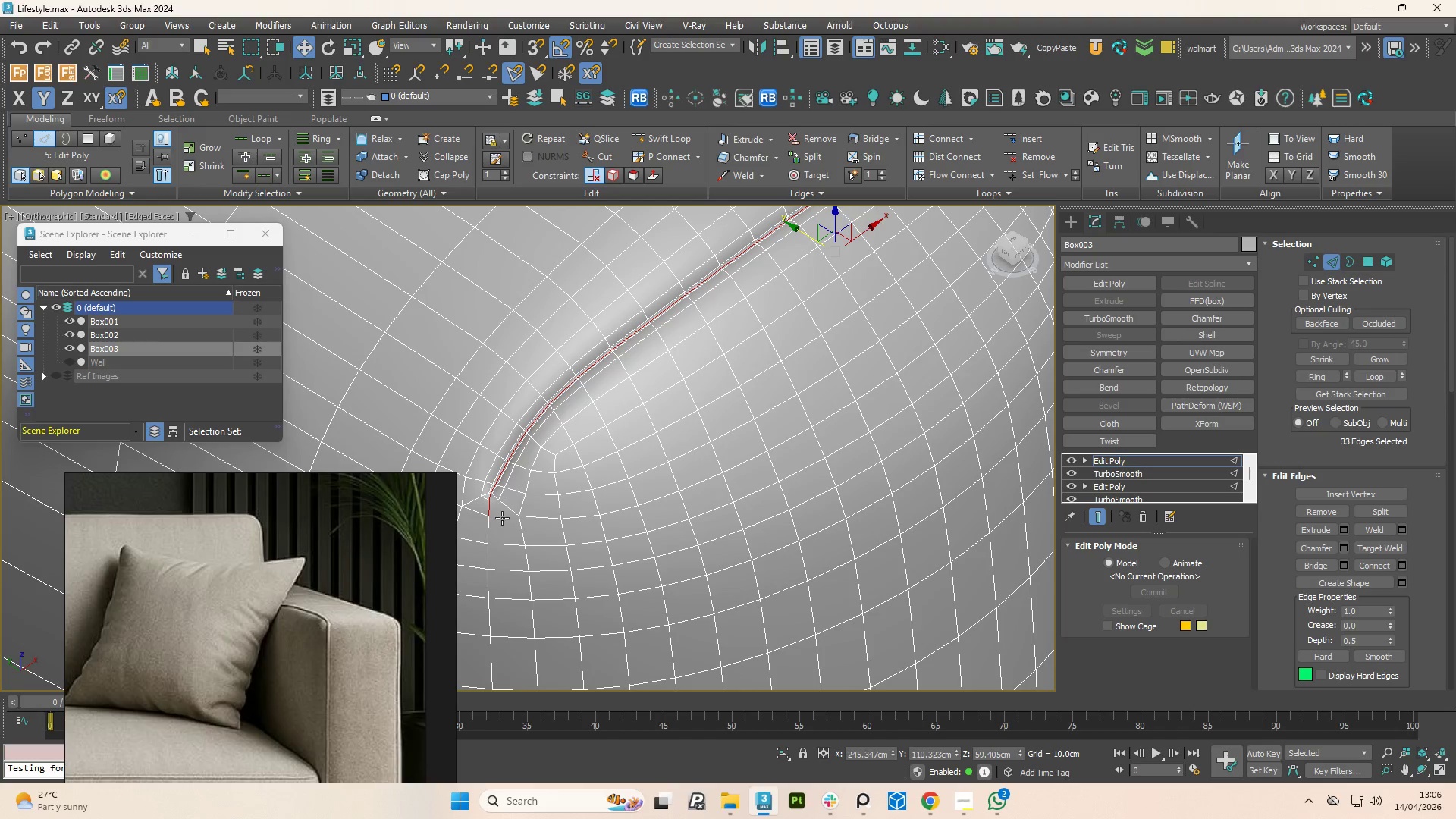 
hold_key(key=AltLeft, duration=1.52)
left_click_drag(start_coordinate=[511, 557], to_coordinate=[466, 500])
 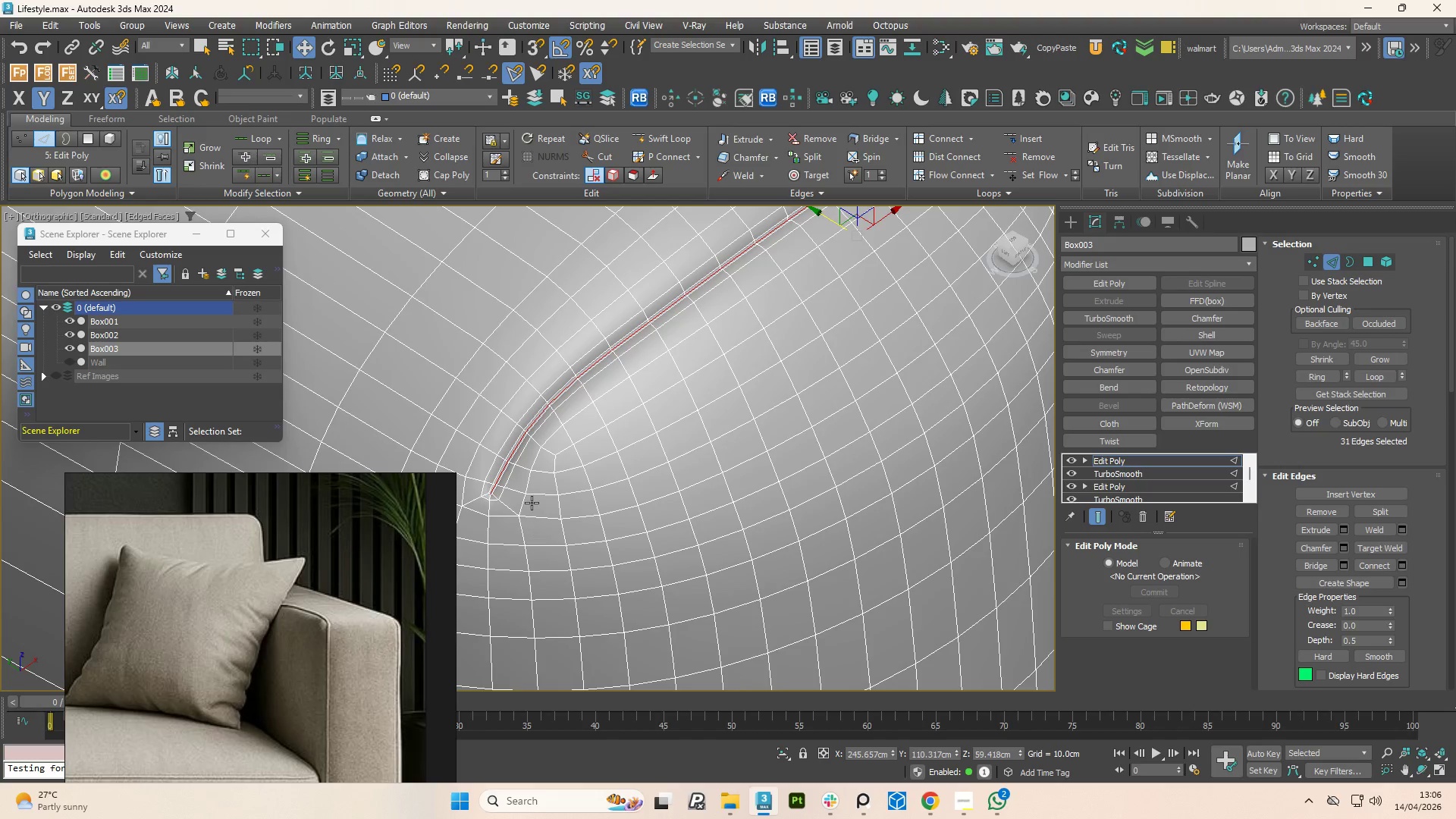 
hold_key(key=AltLeft, duration=1.36)
 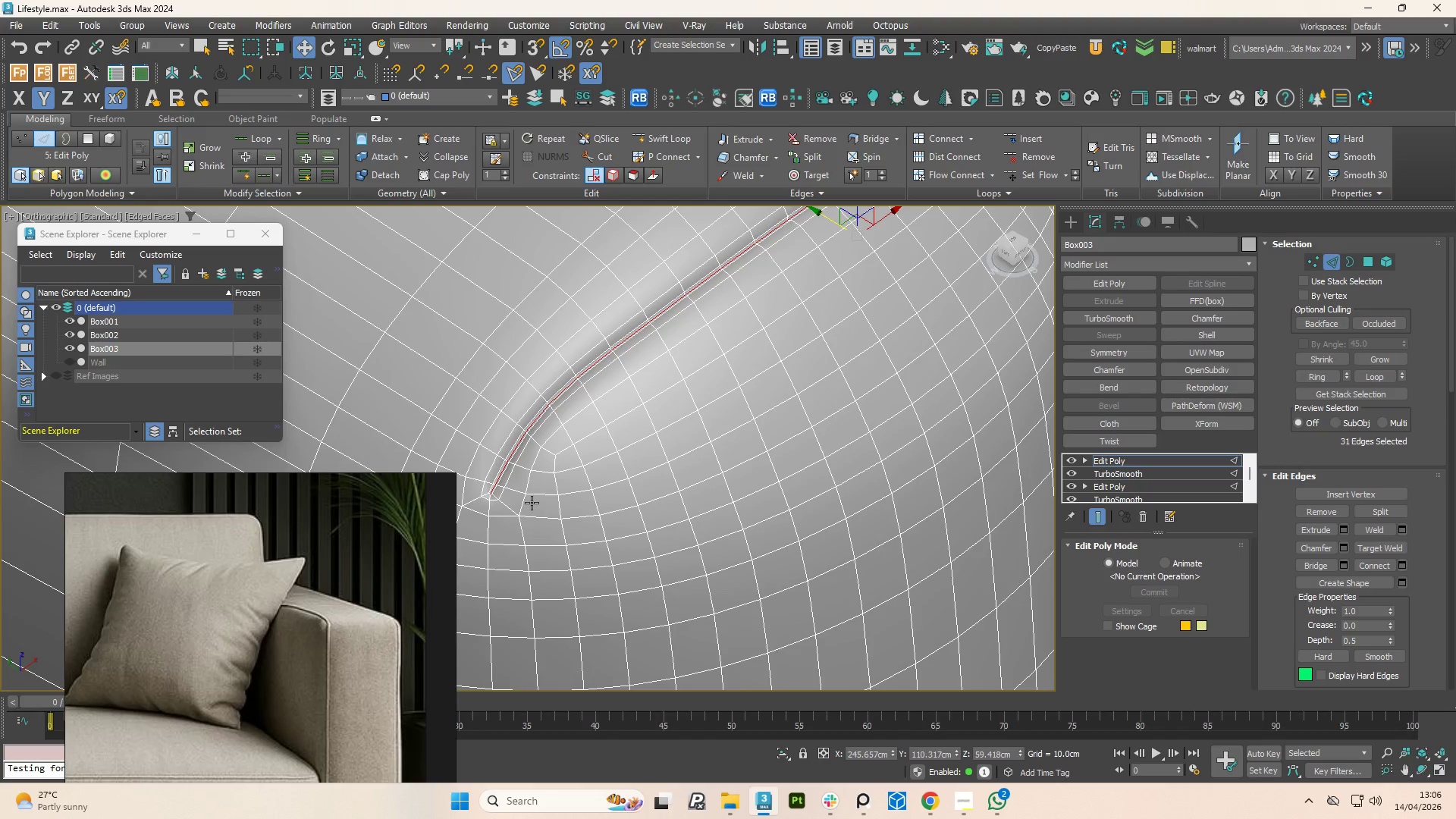 
hold_key(key=AltLeft, duration=0.61)
 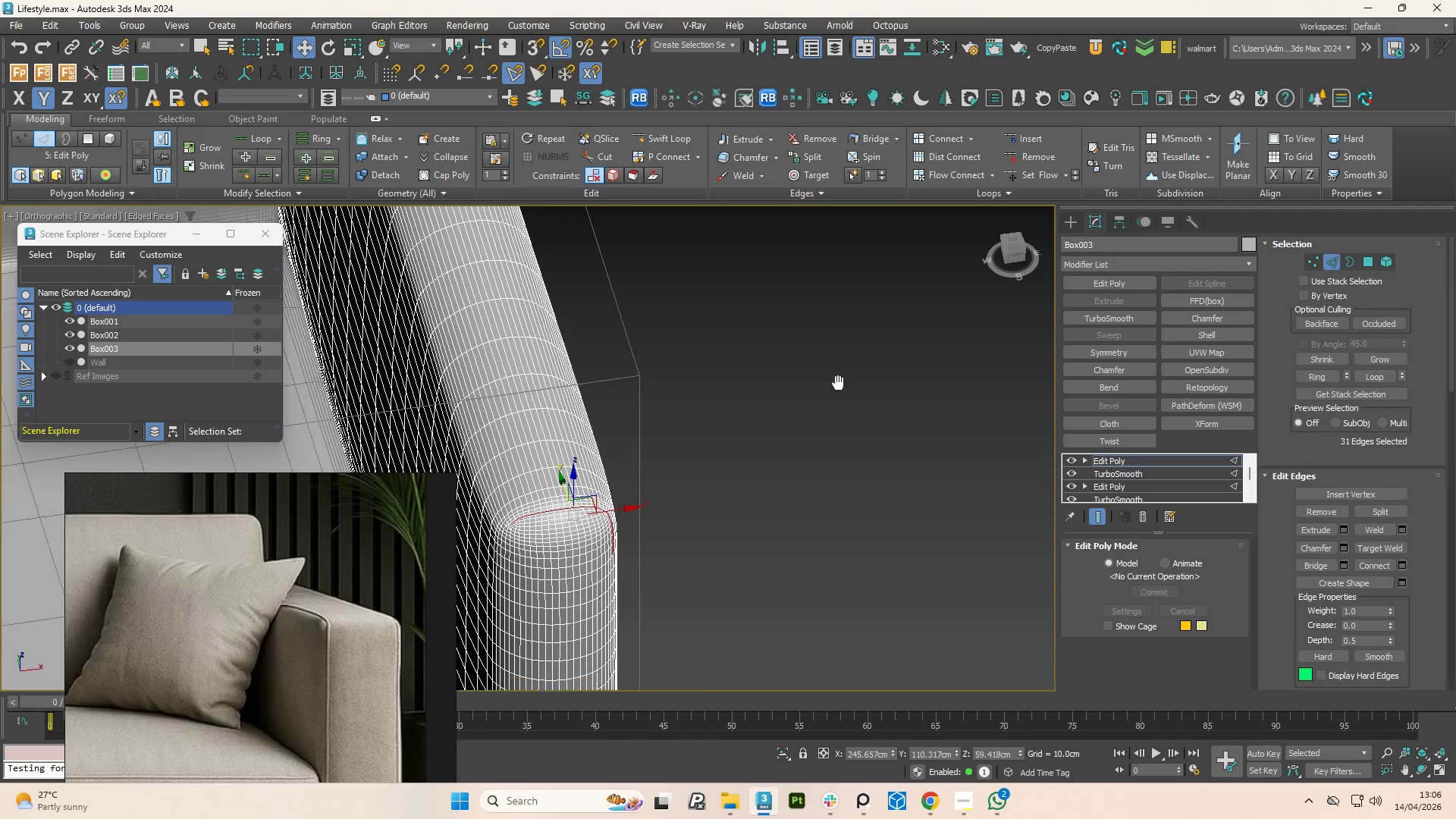 
scroll: coordinate [553, 477], scroll_direction: down, amount: 6.0
 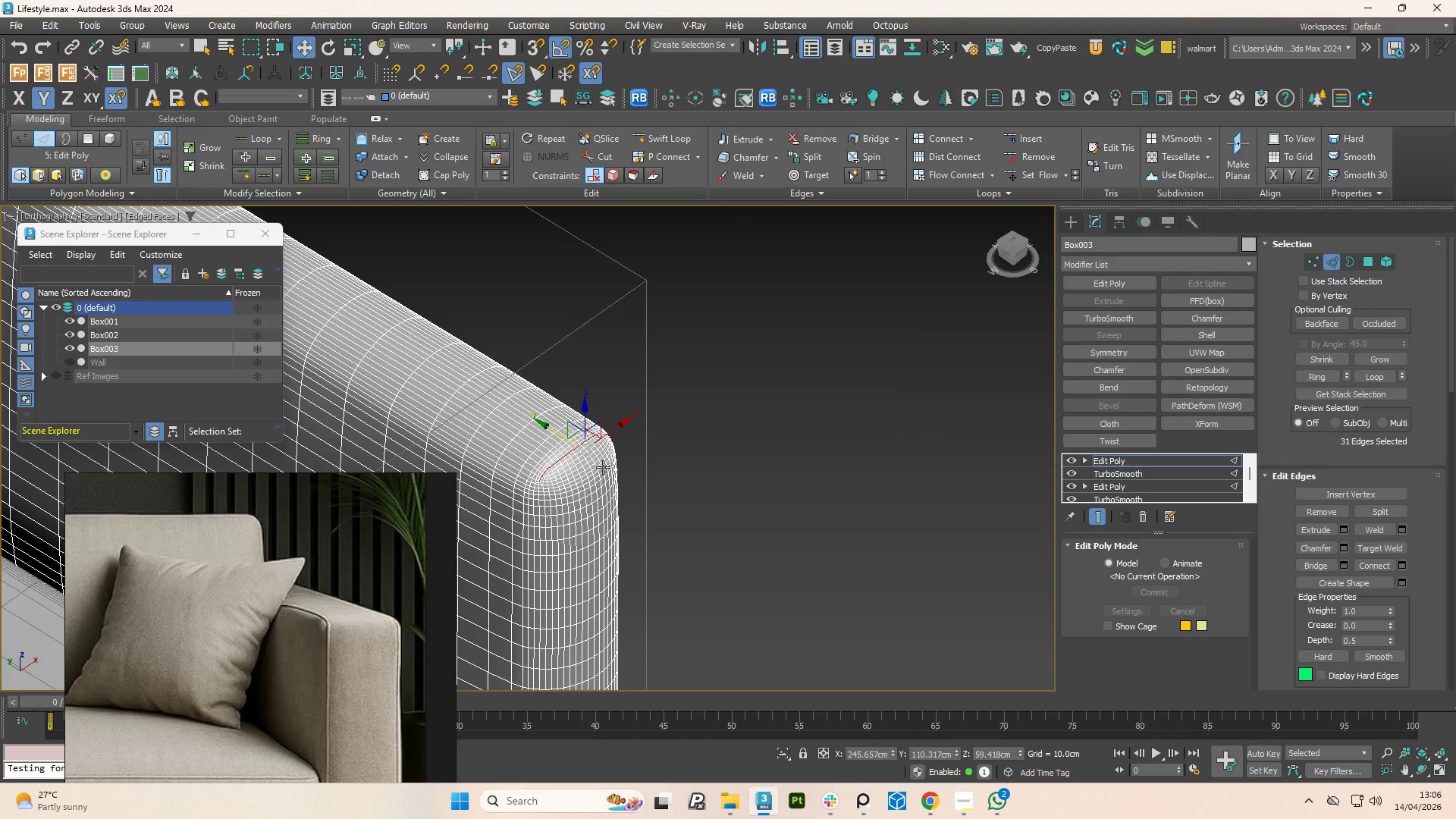 
hold_key(key=AltLeft, duration=0.59)
 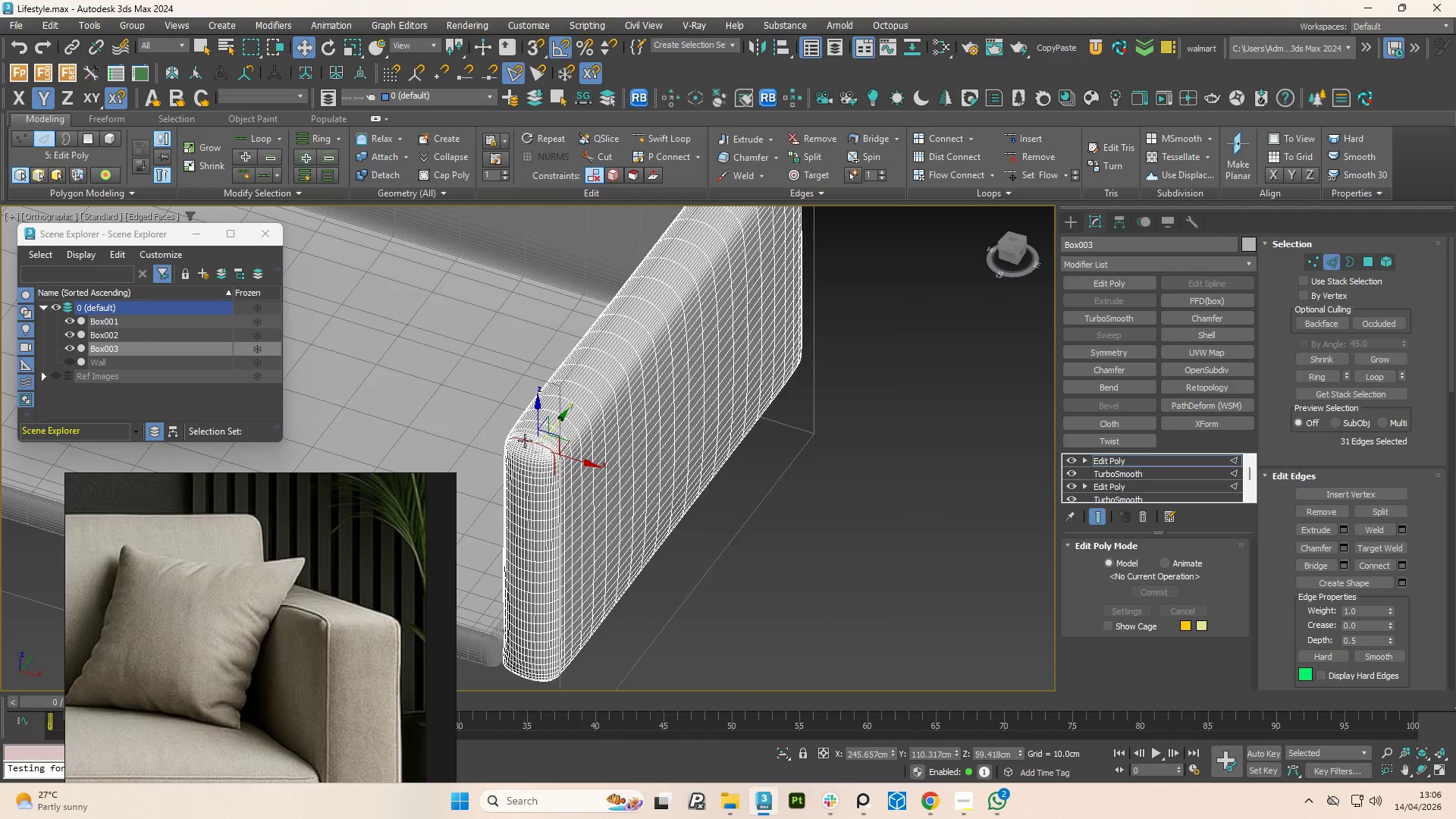 
scroll: coordinate [831, 463], scroll_direction: down, amount: 2.0
 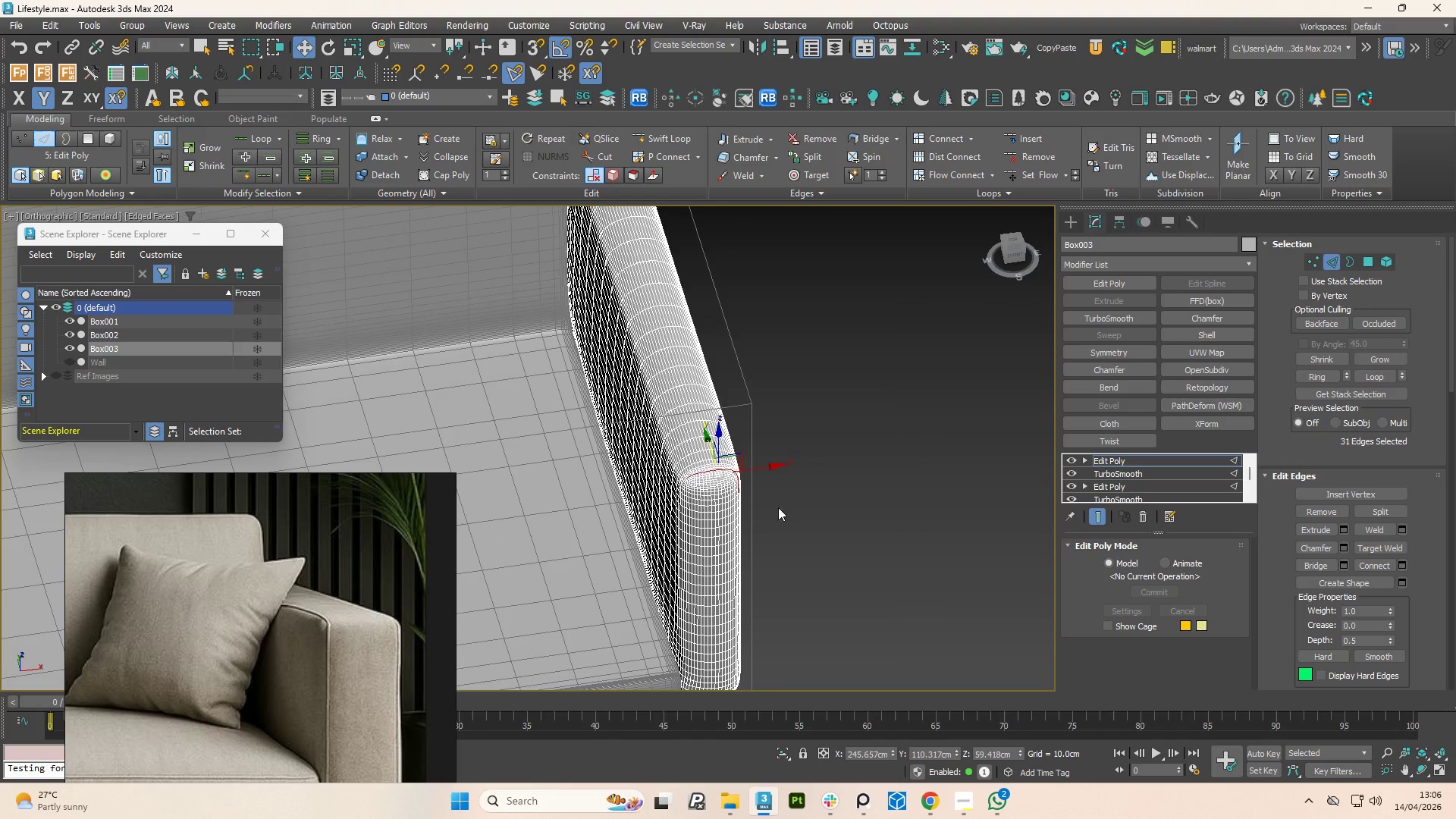 
scroll: coordinate [626, 512], scroll_direction: up, amount: 7.0
 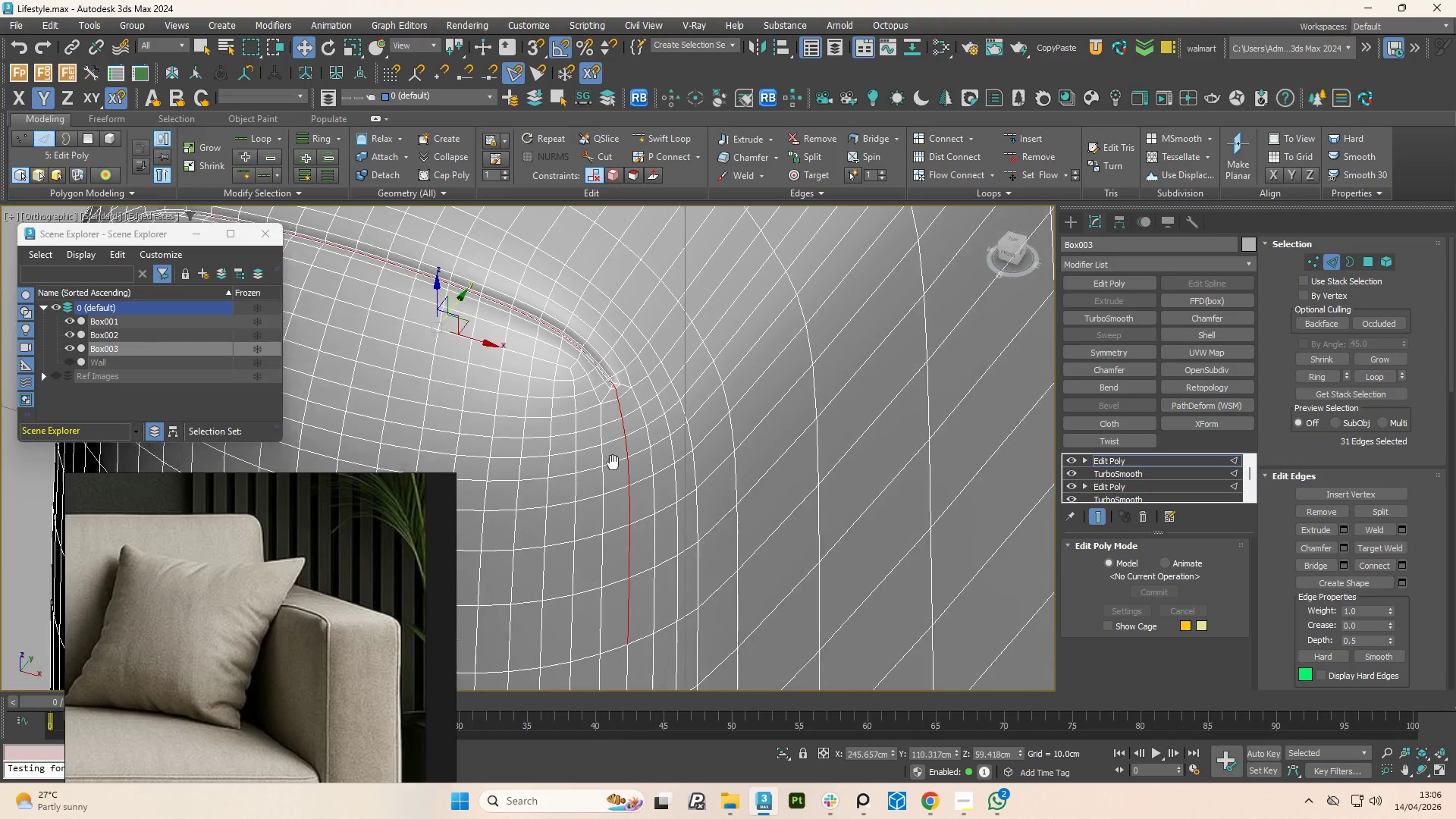 
hold_key(key=AltLeft, duration=1.5)
left_click_drag(start_coordinate=[698, 657], to_coordinate=[555, 389])
 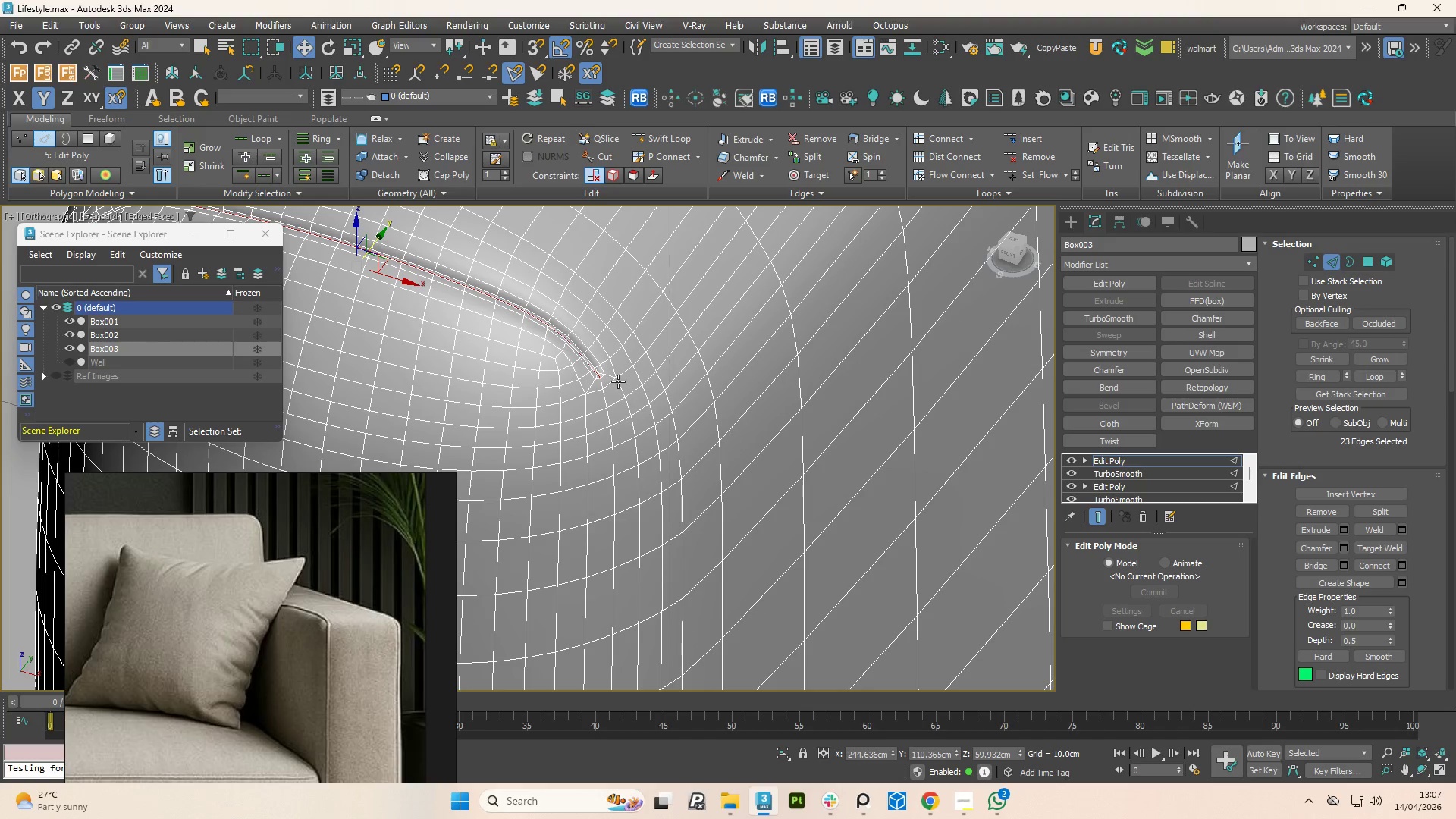 
hold_key(key=AltLeft, duration=1.02)
 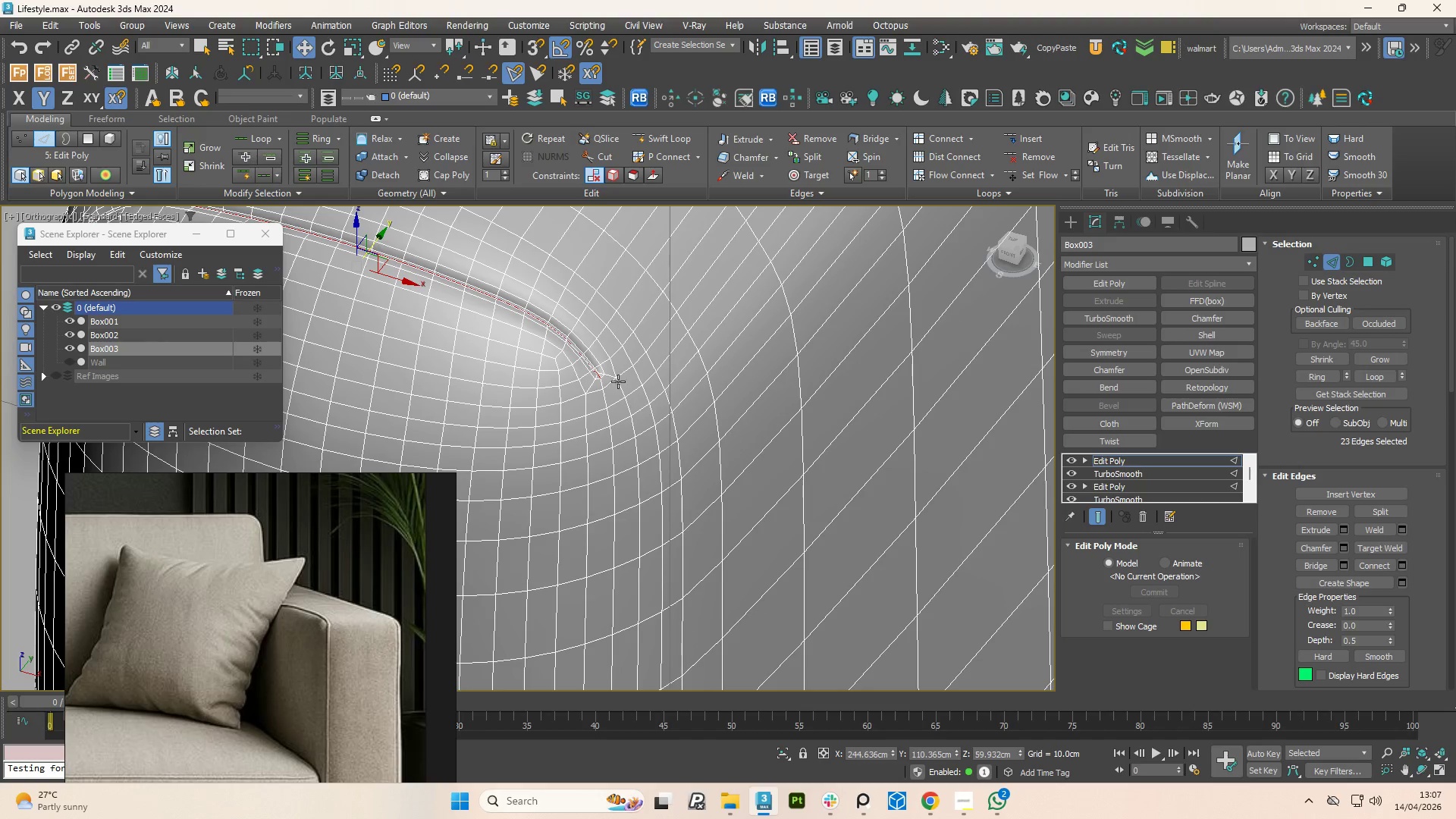 
hold_key(key=AltLeft, duration=1.11)
left_click_drag(start_coordinate=[592, 448], to_coordinate=[551, 371])
 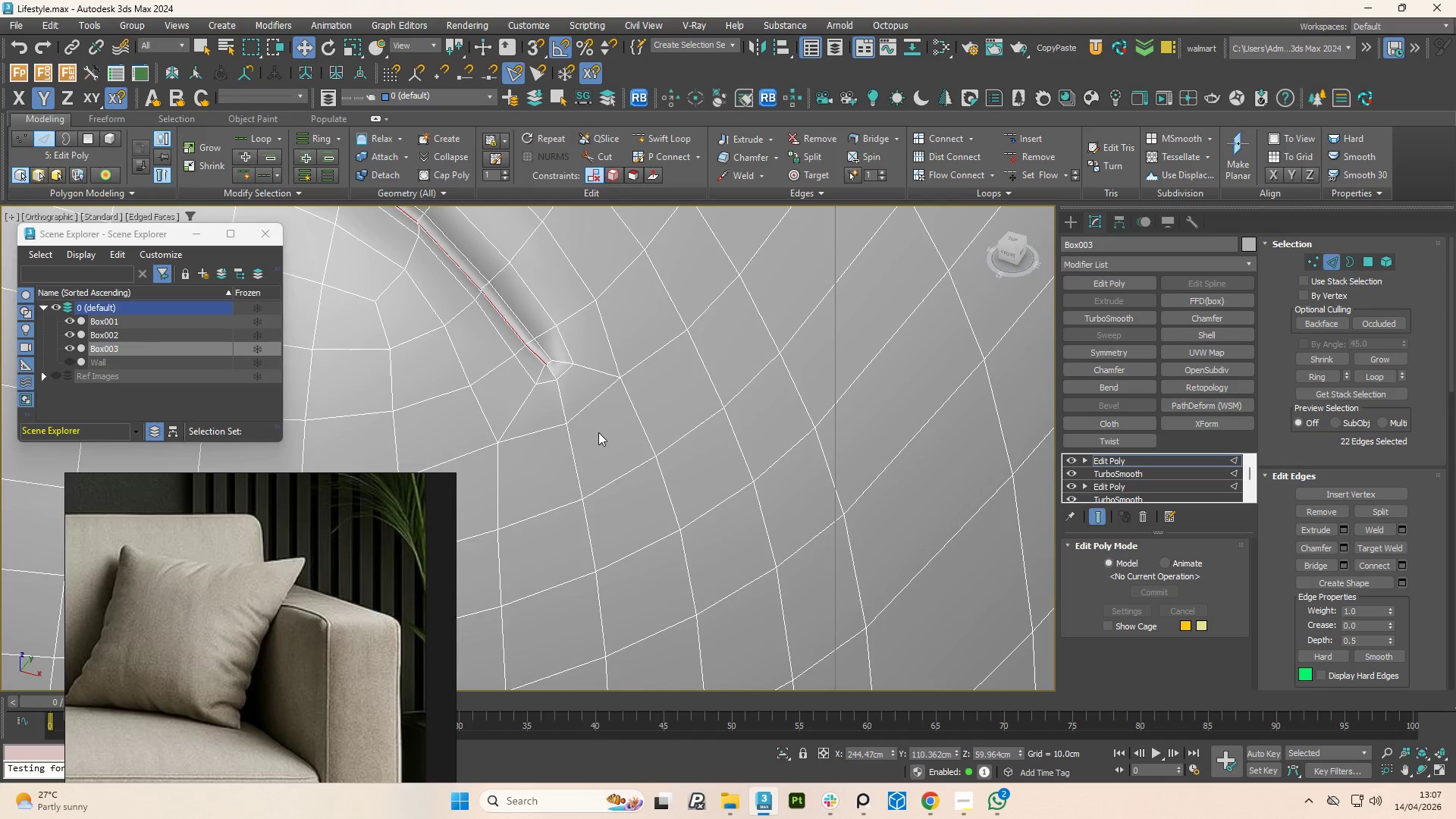 
scroll: coordinate [614, 378], scroll_direction: up, amount: 4.0
 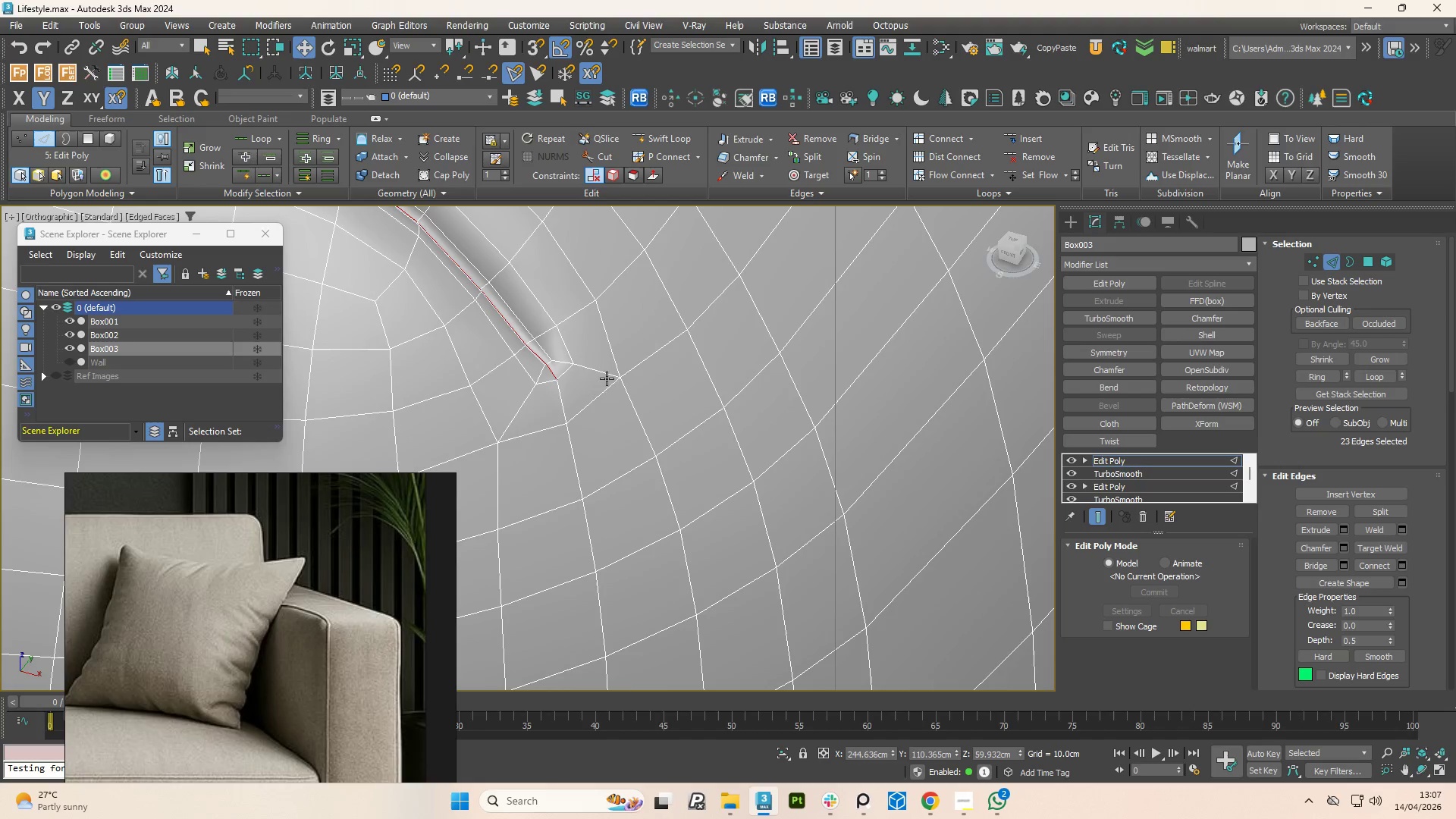 
hold_key(key=AltLeft, duration=0.59)
 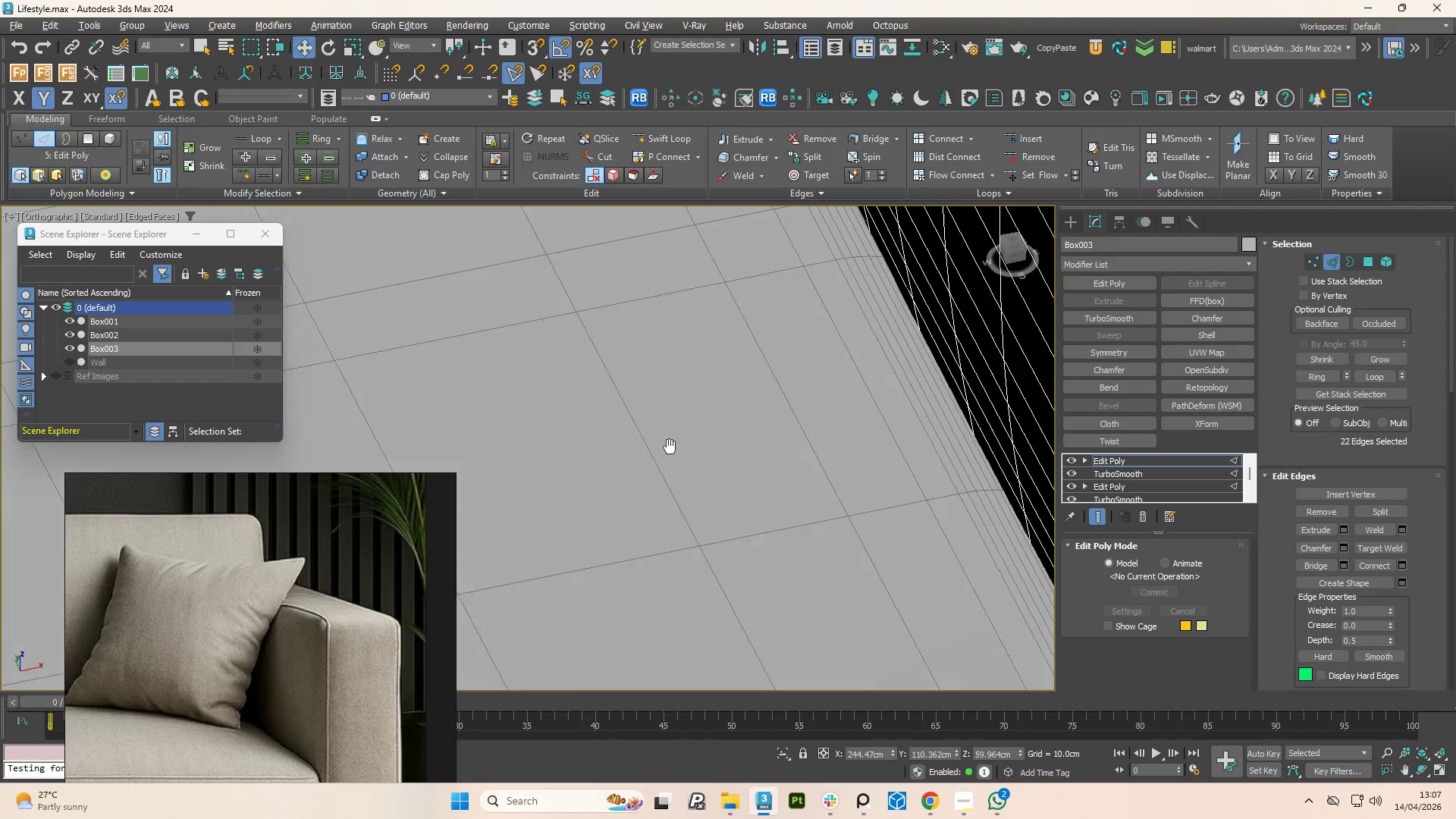 
scroll: coordinate [787, 450], scroll_direction: down, amount: 6.0
 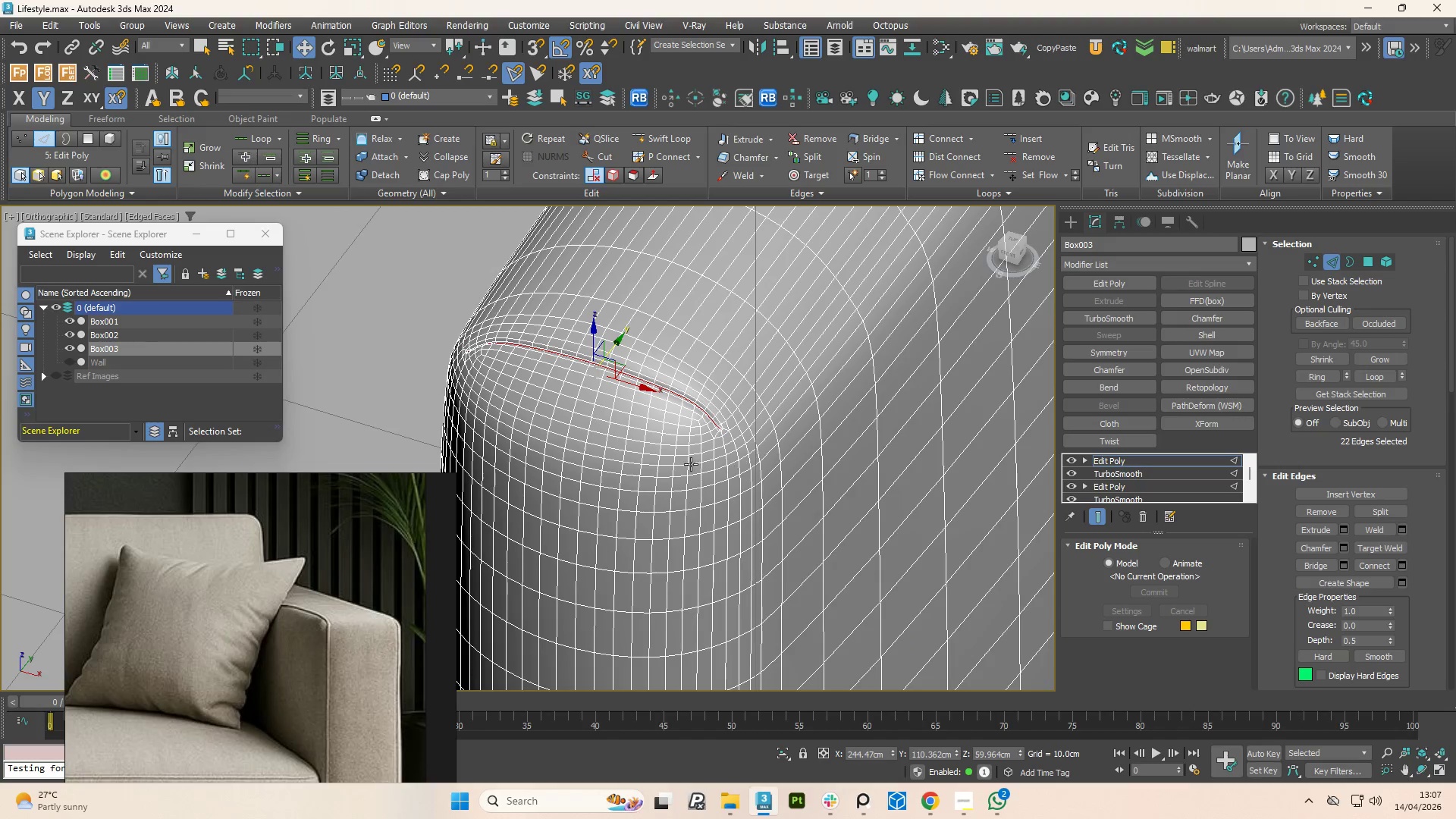 
hold_key(key=AltLeft, duration=1.05)
 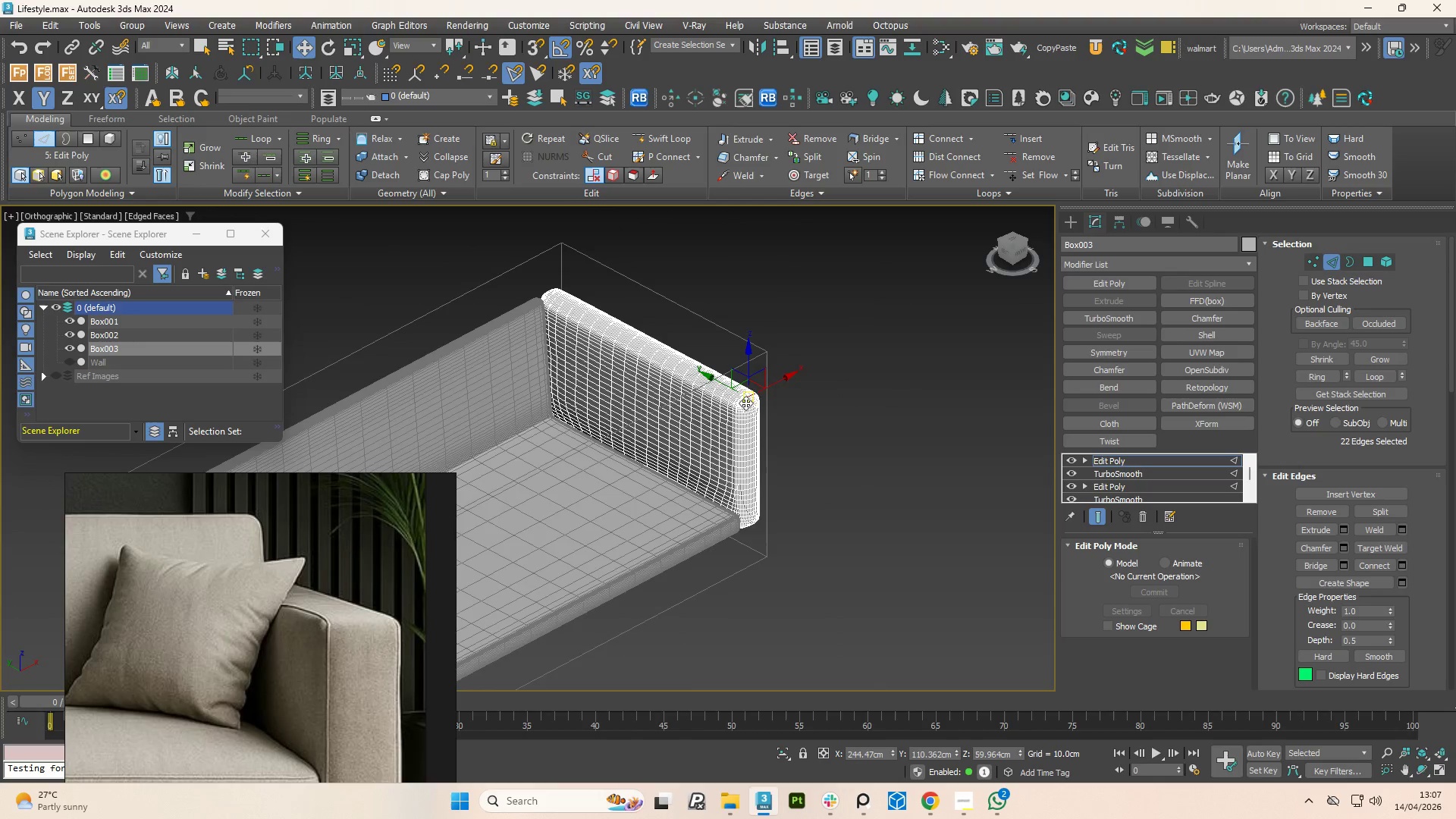 
scroll: coordinate [662, 457], scroll_direction: down, amount: 7.0
 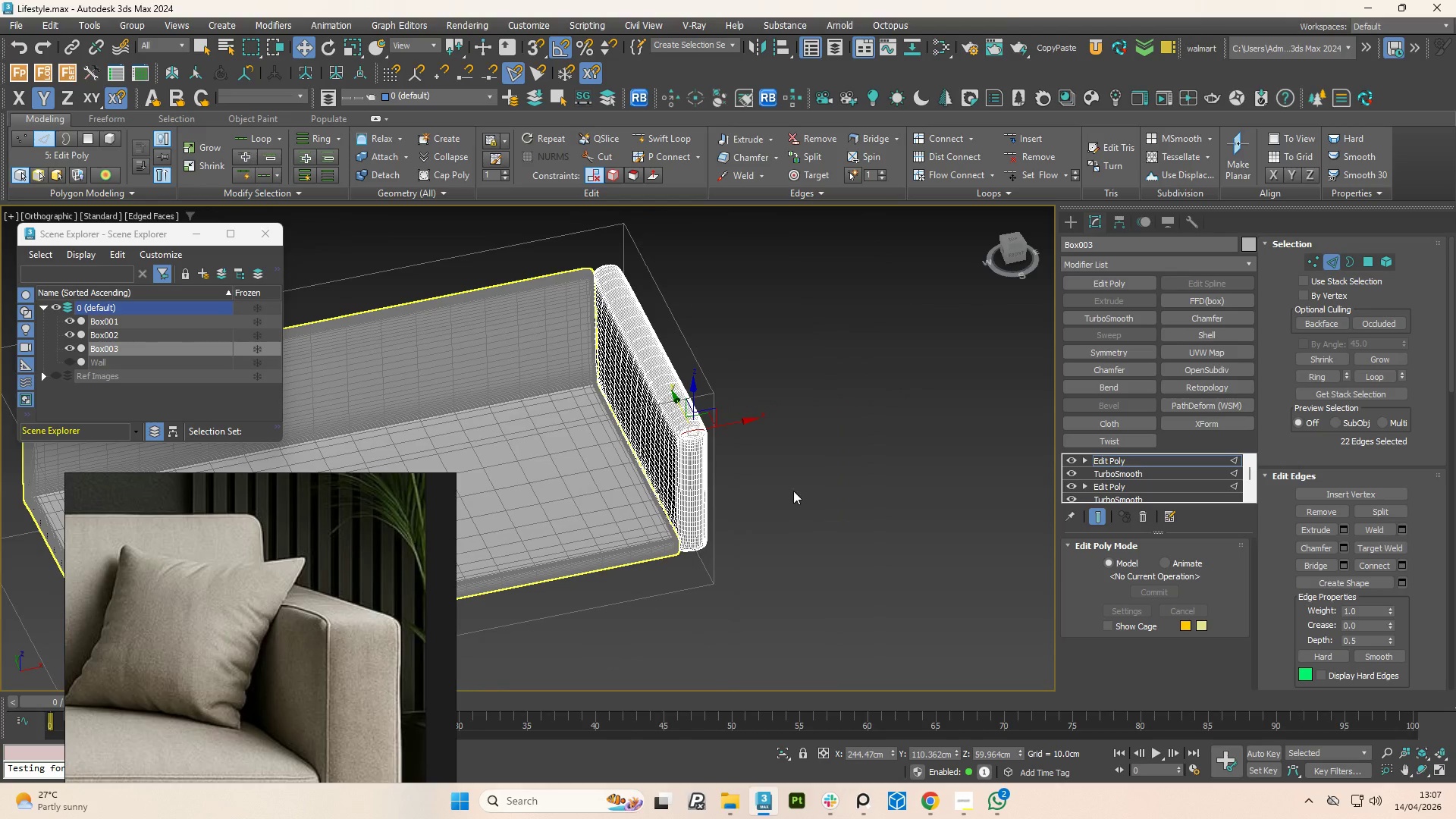 
scroll: coordinate [726, 388], scroll_direction: up, amount: 9.0
 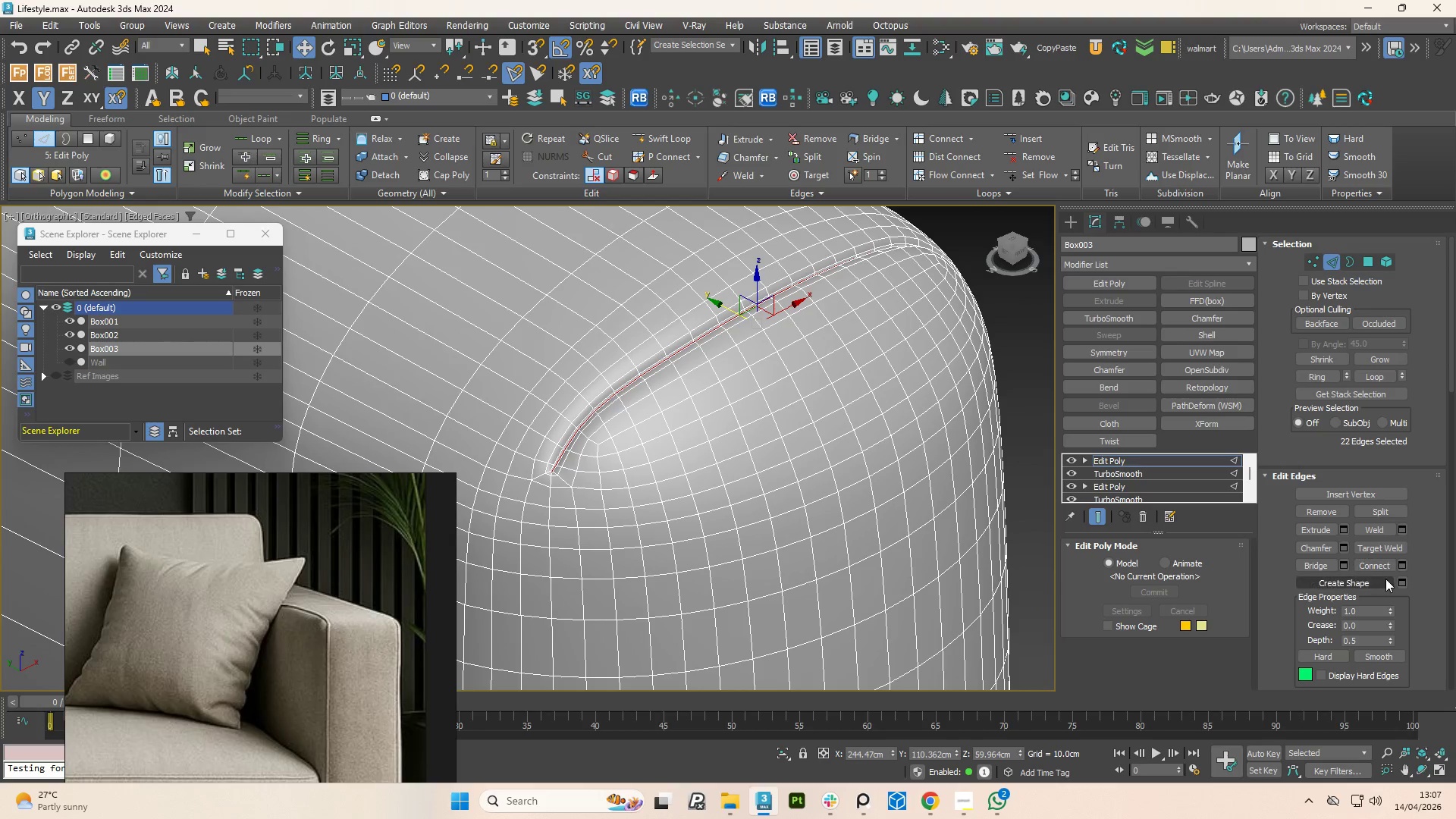 
left_click([1403, 582])
 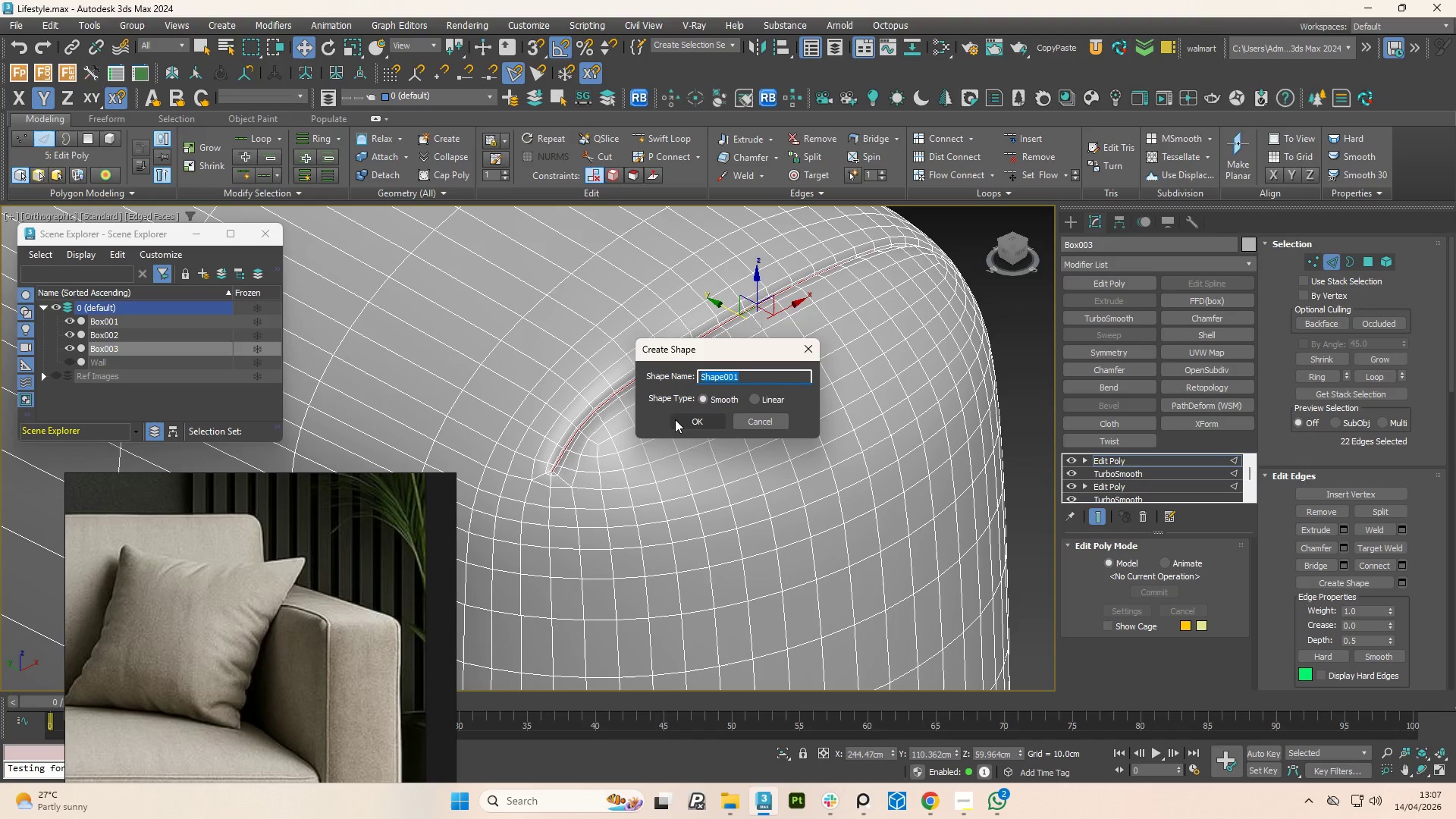 
left_click([684, 421])
 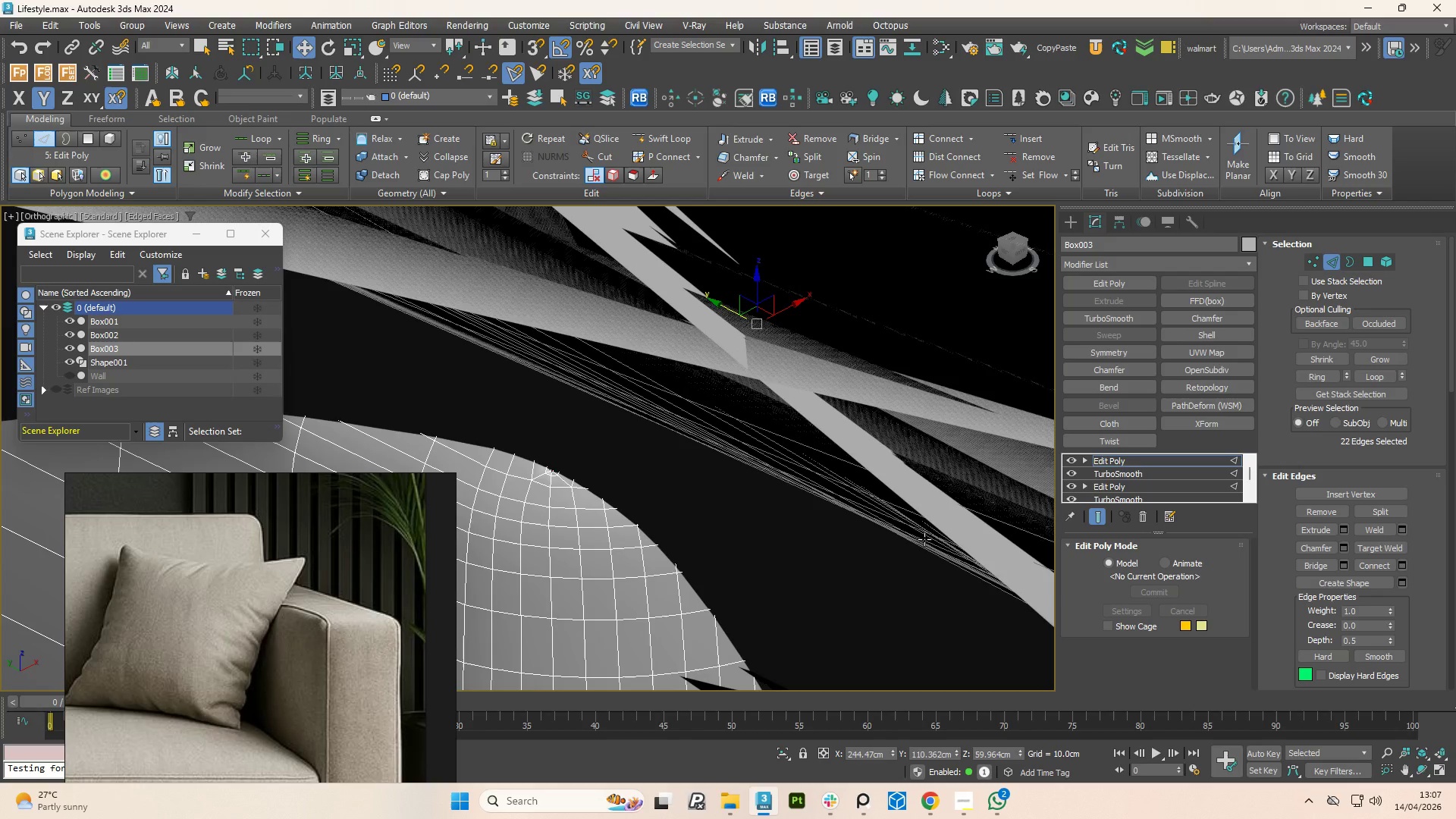 
key(1)
 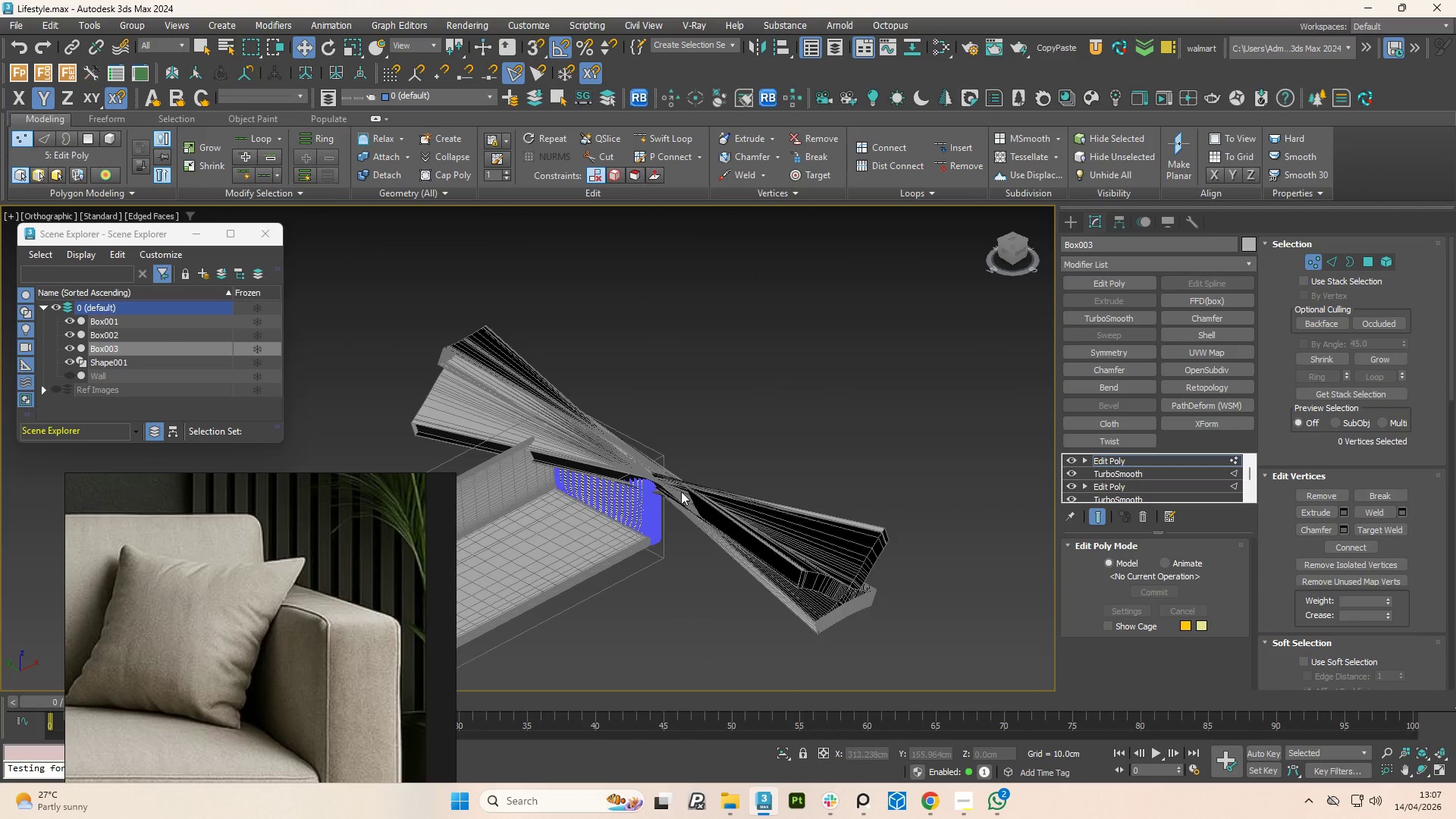 
scroll: coordinate [652, 482], scroll_direction: down, amount: 11.0
 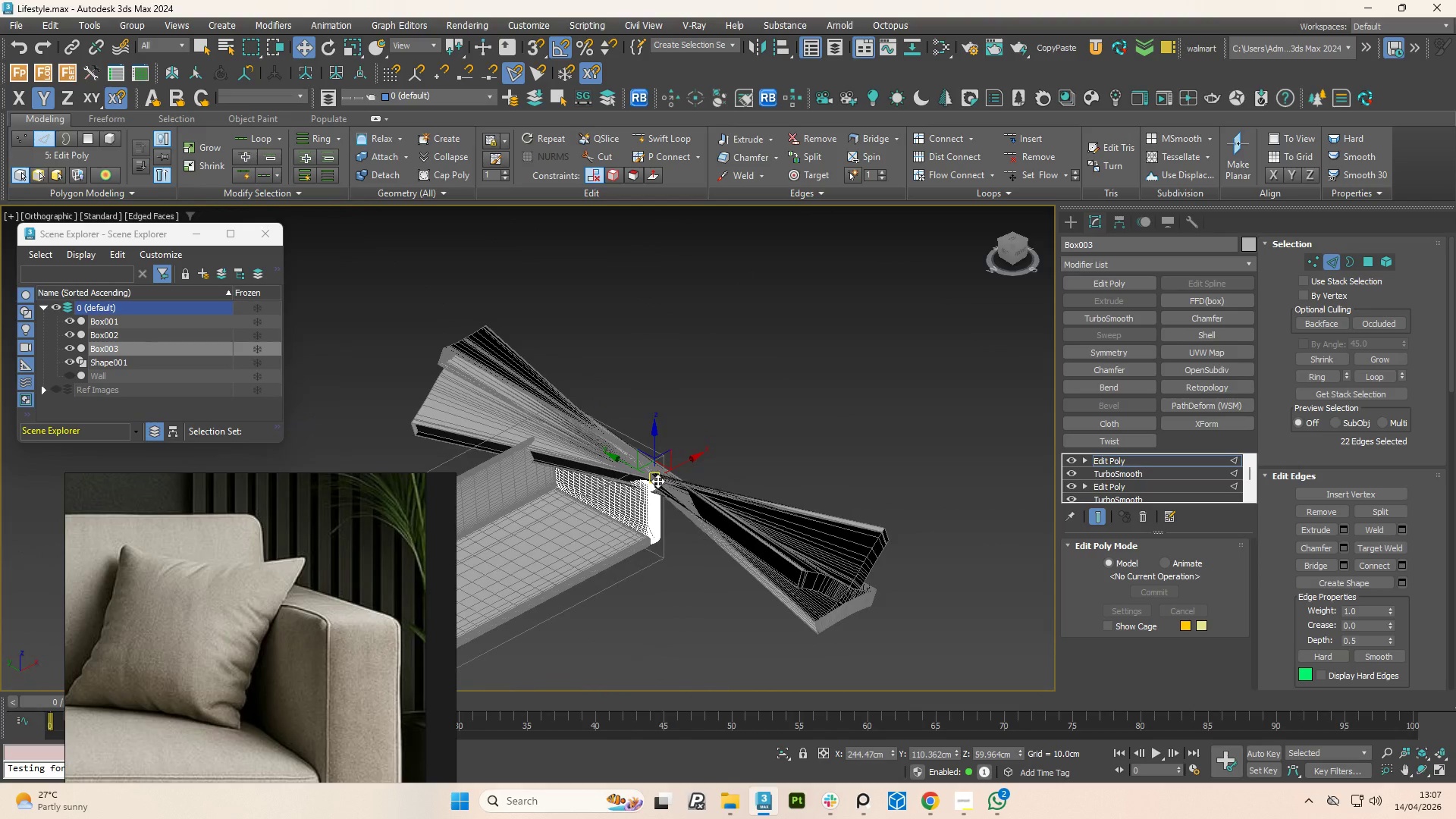 
key(1)
 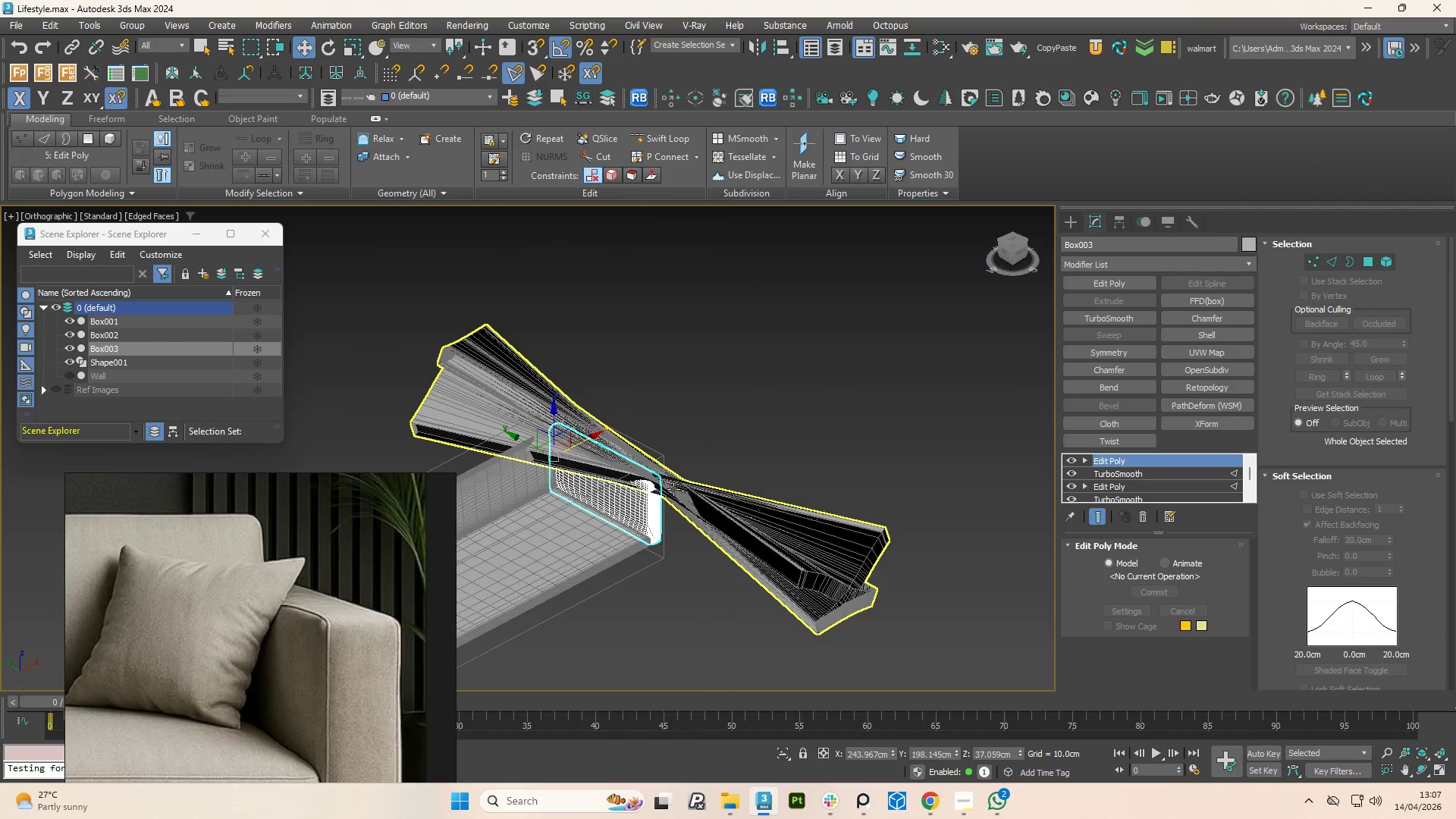 
left_click([673, 489])
 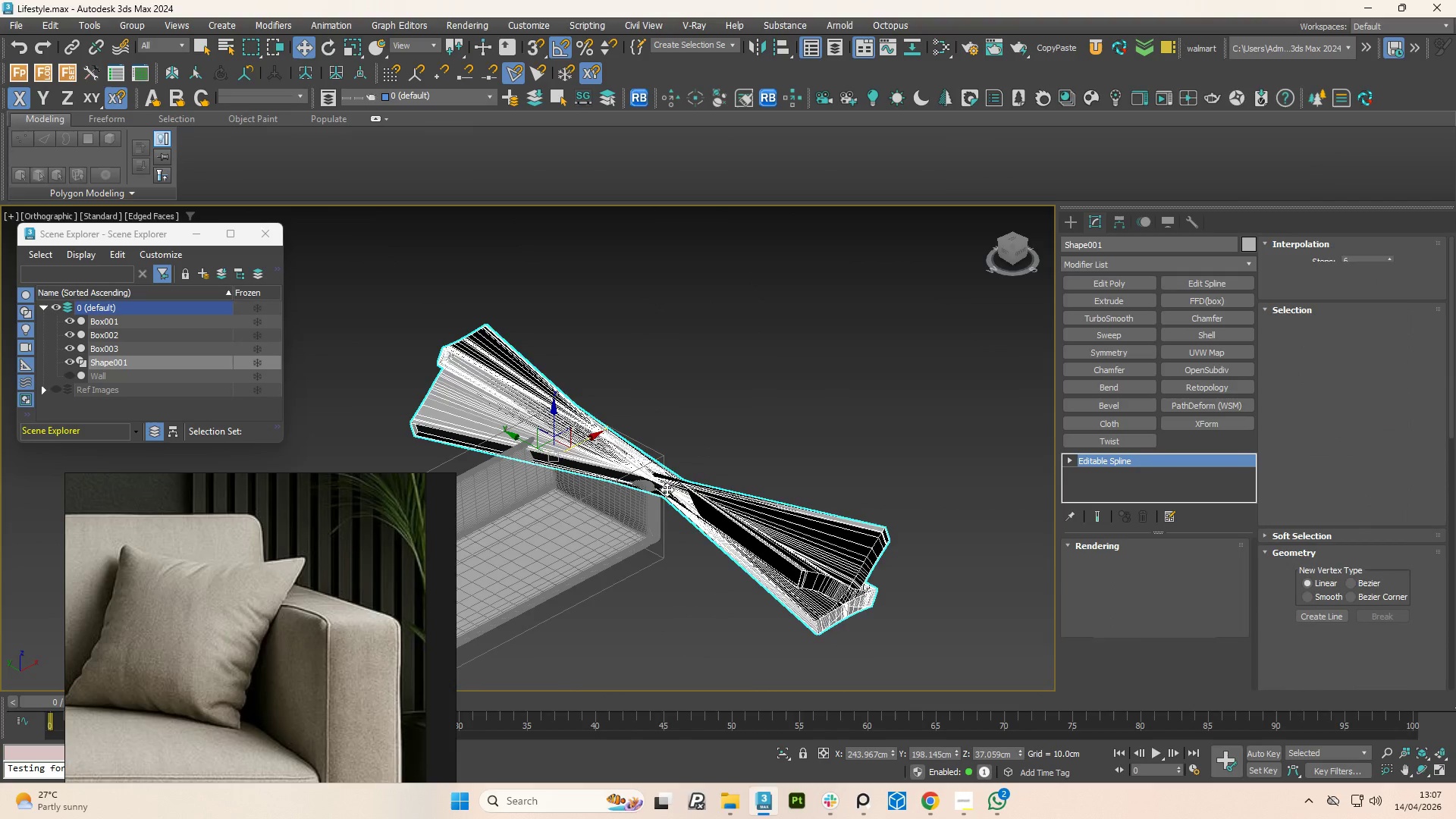 
scroll: coordinate [659, 488], scroll_direction: up, amount: 4.0
 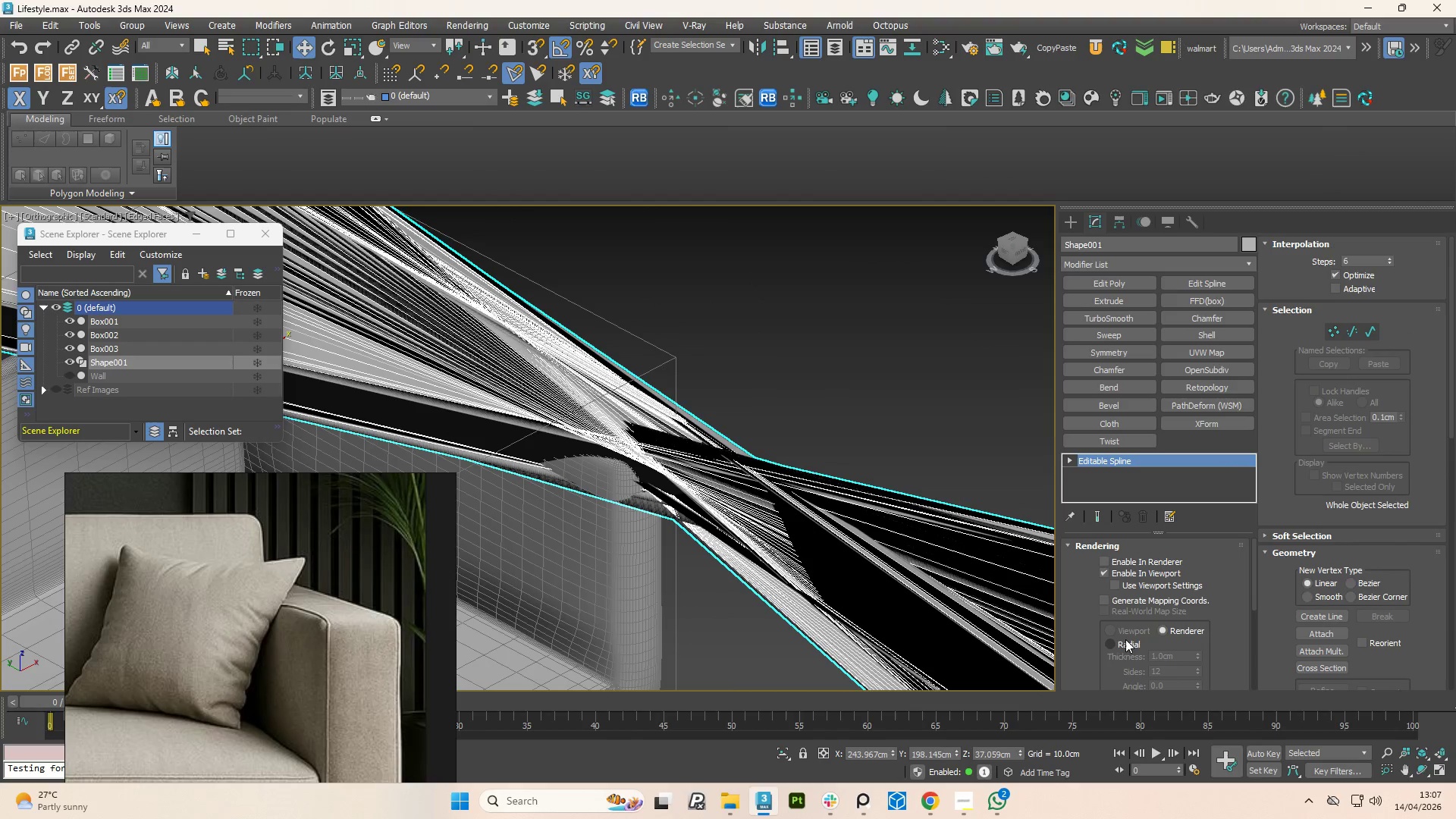 
left_click([1106, 645])
 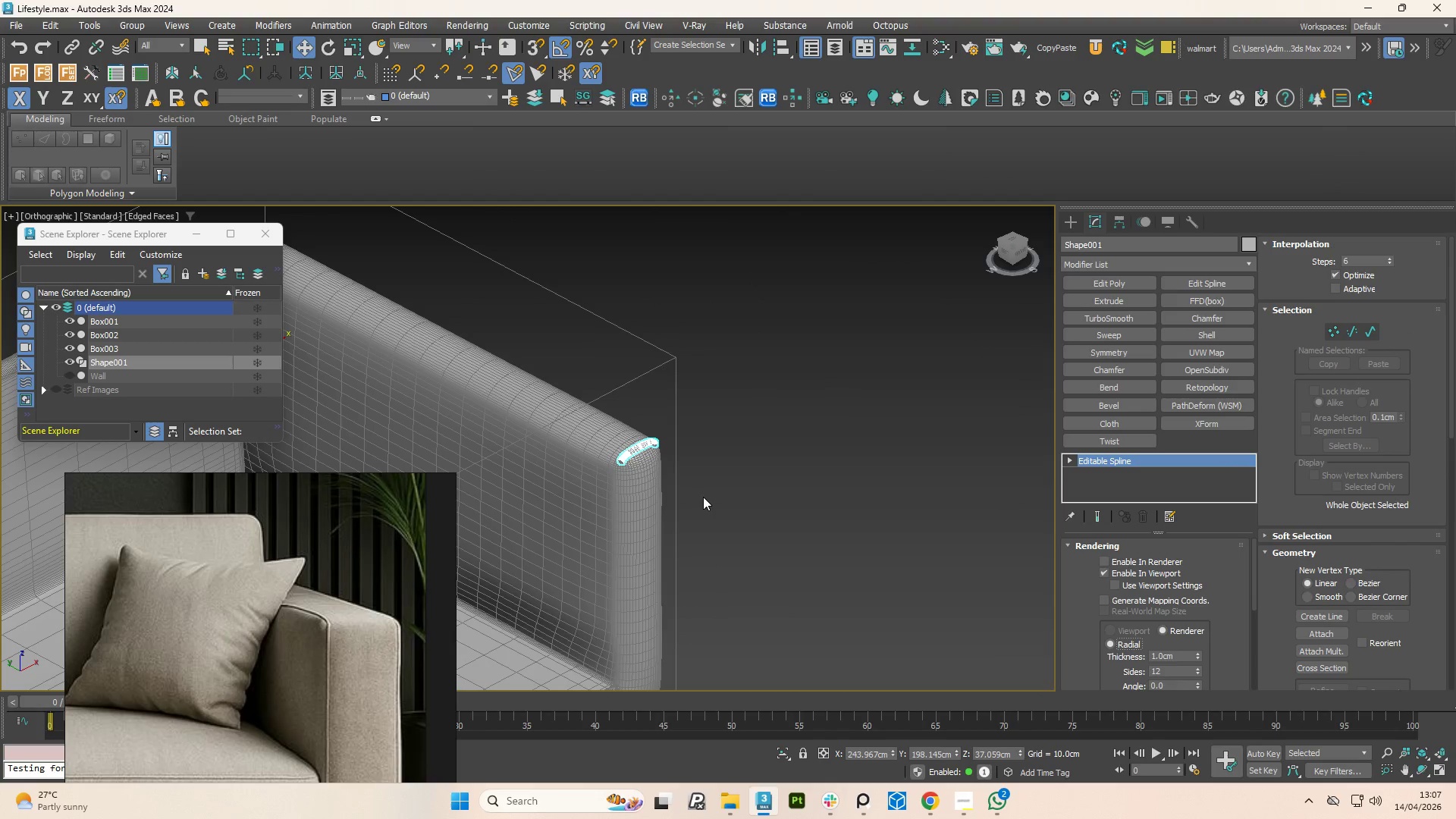 
scroll: coordinate [602, 451], scroll_direction: up, amount: 5.0
 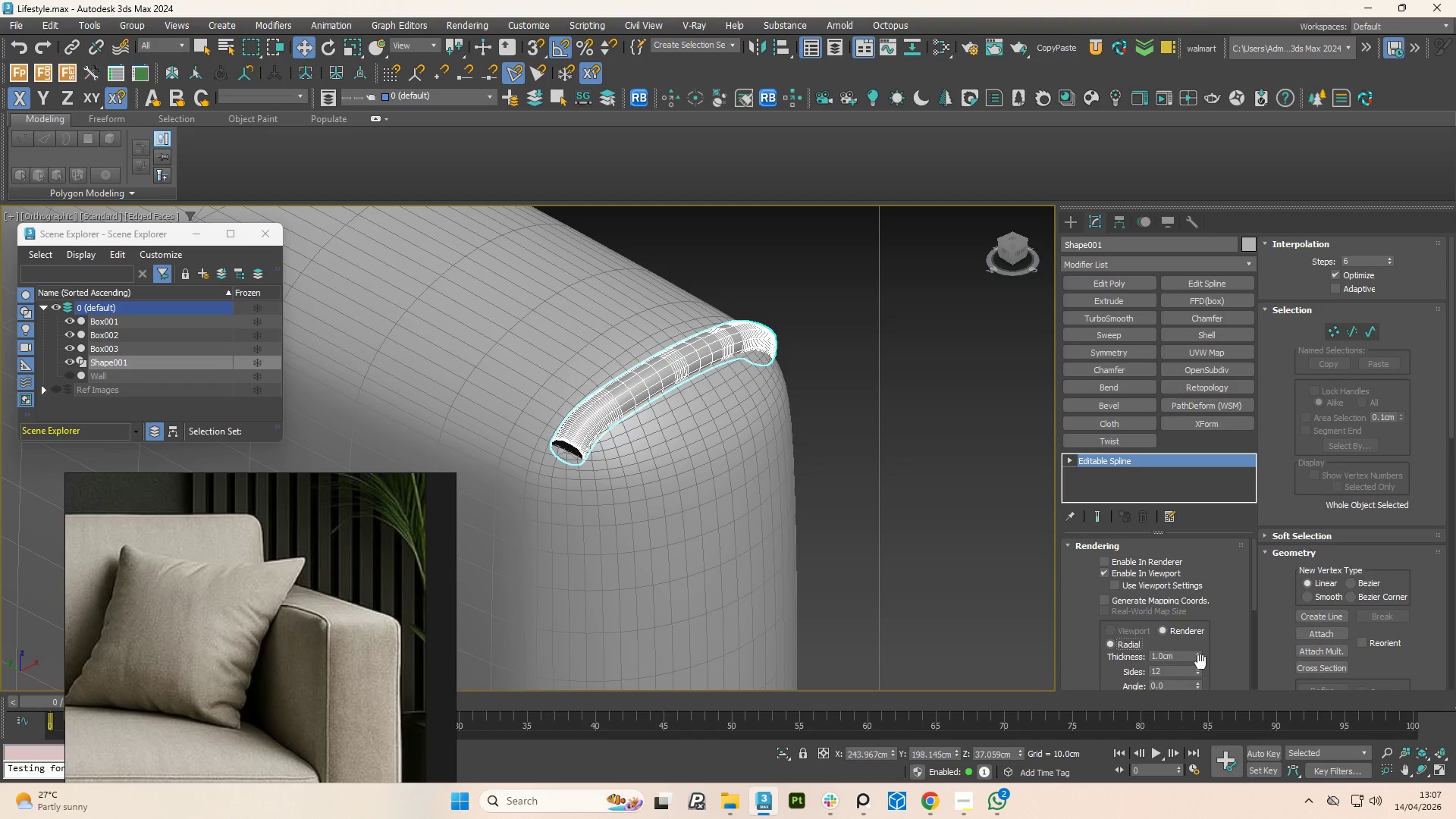 
left_click_drag(start_coordinate=[1196, 658], to_coordinate=[1207, 730])
 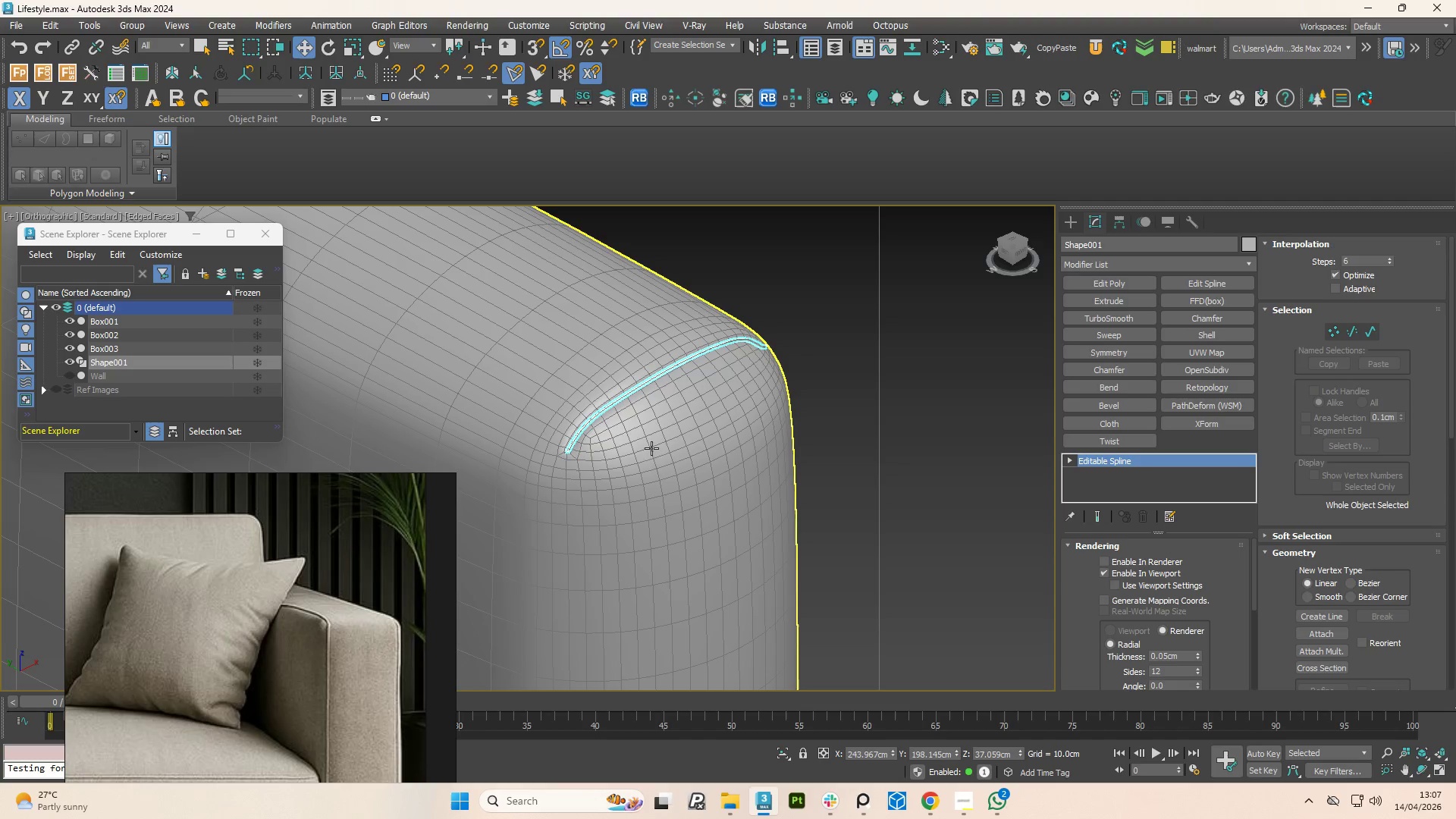 
scroll: coordinate [541, 441], scroll_direction: up, amount: 4.0
 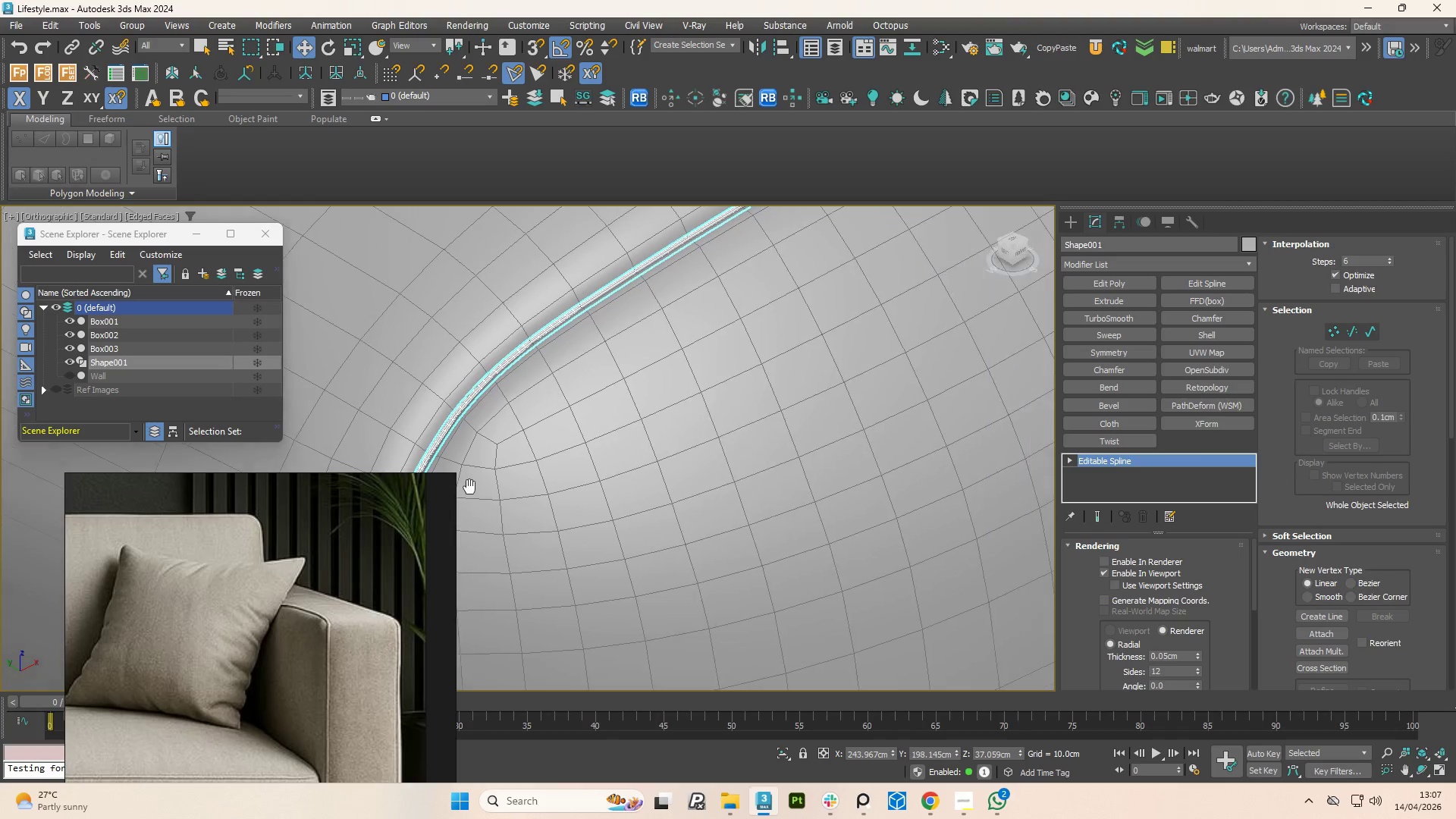 
scroll: coordinate [712, 390], scroll_direction: down, amount: 4.0
 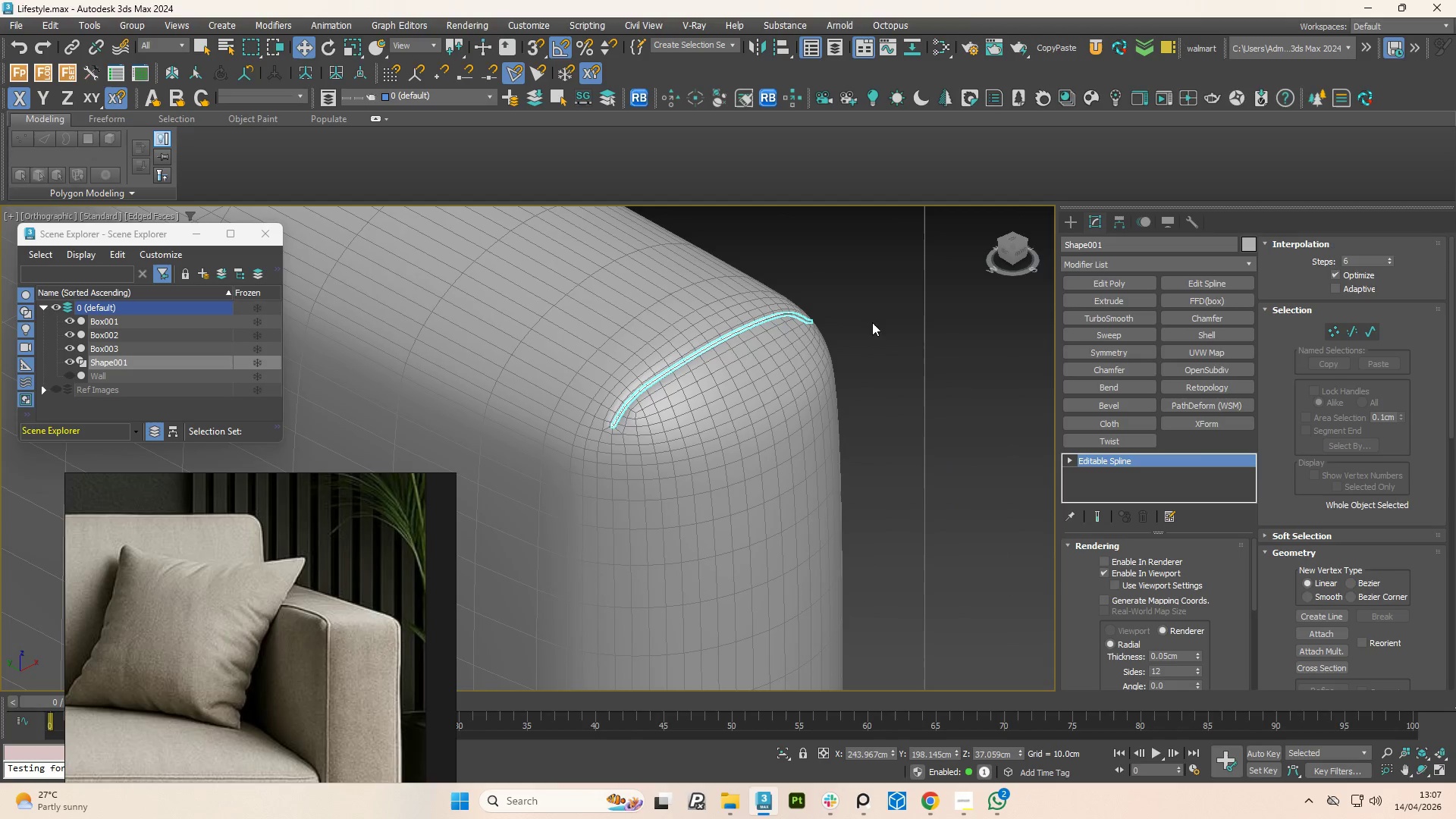 
left_click([863, 306])
 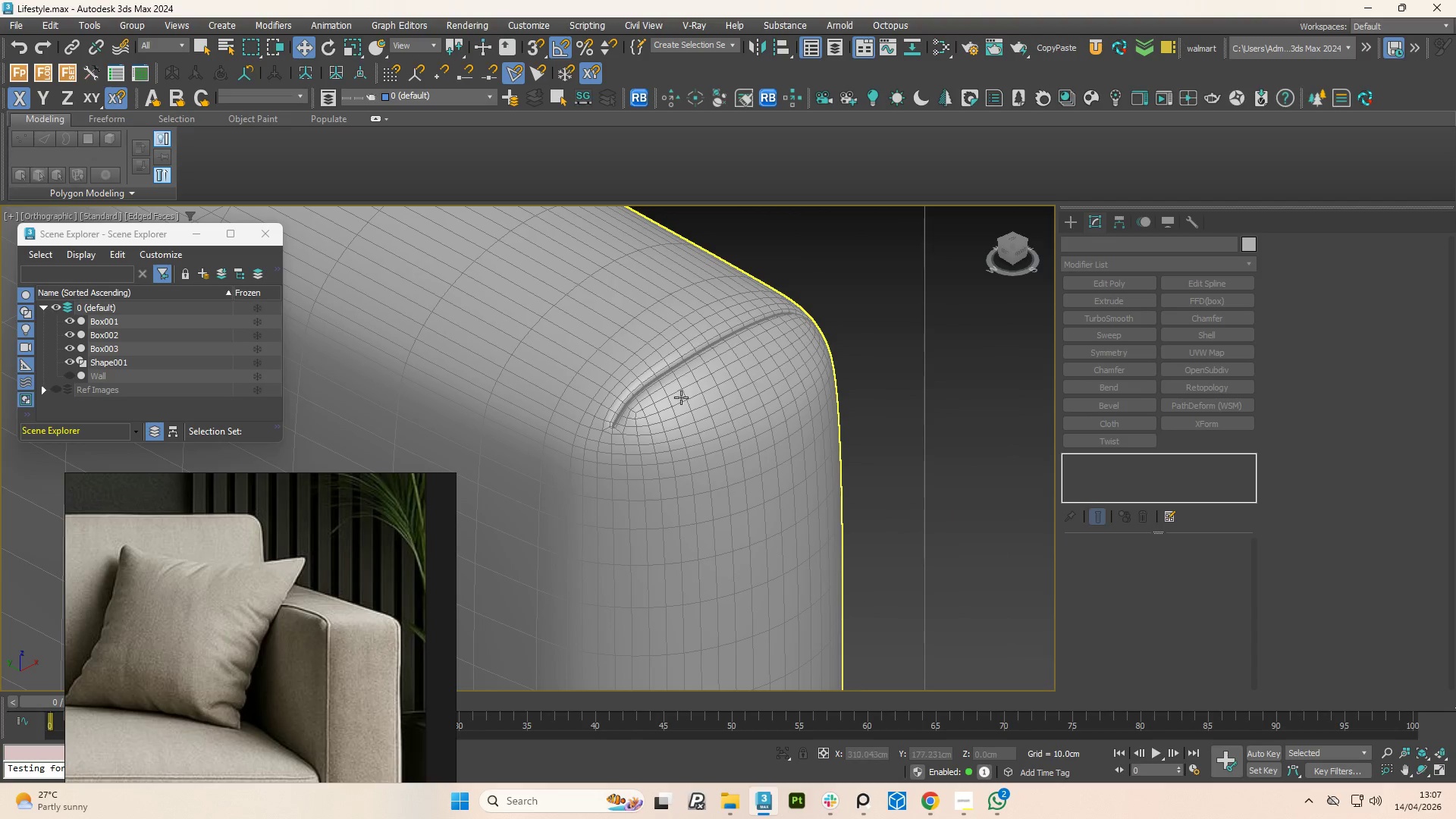 
scroll: coordinate [681, 397], scroll_direction: up, amount: 1.0
 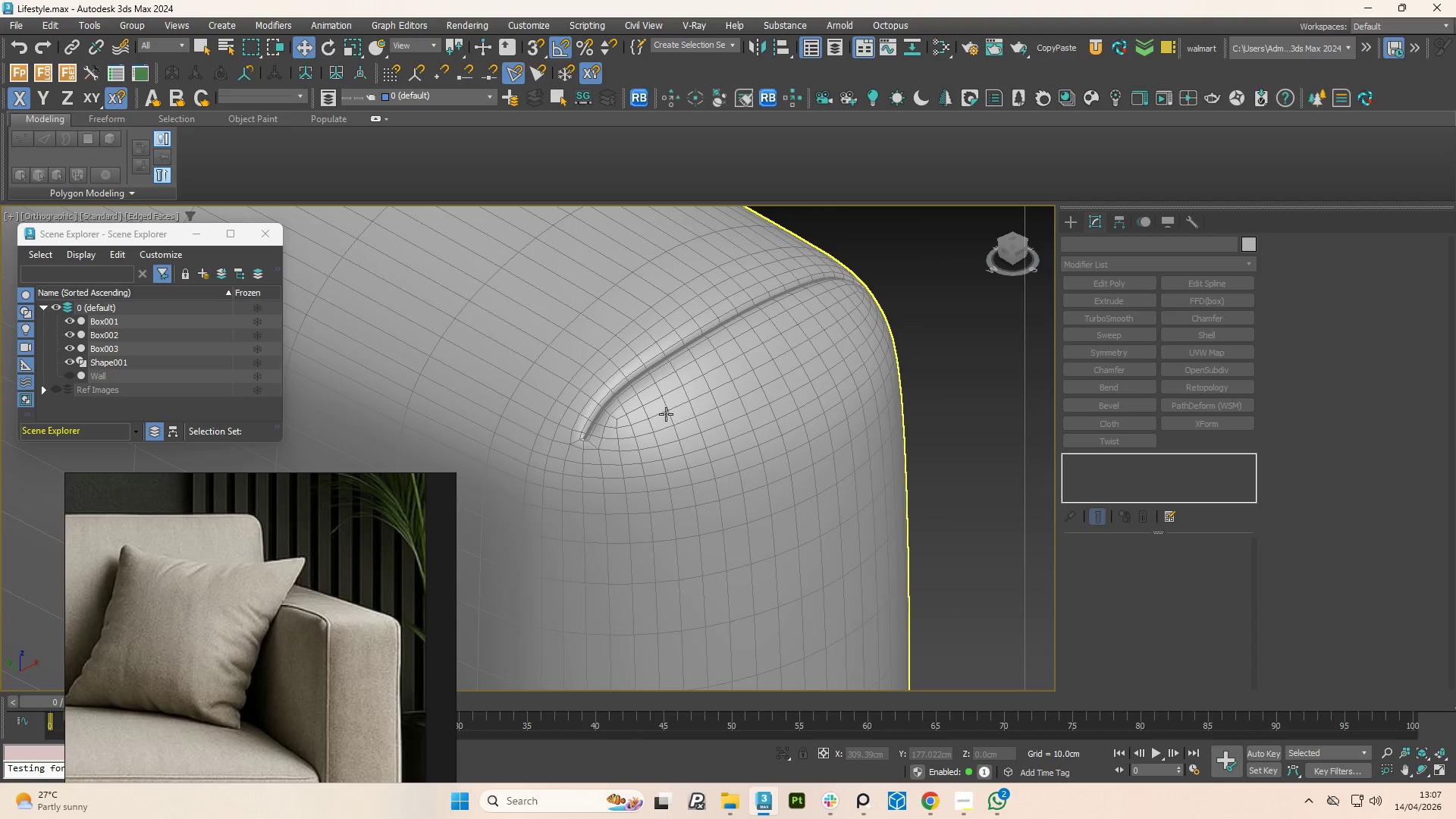 
key(F4)
 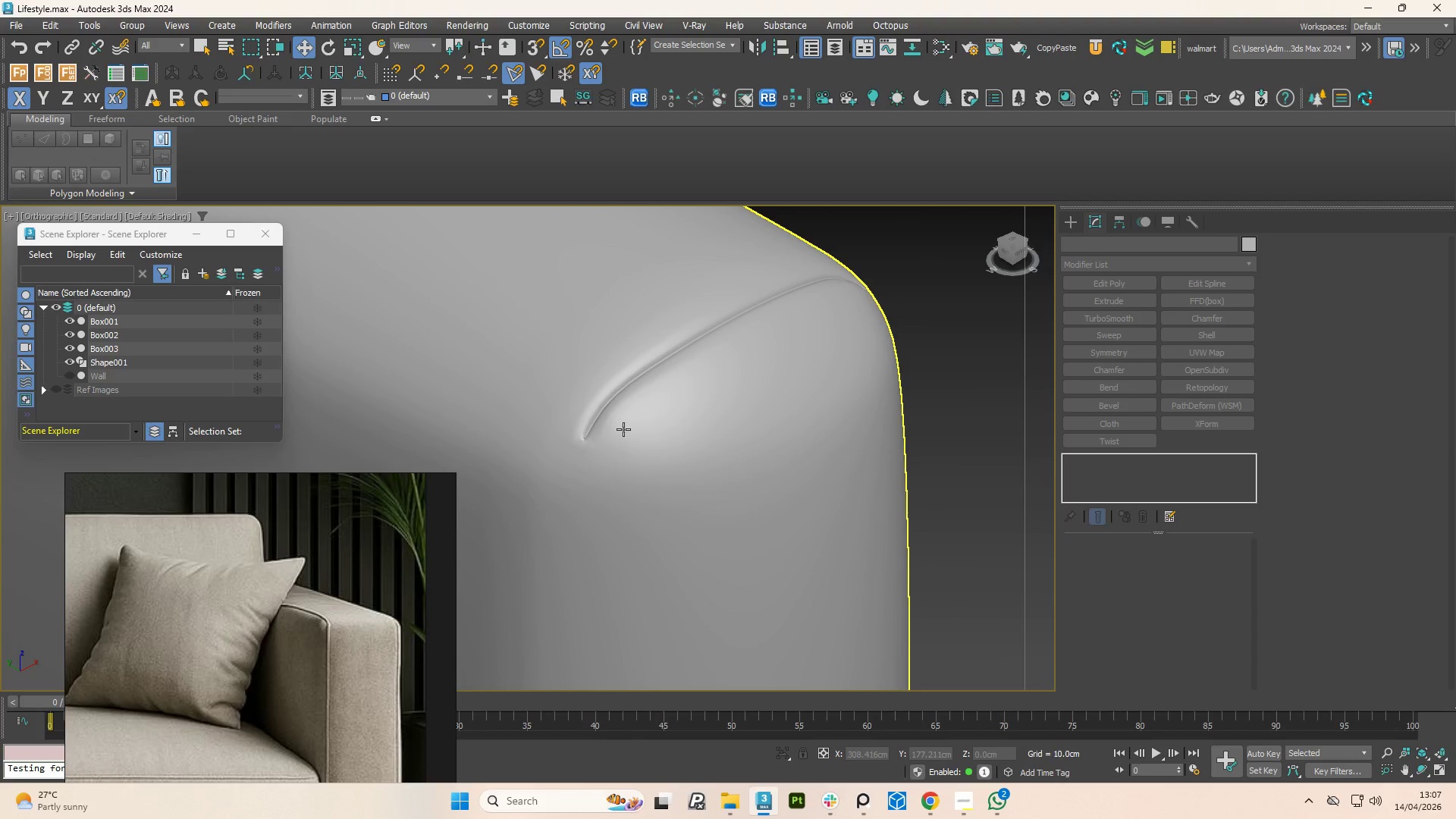 
scroll: coordinate [592, 429], scroll_direction: up, amount: 3.0
 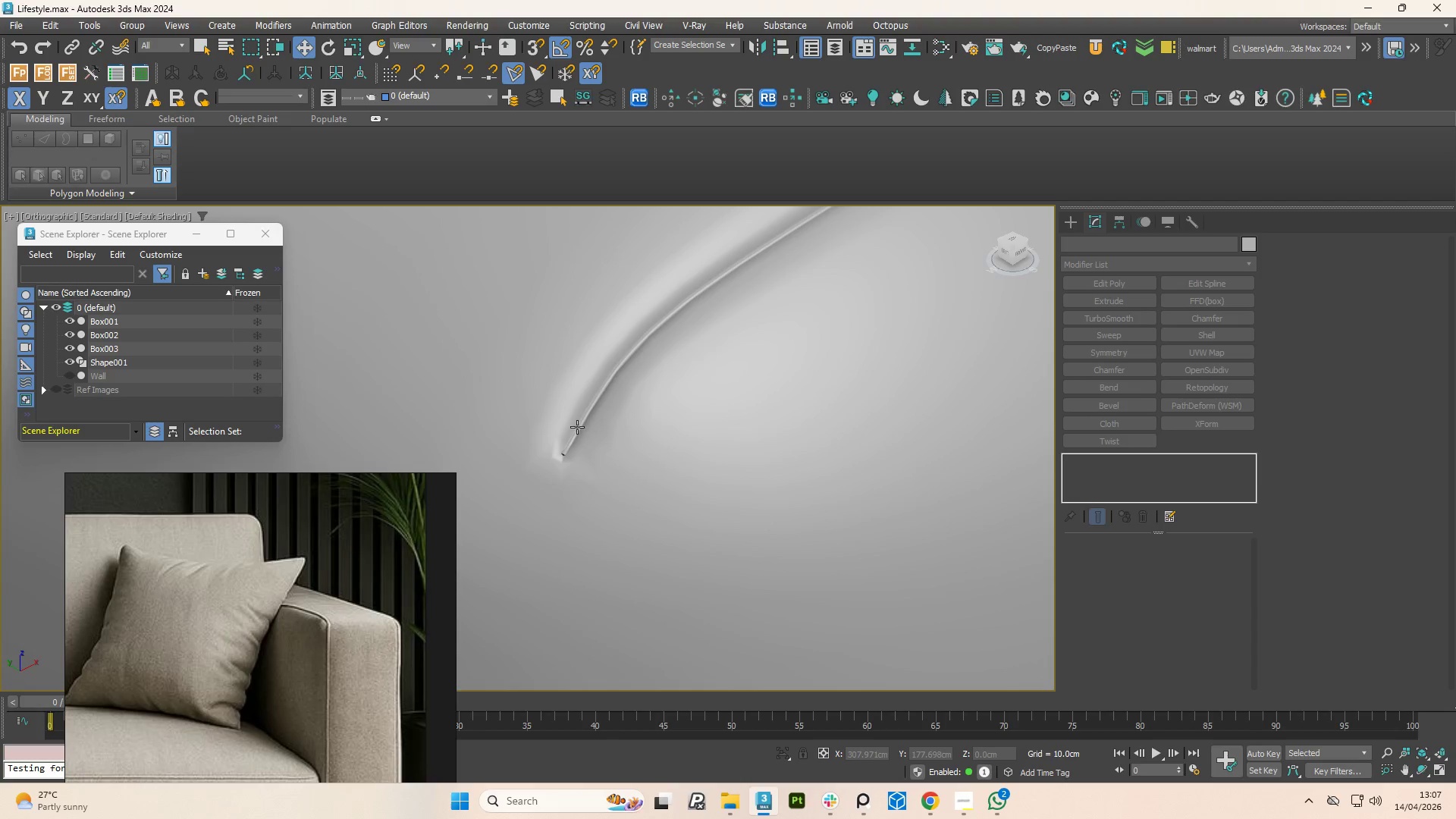 
left_click([579, 428])
 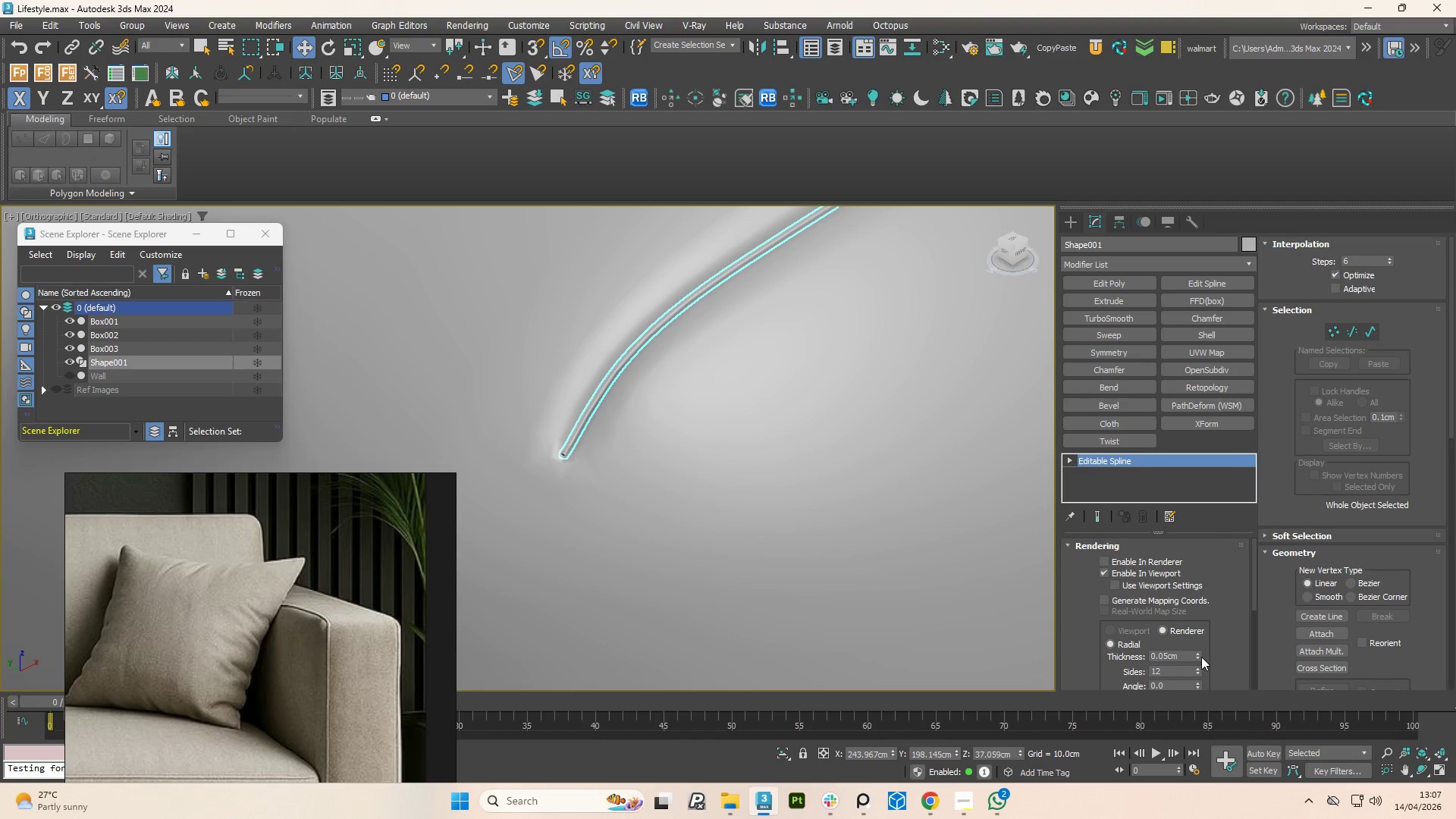 
left_click_drag(start_coordinate=[1197, 654], to_coordinate=[1188, 648])
 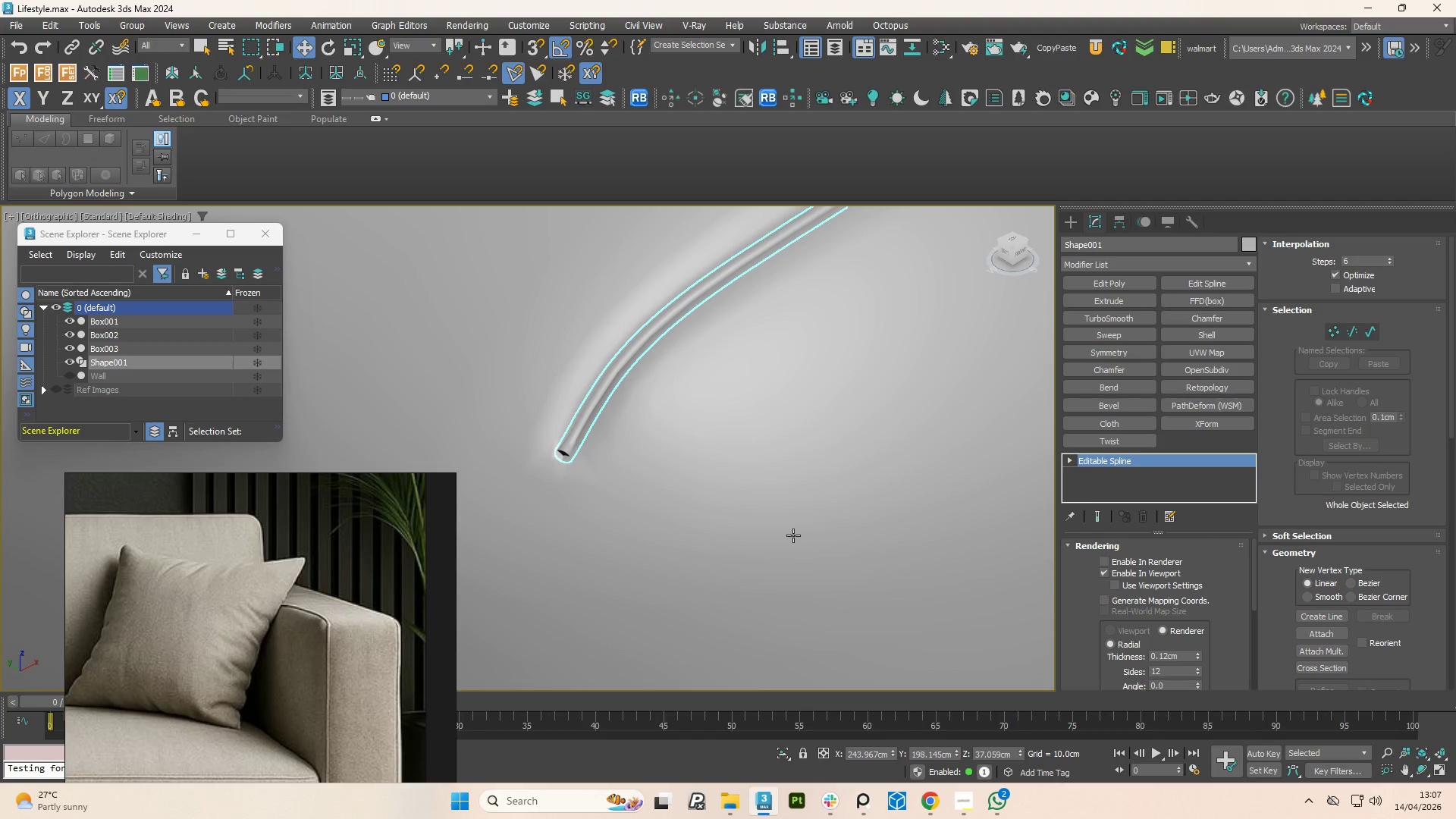 
scroll: coordinate [828, 526], scroll_direction: down, amount: 2.0
 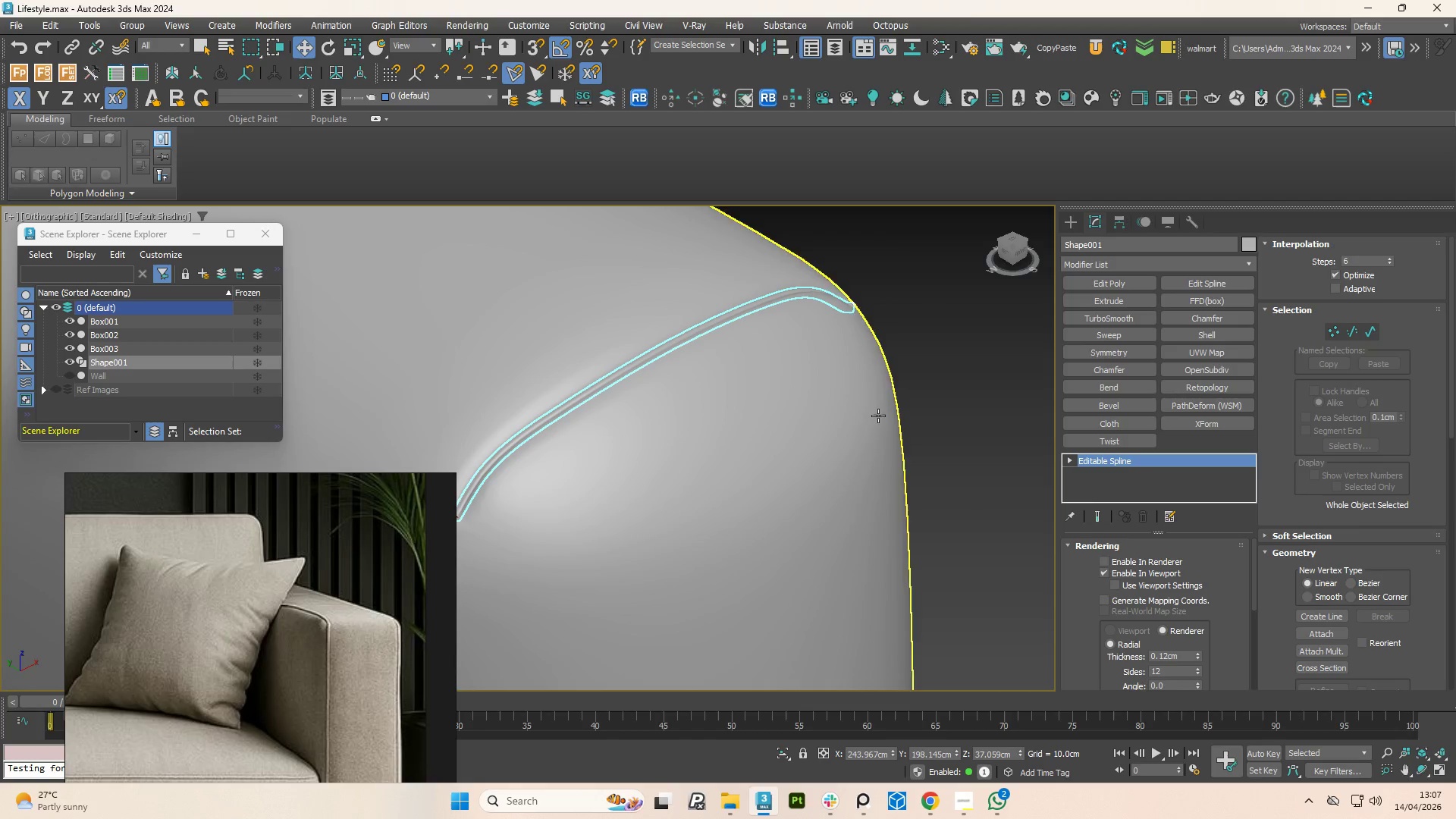 
left_click([960, 390])
 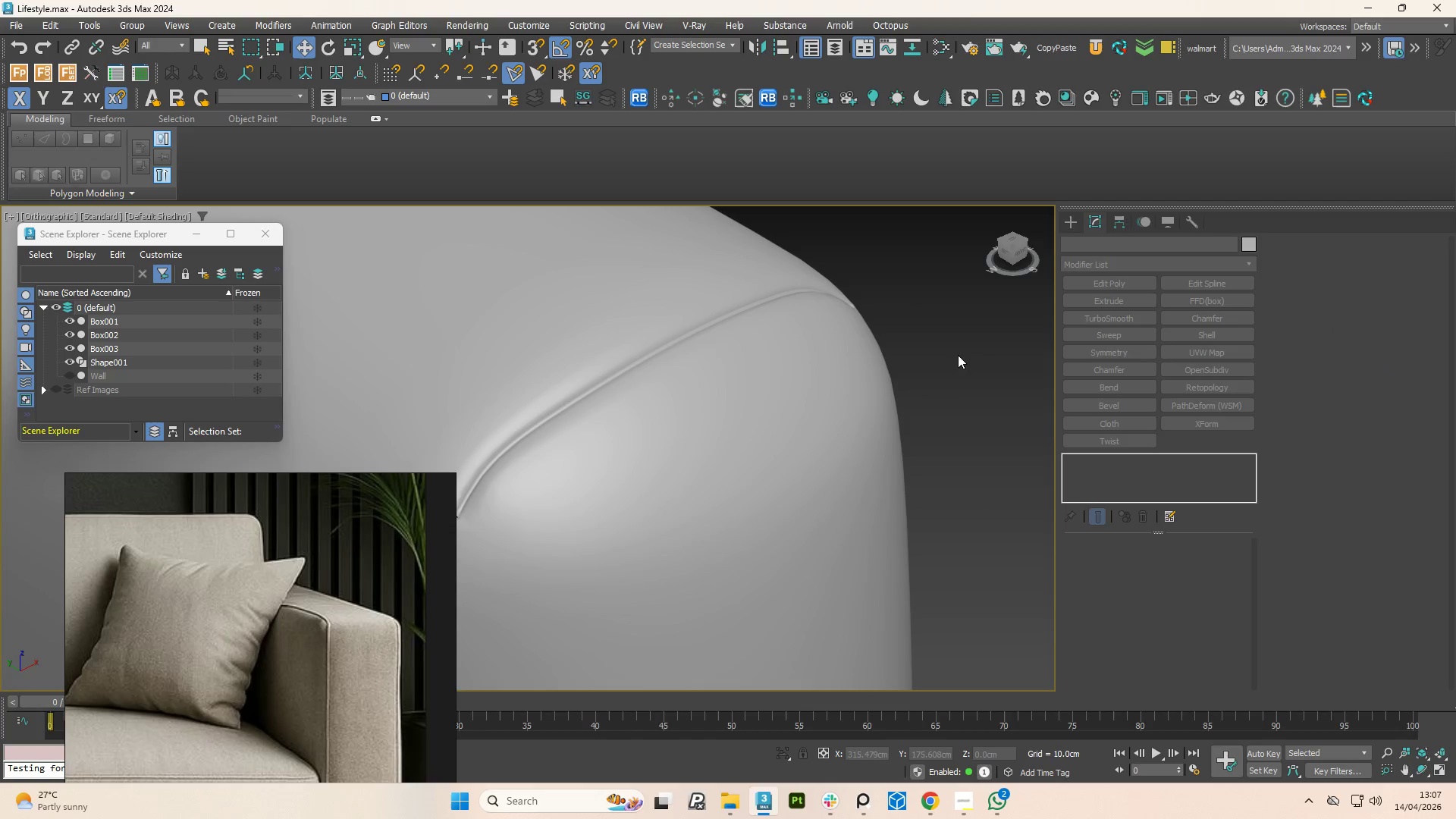 
scroll: coordinate [1014, 365], scroll_direction: down, amount: 2.0
 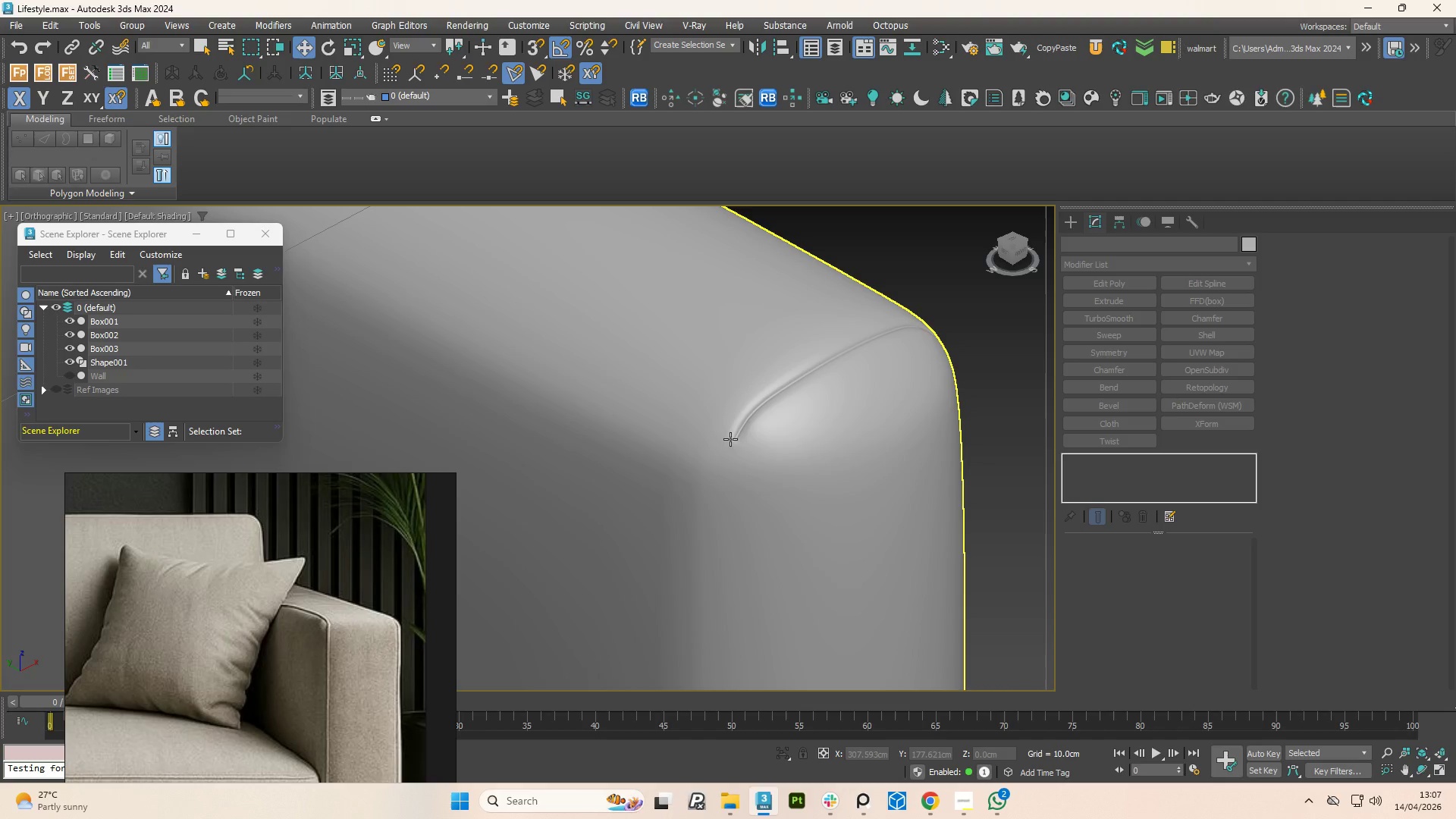 
scroll: coordinate [733, 441], scroll_direction: up, amount: 3.0
 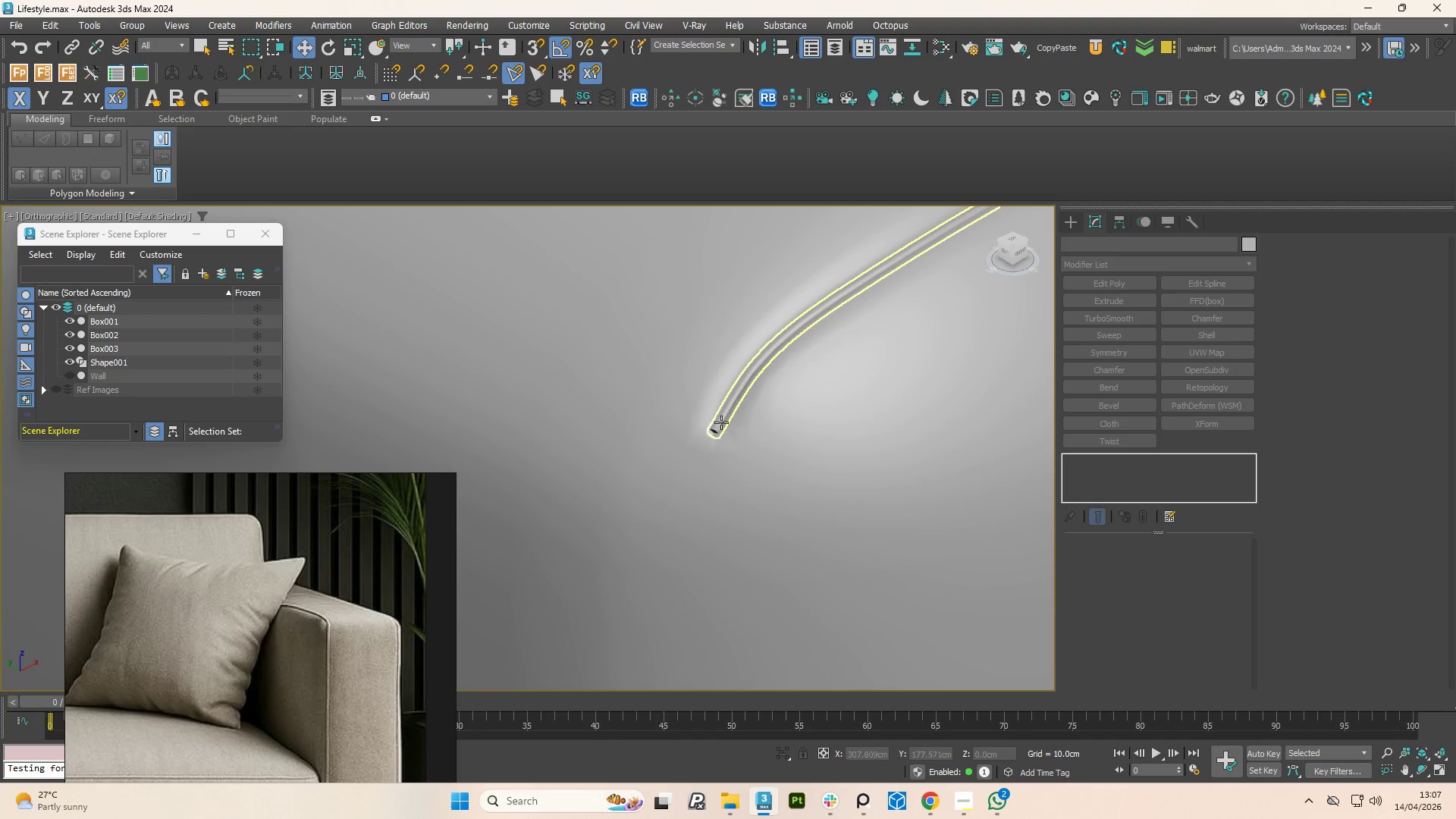 
left_click([722, 421])
 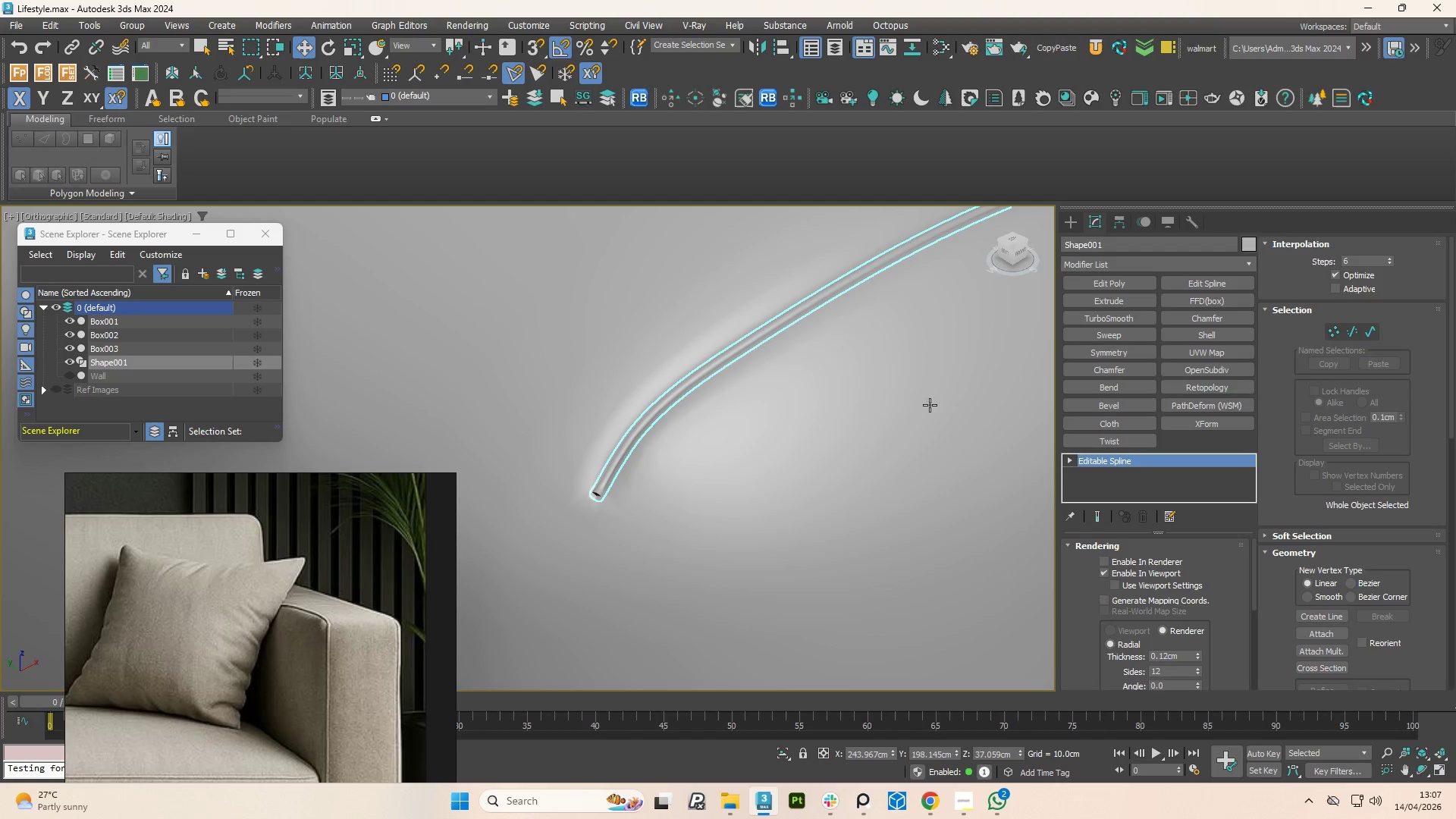 
wait(6.55)
 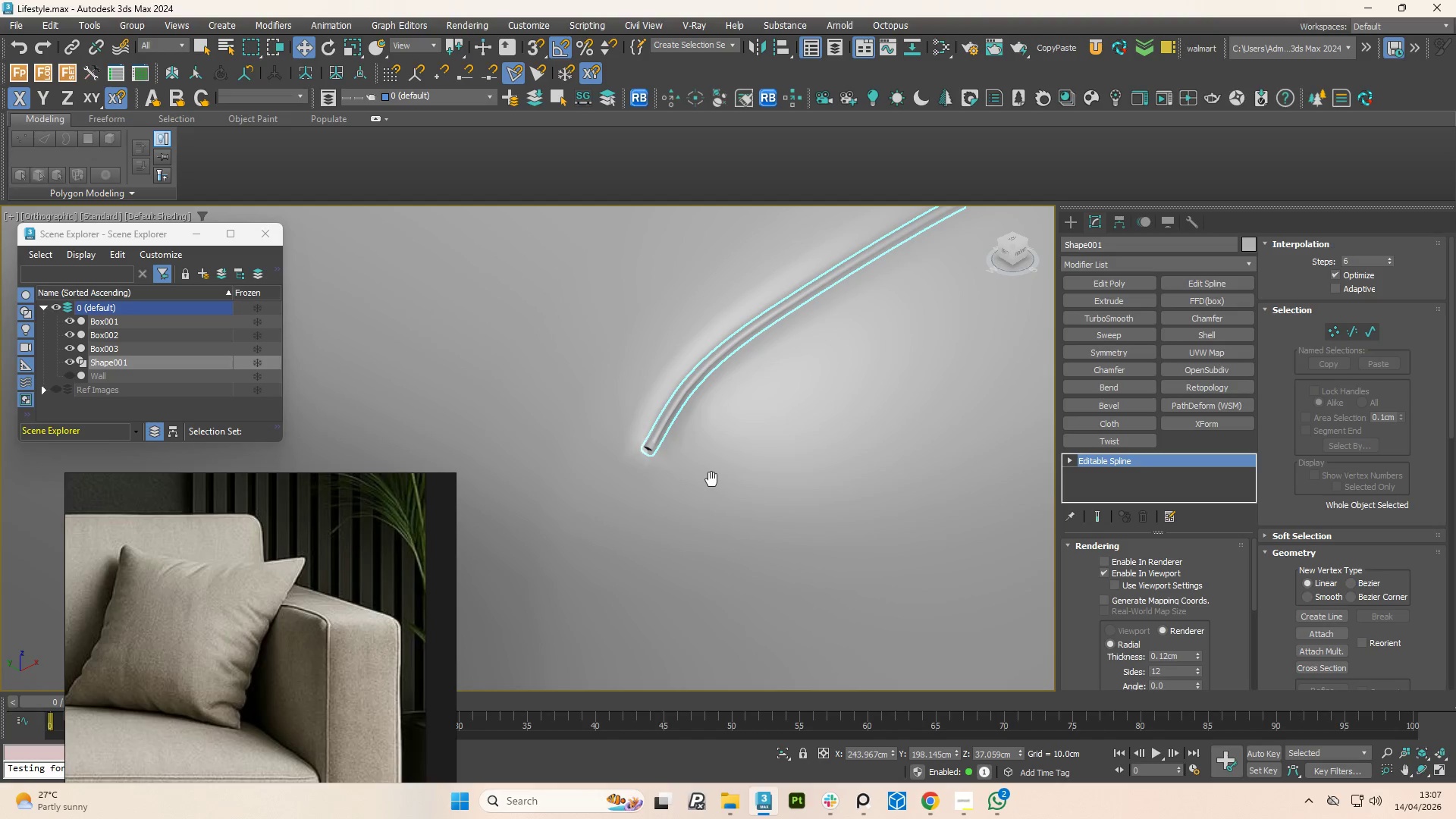 
left_click([1335, 329])
 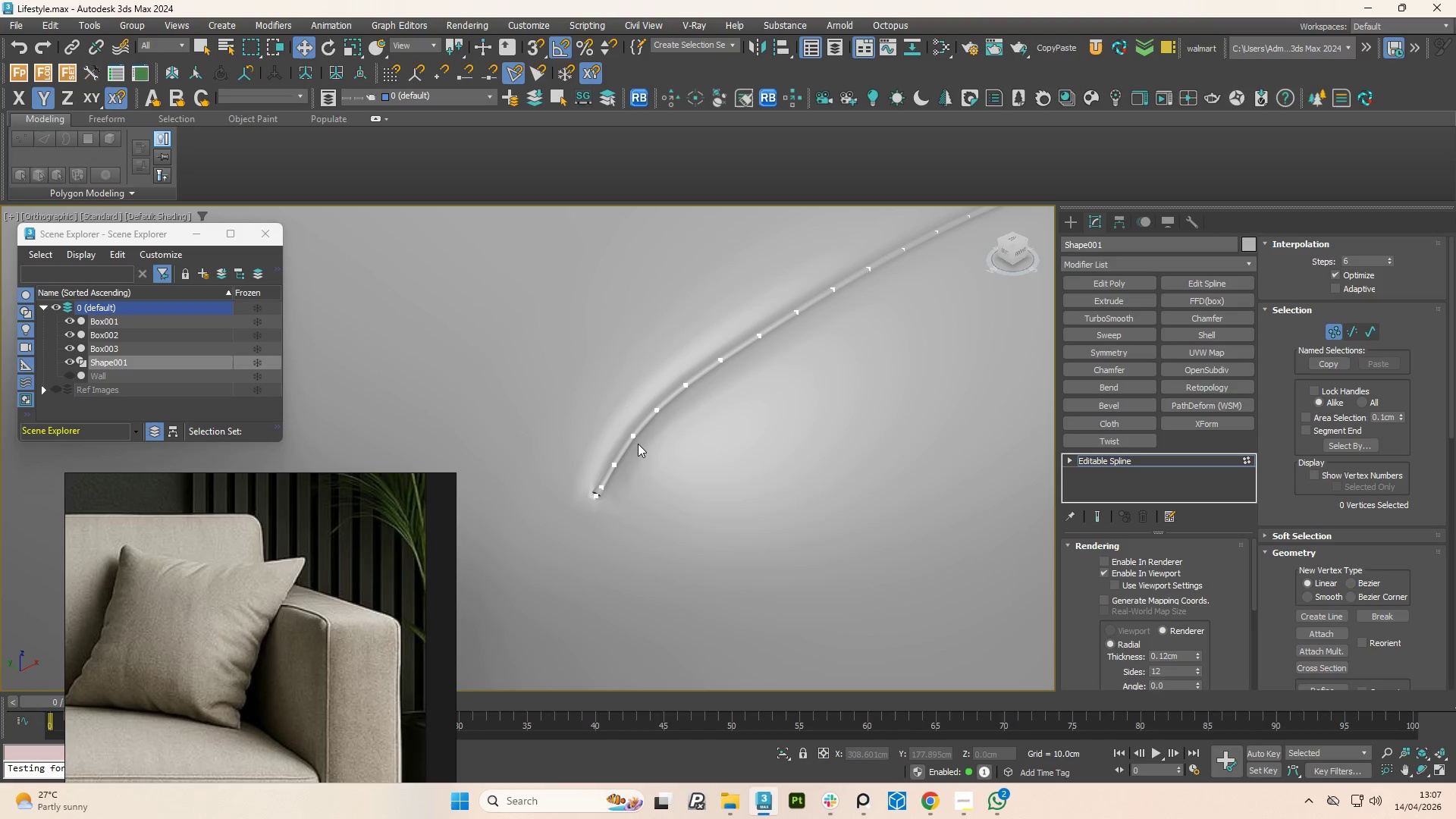 
key(Control+A)
 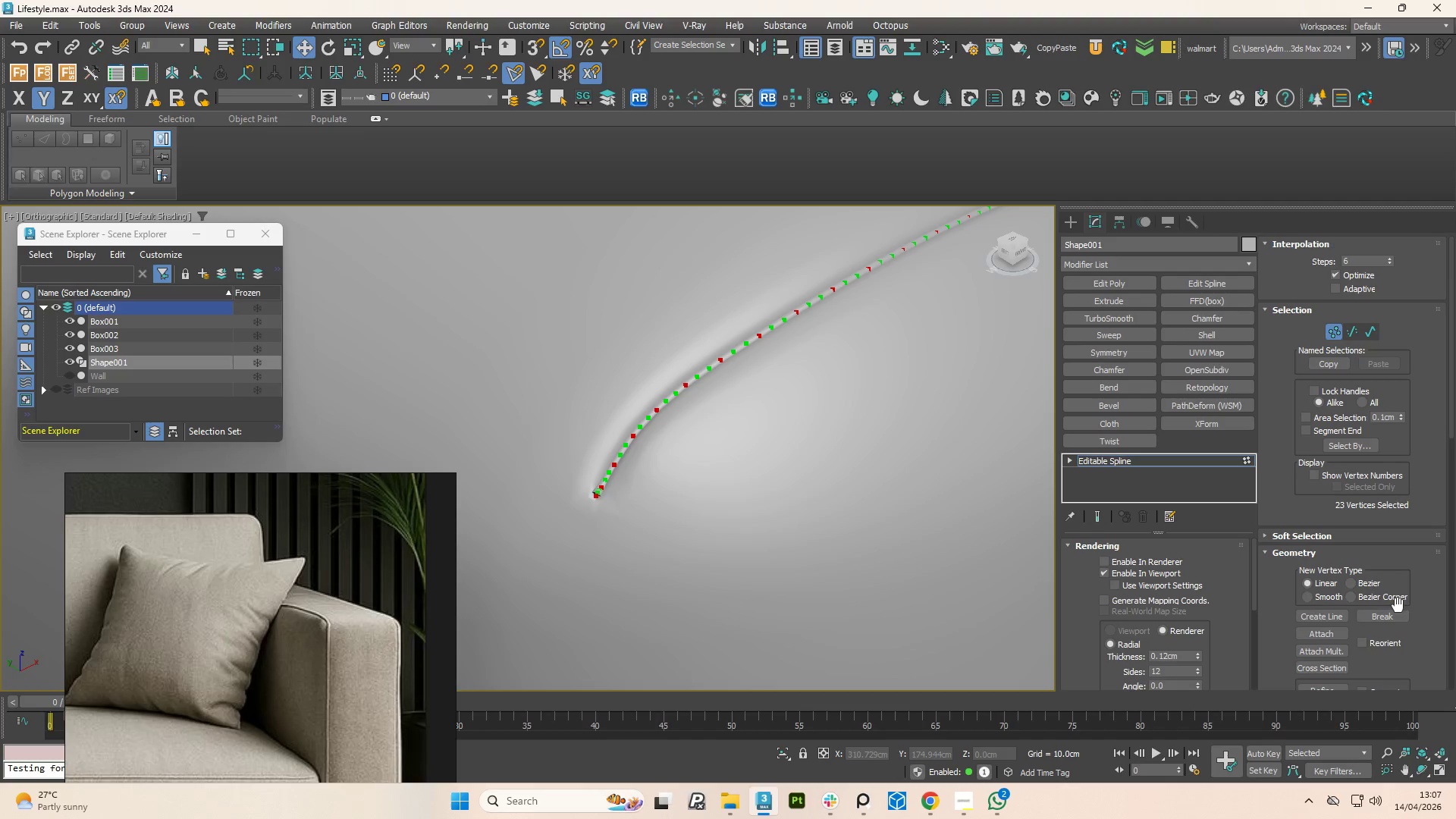 
left_click([1391, 617])
 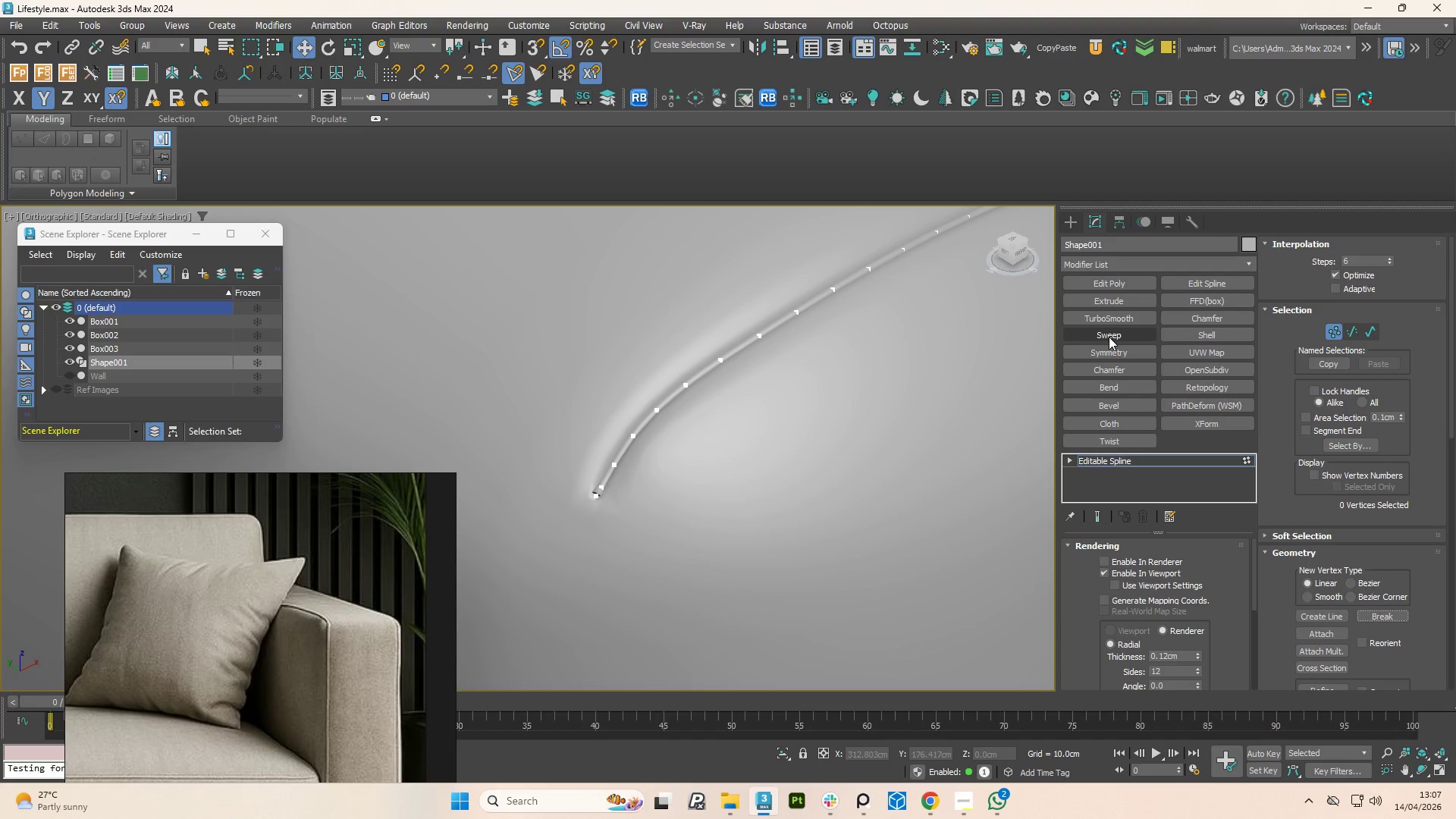 
left_click([1111, 320])
 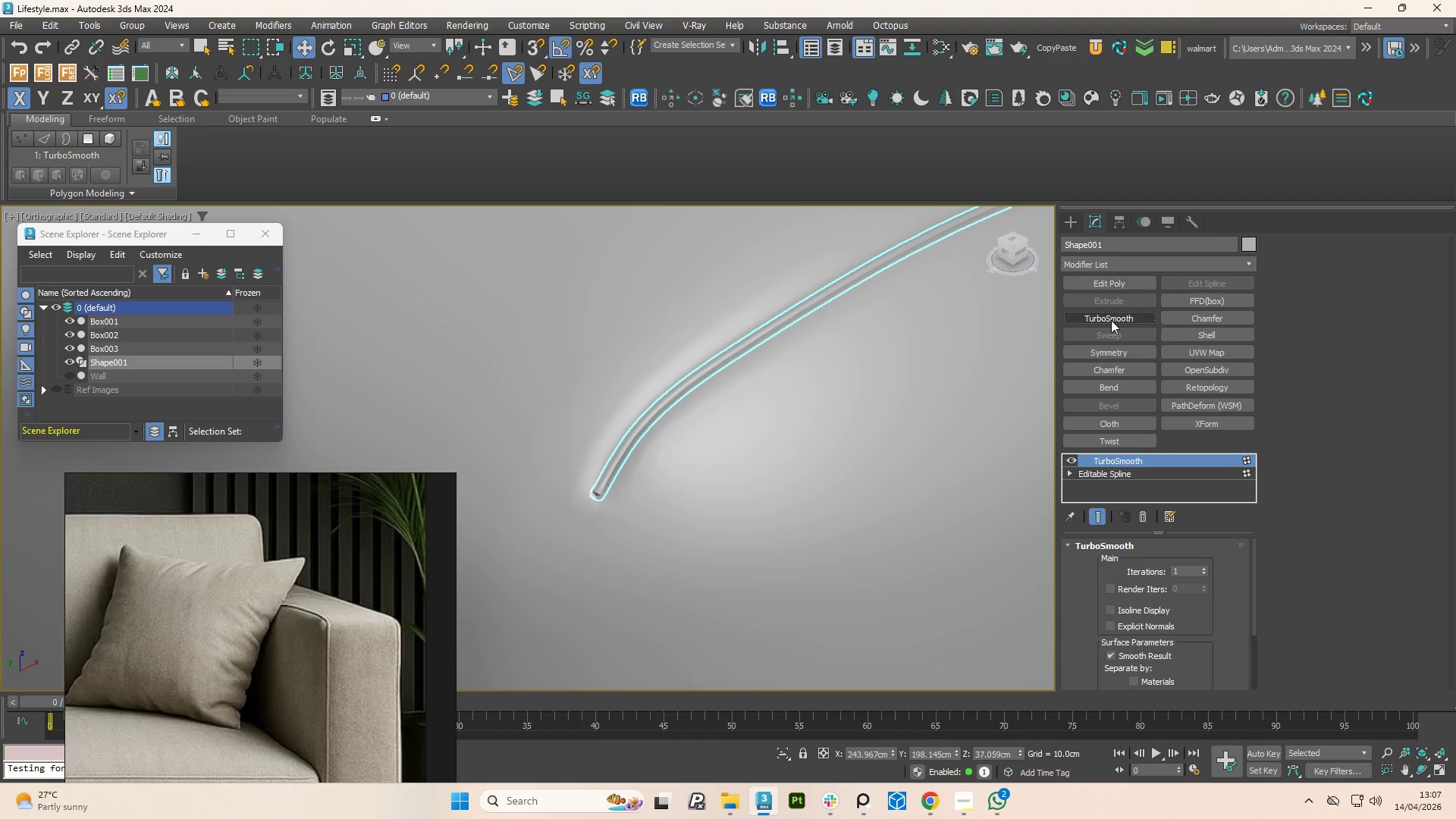 
key(Control+Z)
 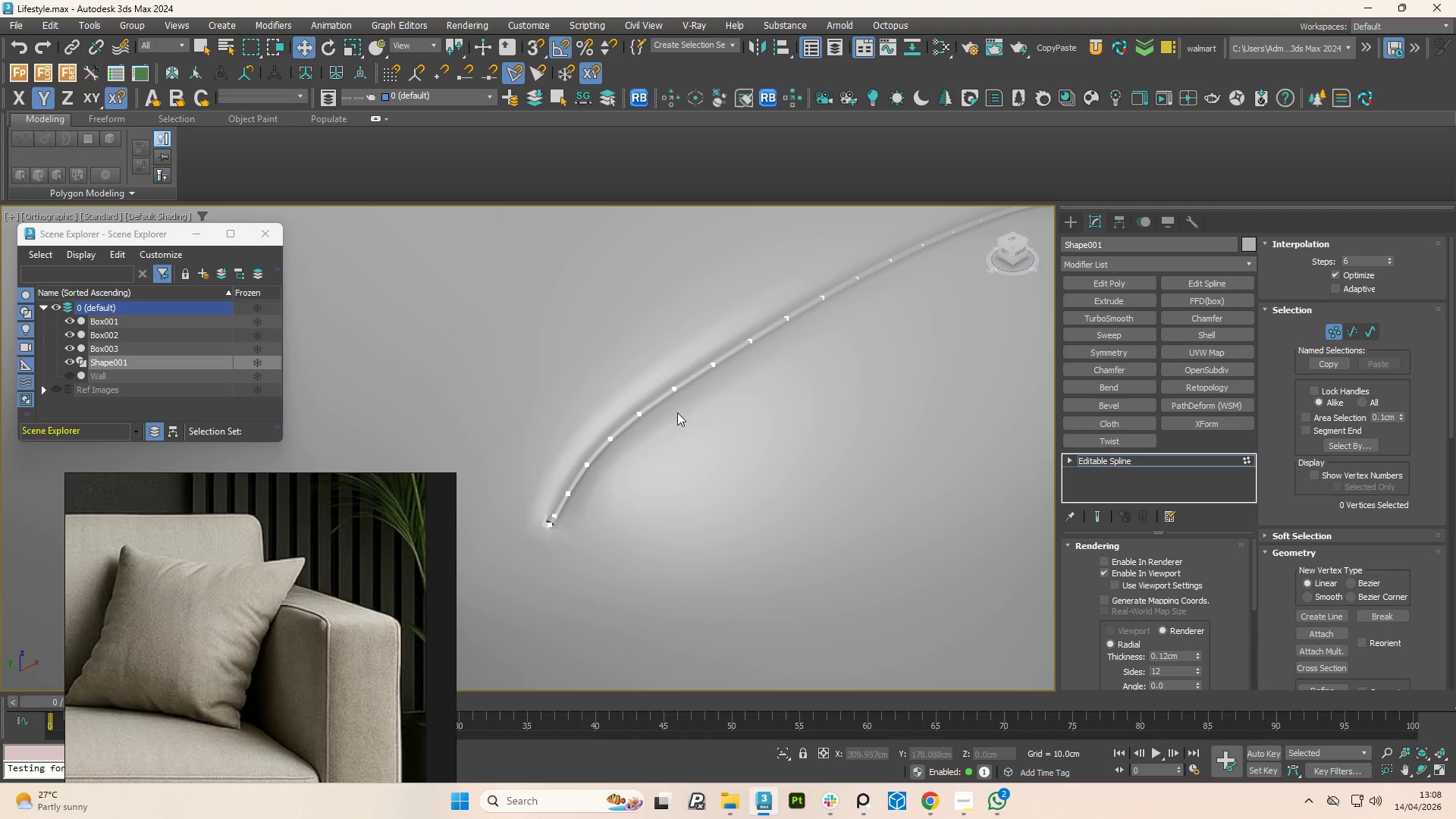 
key(Control+A)
 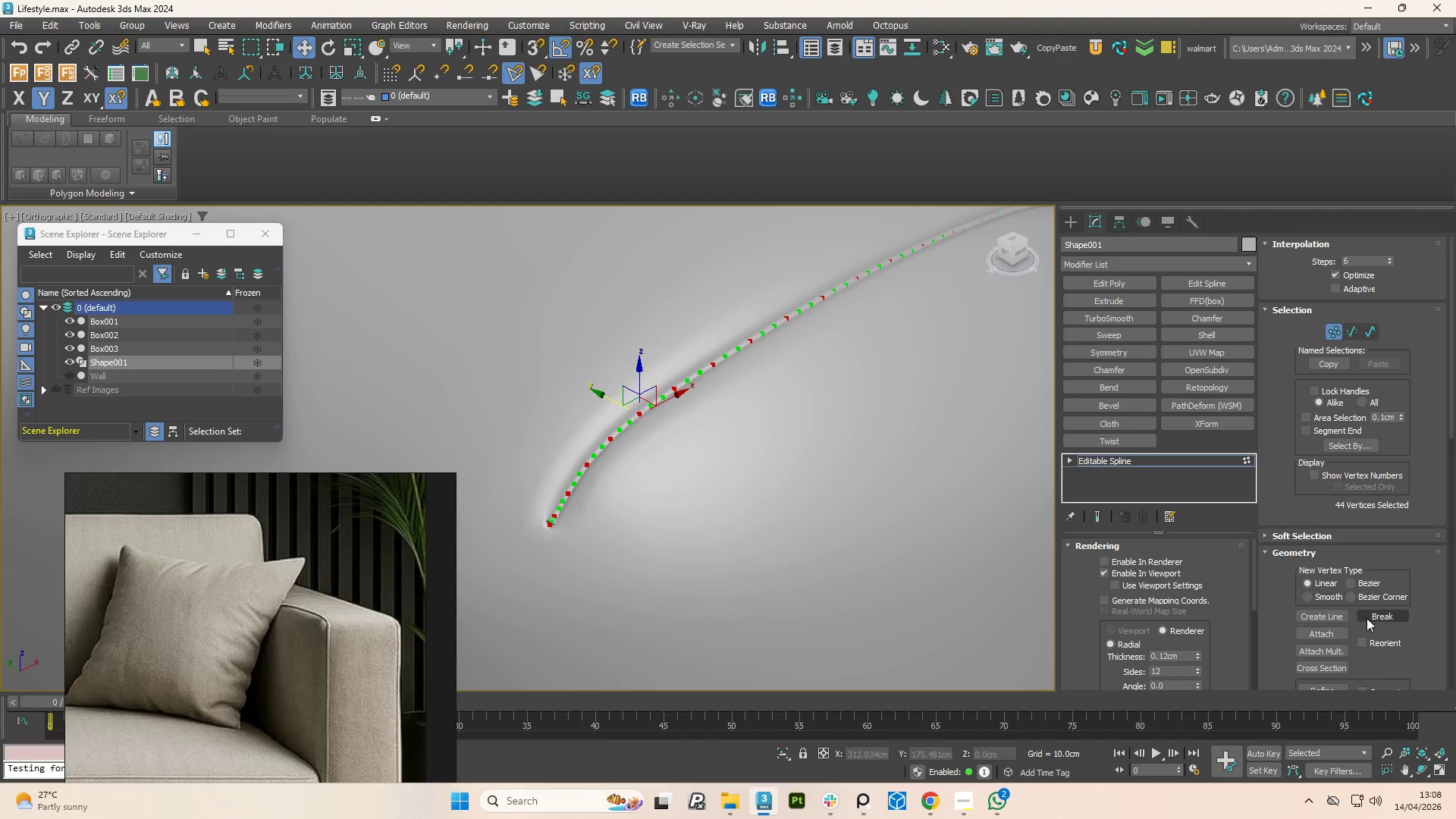 
left_click([1373, 612])
 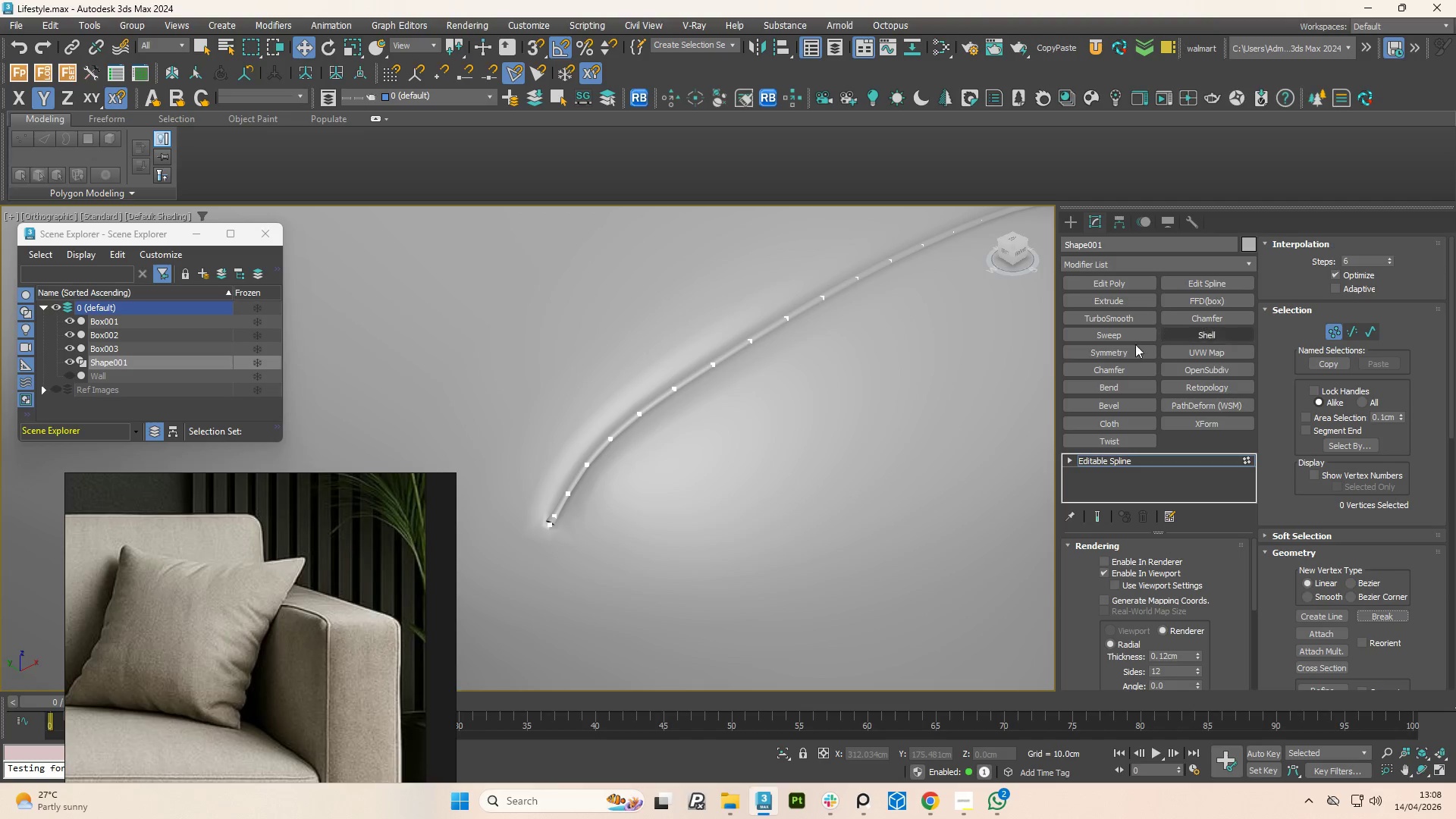 
left_click([1108, 315])
 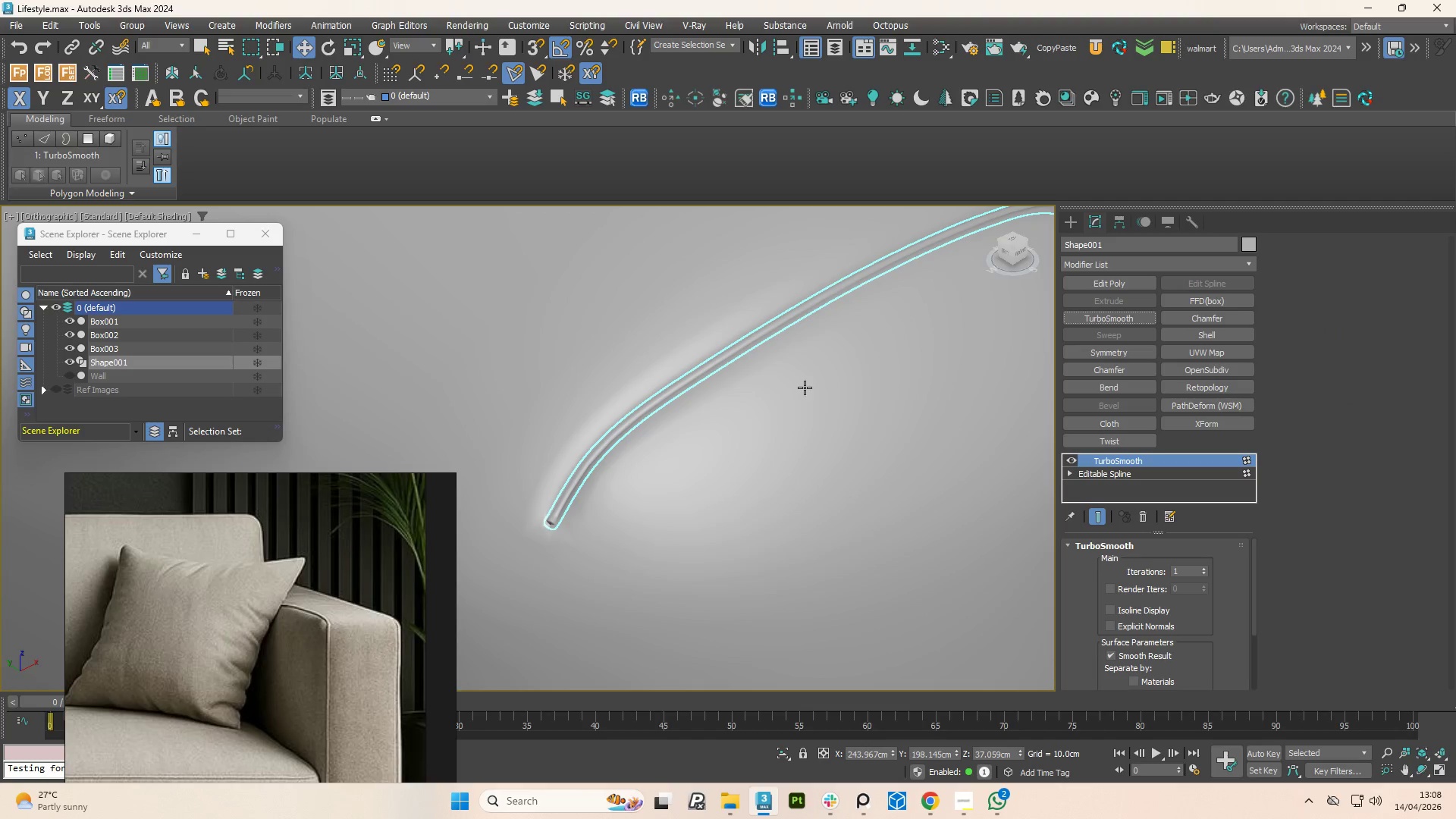 
key(Control+Z)
 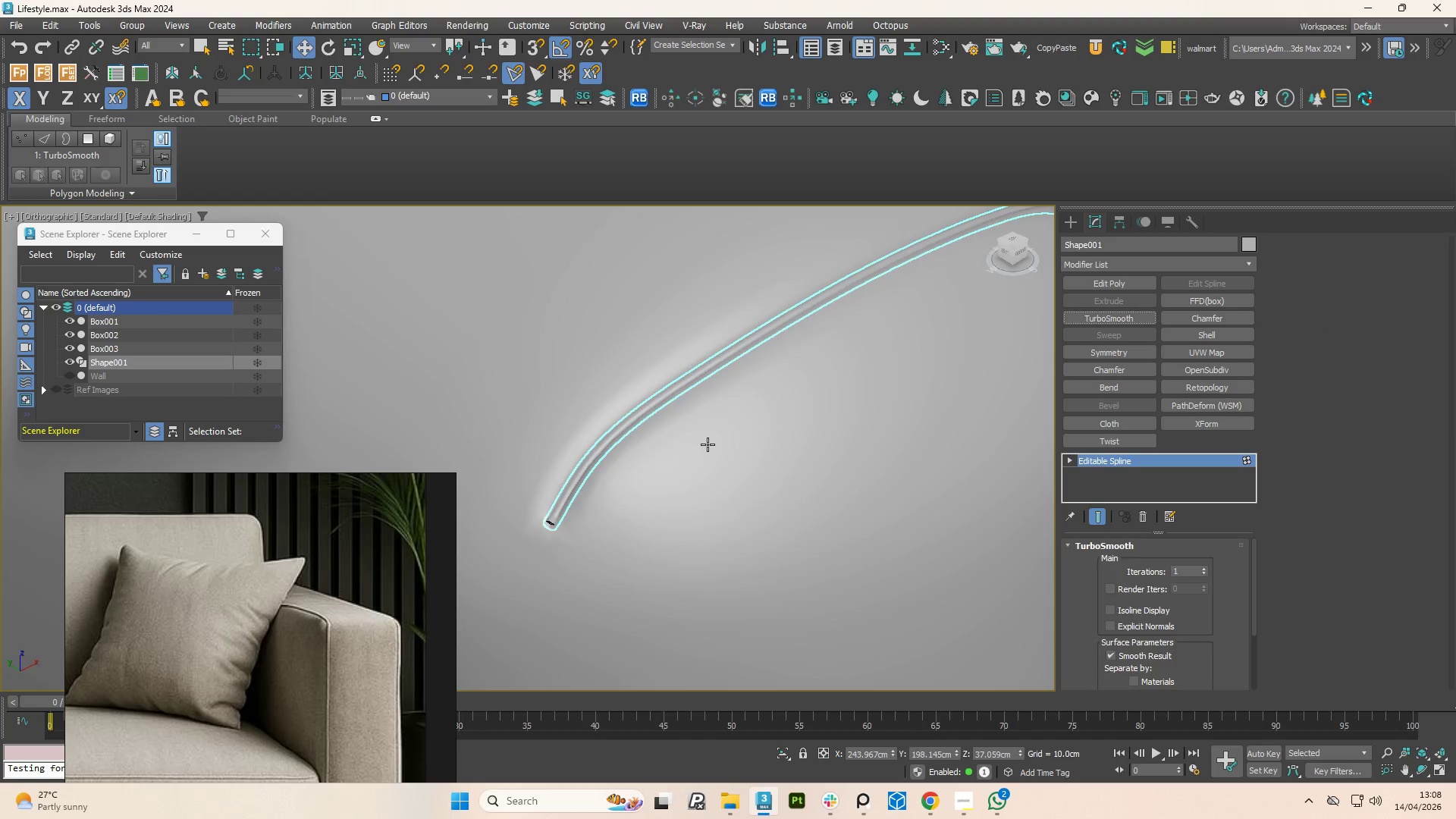 
key(Control+Z)
 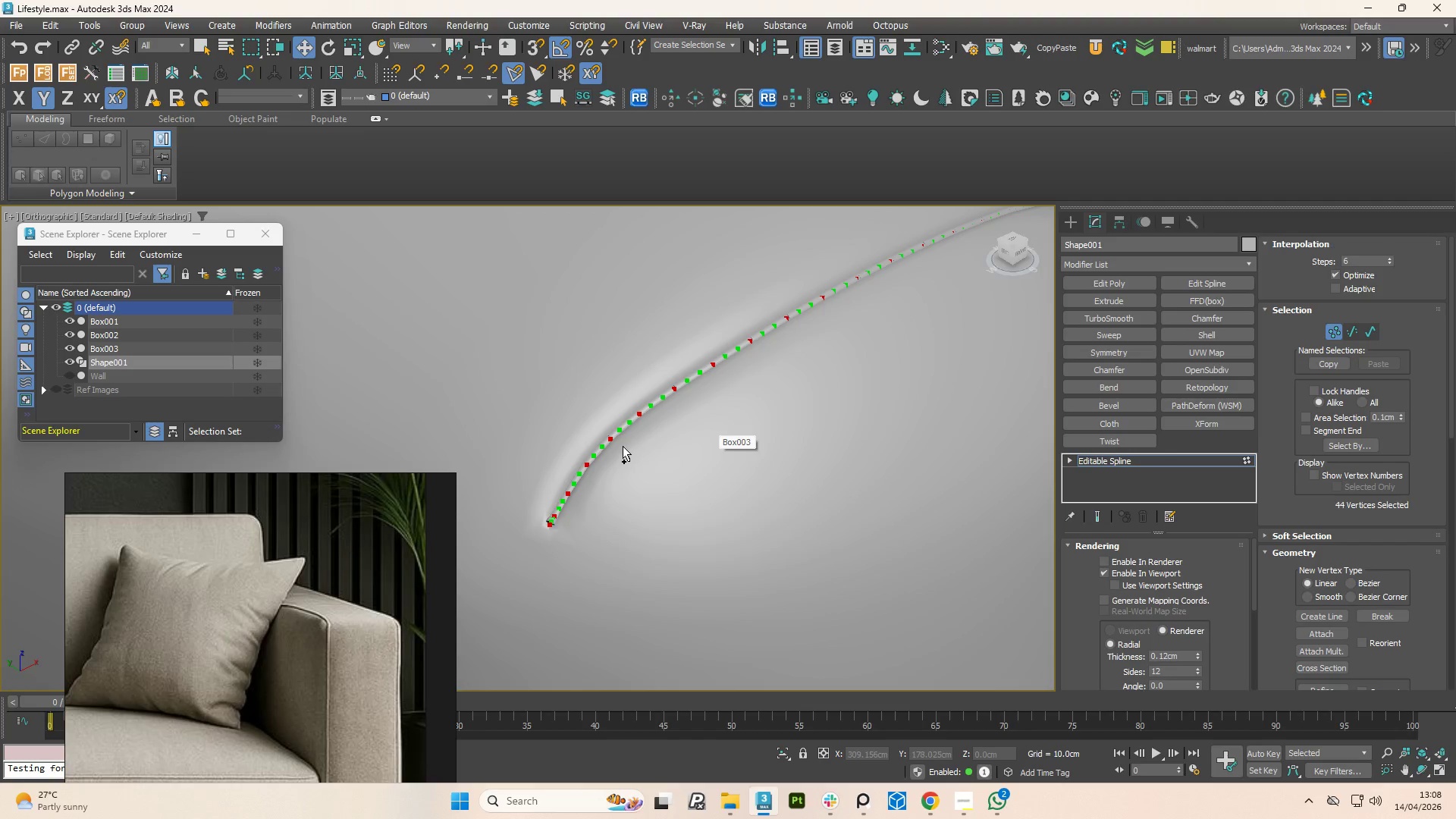 
key(Control+Z)
 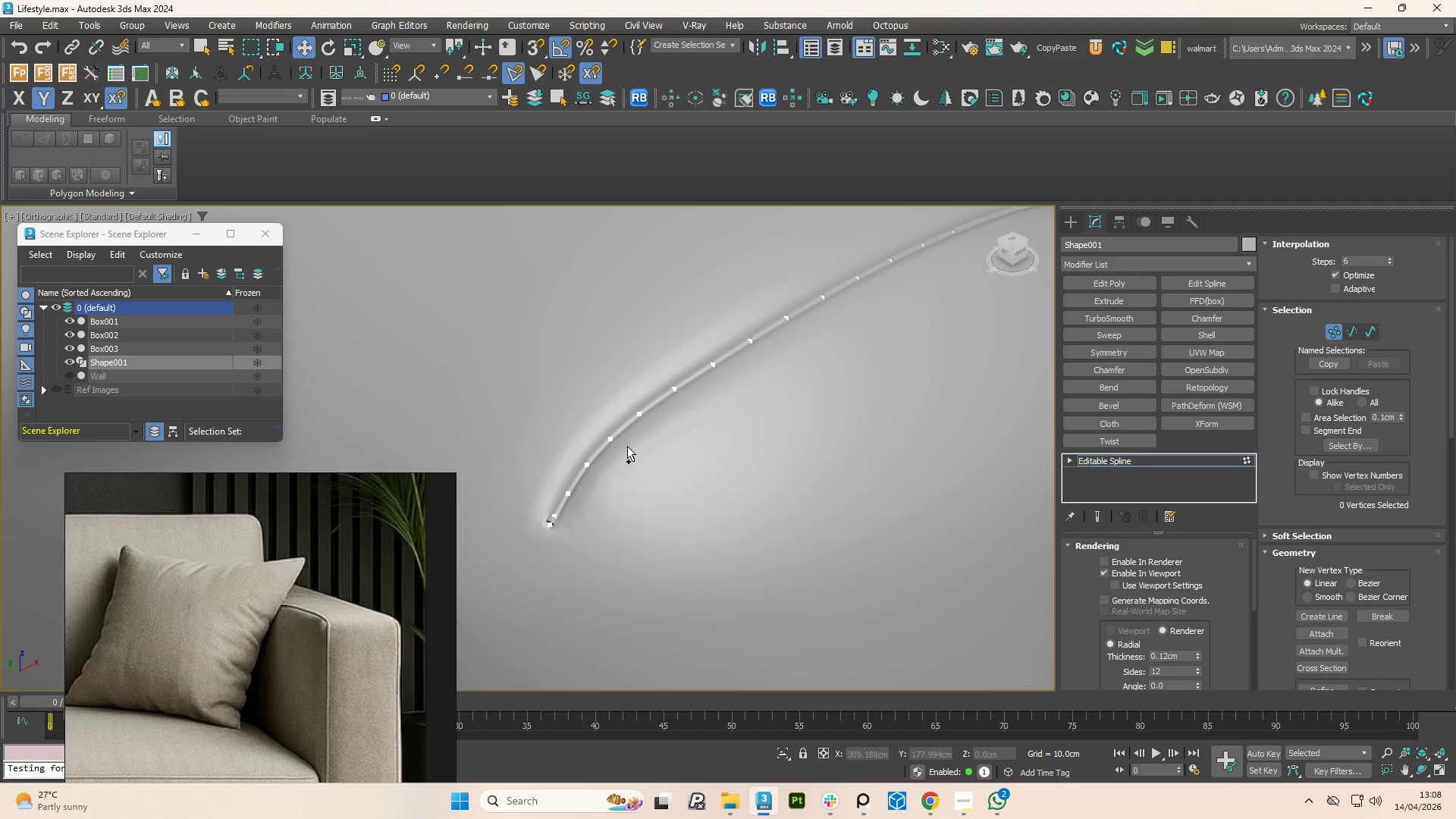 
key(Control+Z)
 